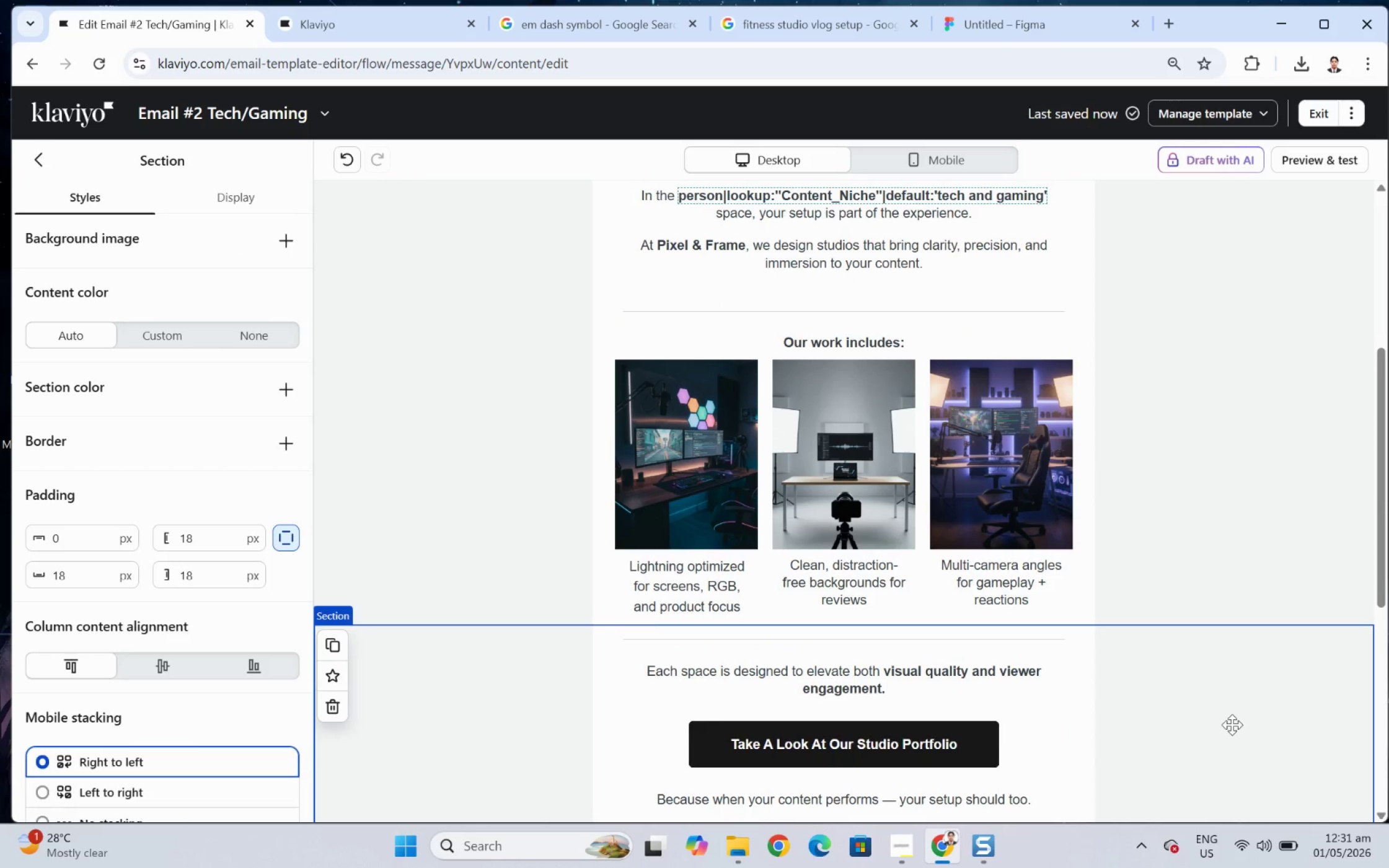 
scroll: coordinate [1231, 694], scroll_direction: down, amount: 3.0
 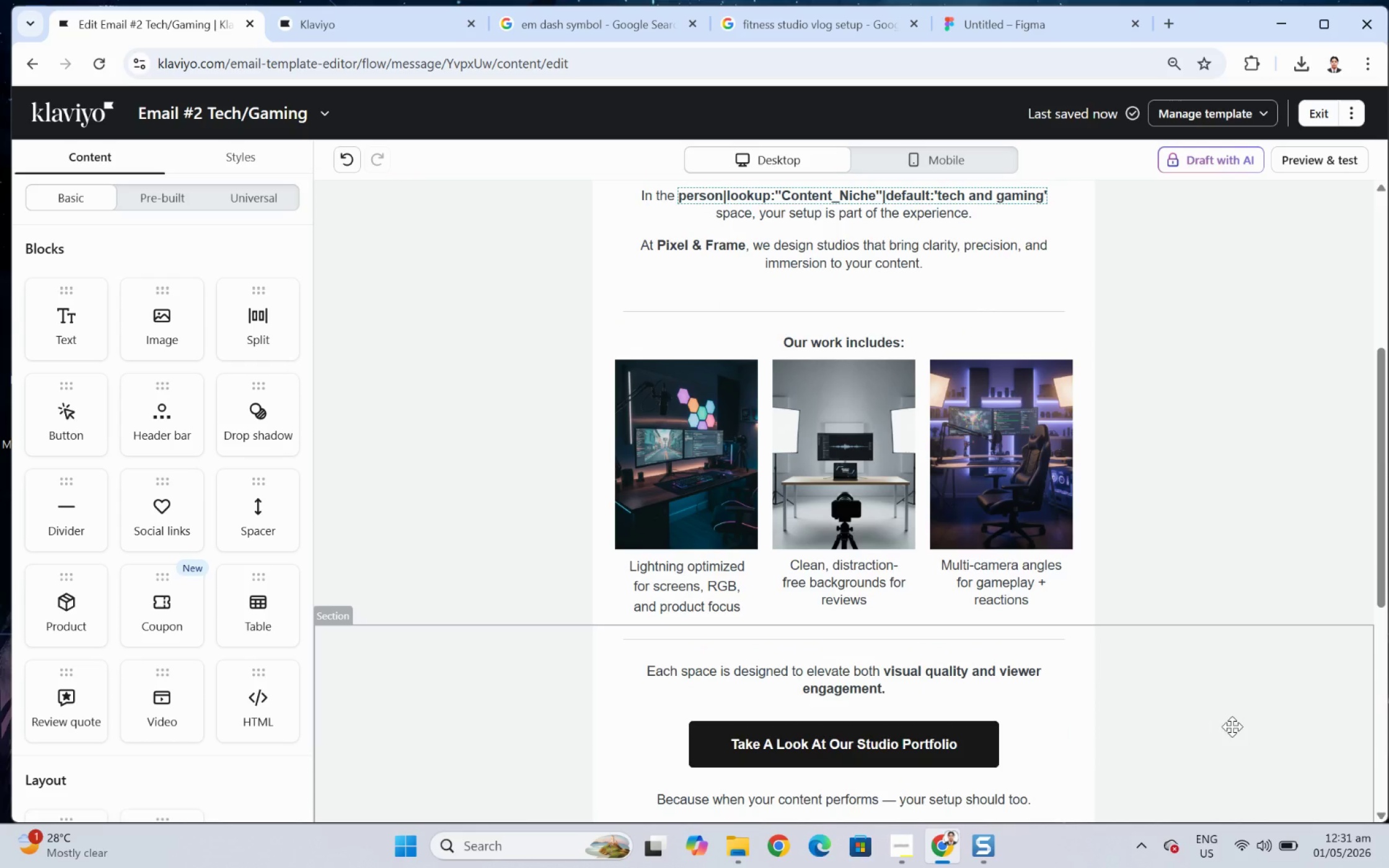 
scroll: coordinate [1232, 724], scroll_direction: up, amount: 3.0
 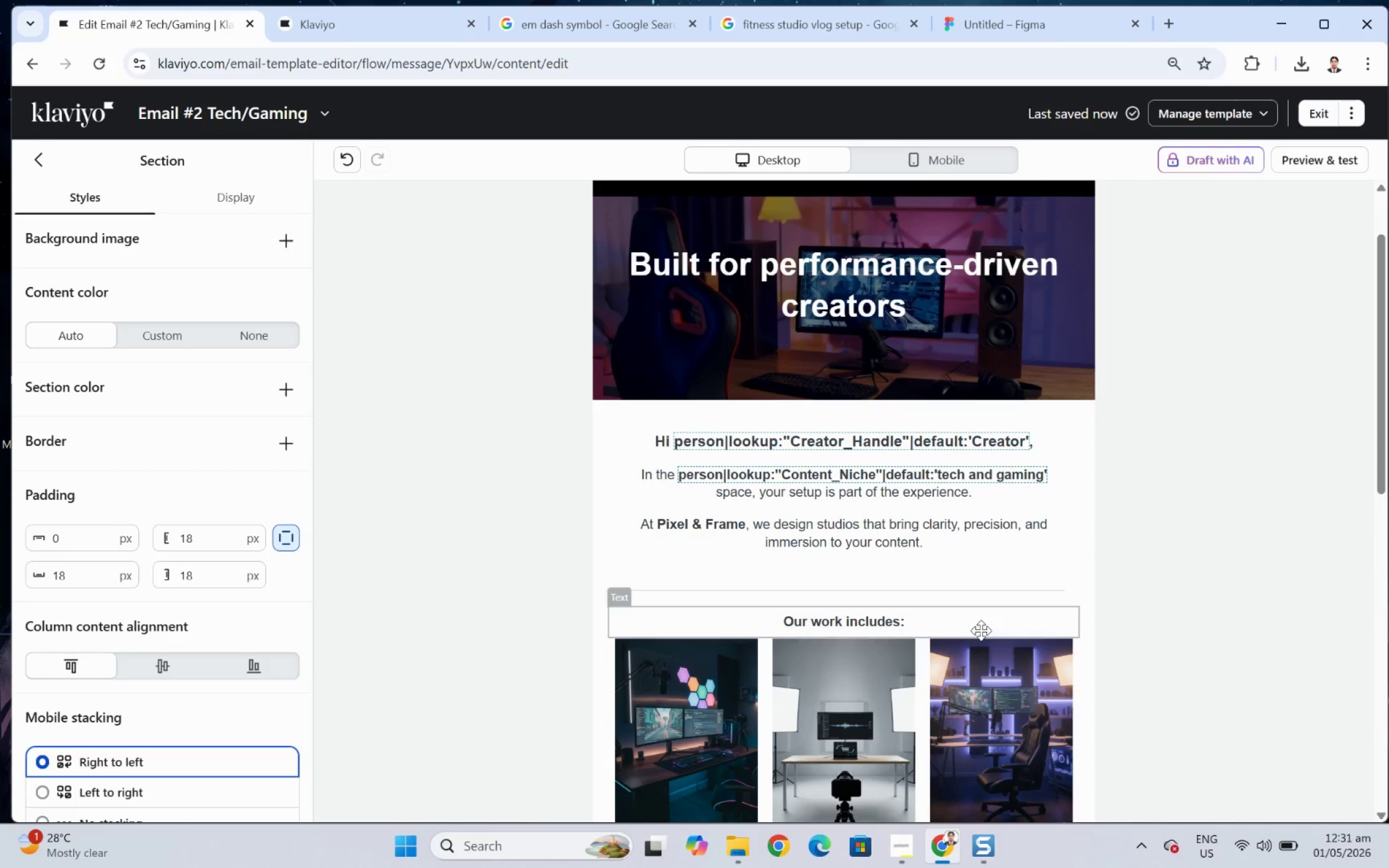 
left_click([917, 625])
 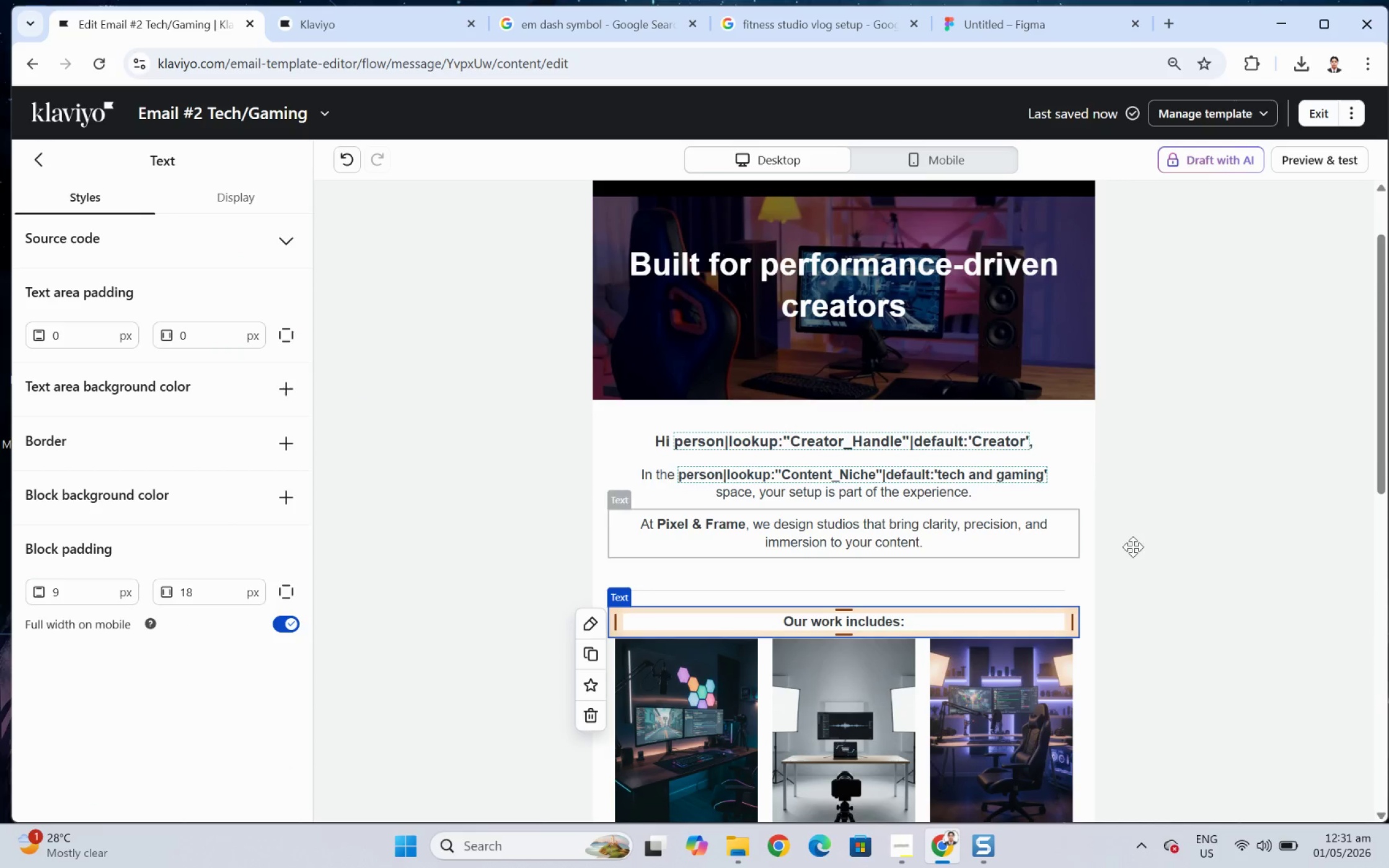 
left_click([1261, 625])
 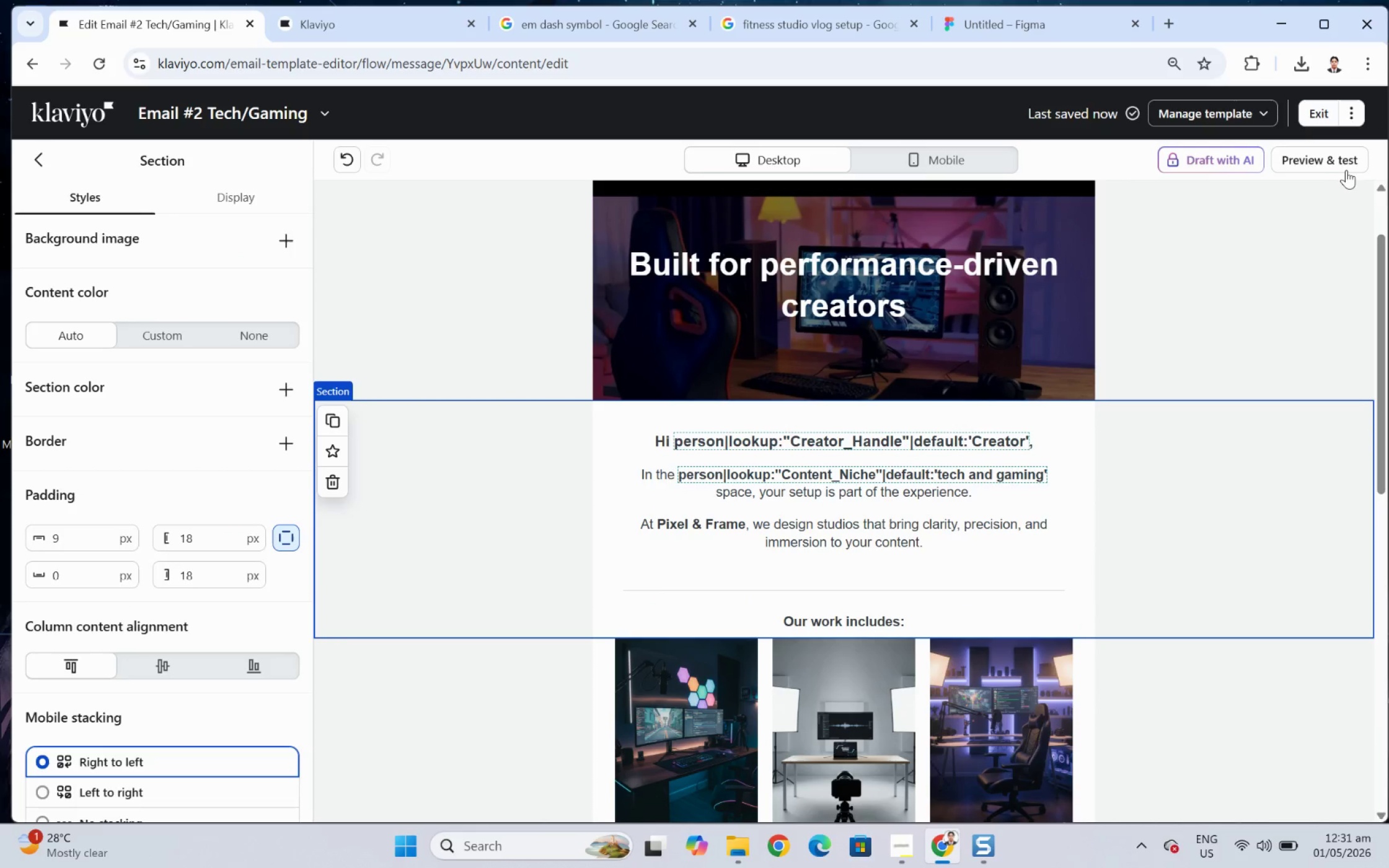 
left_click([1350, 167])
 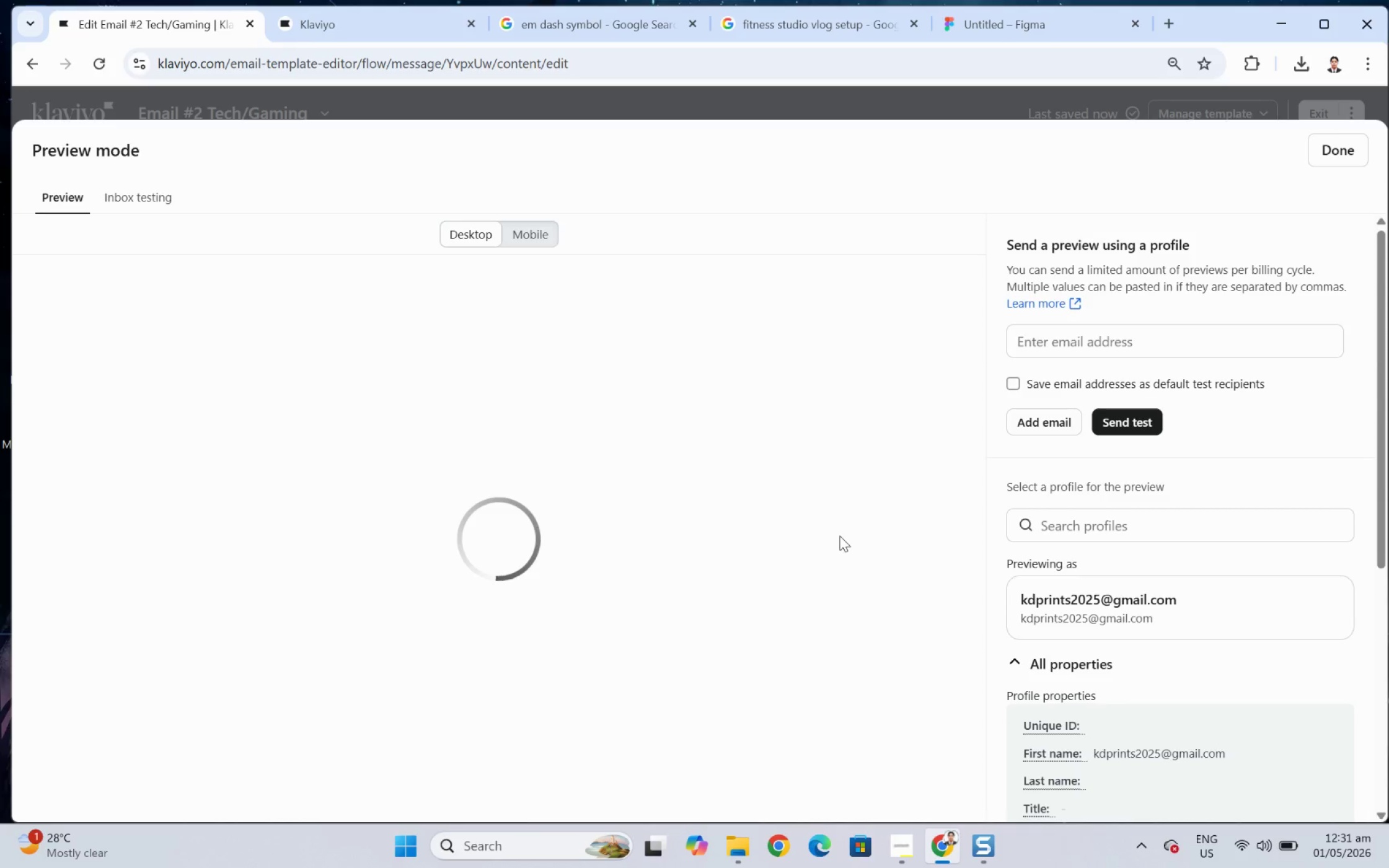 
scroll: coordinate [793, 522], scroll_direction: down, amount: 3.0
 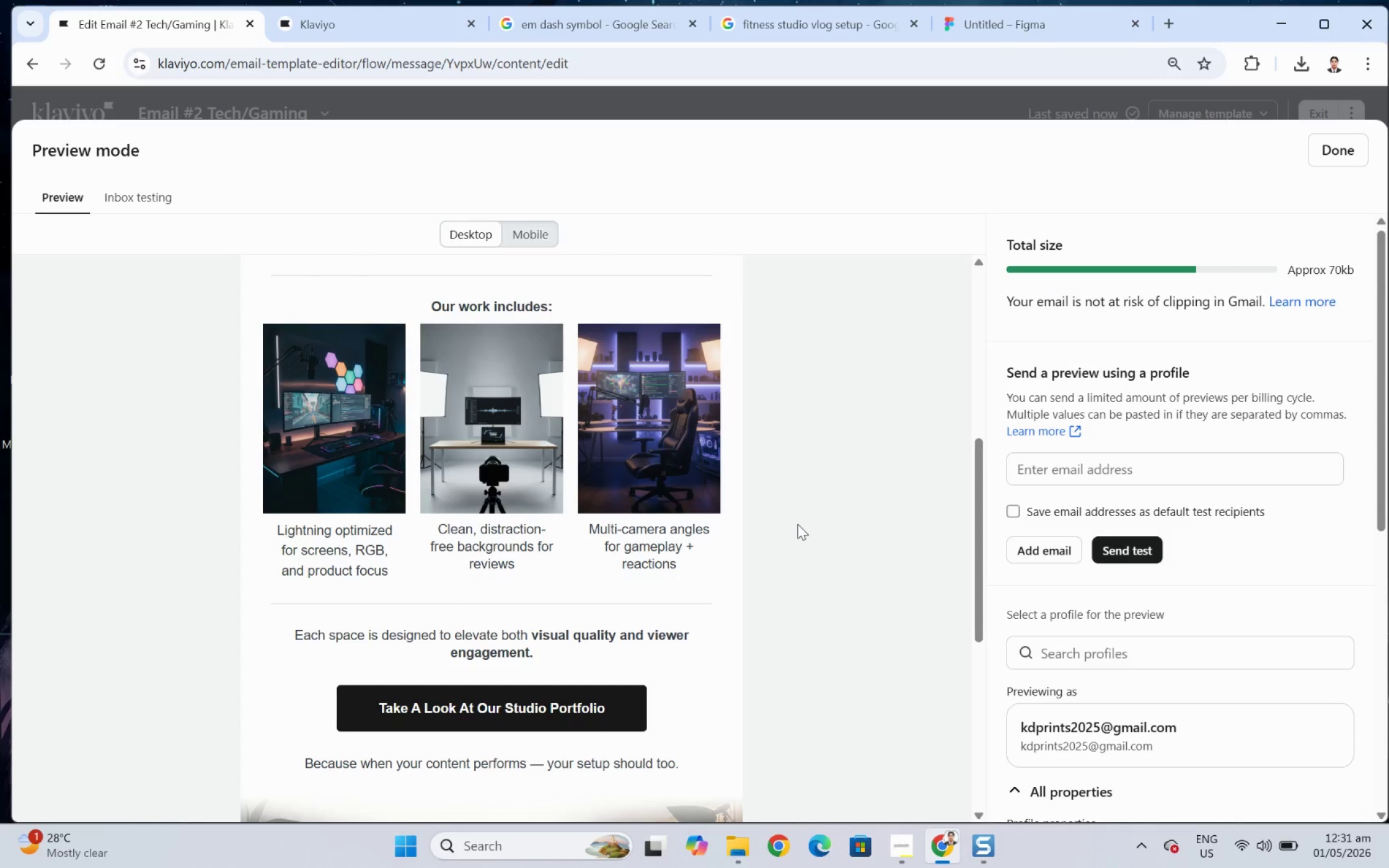 
scroll: coordinate [797, 524], scroll_direction: up, amount: 4.0
 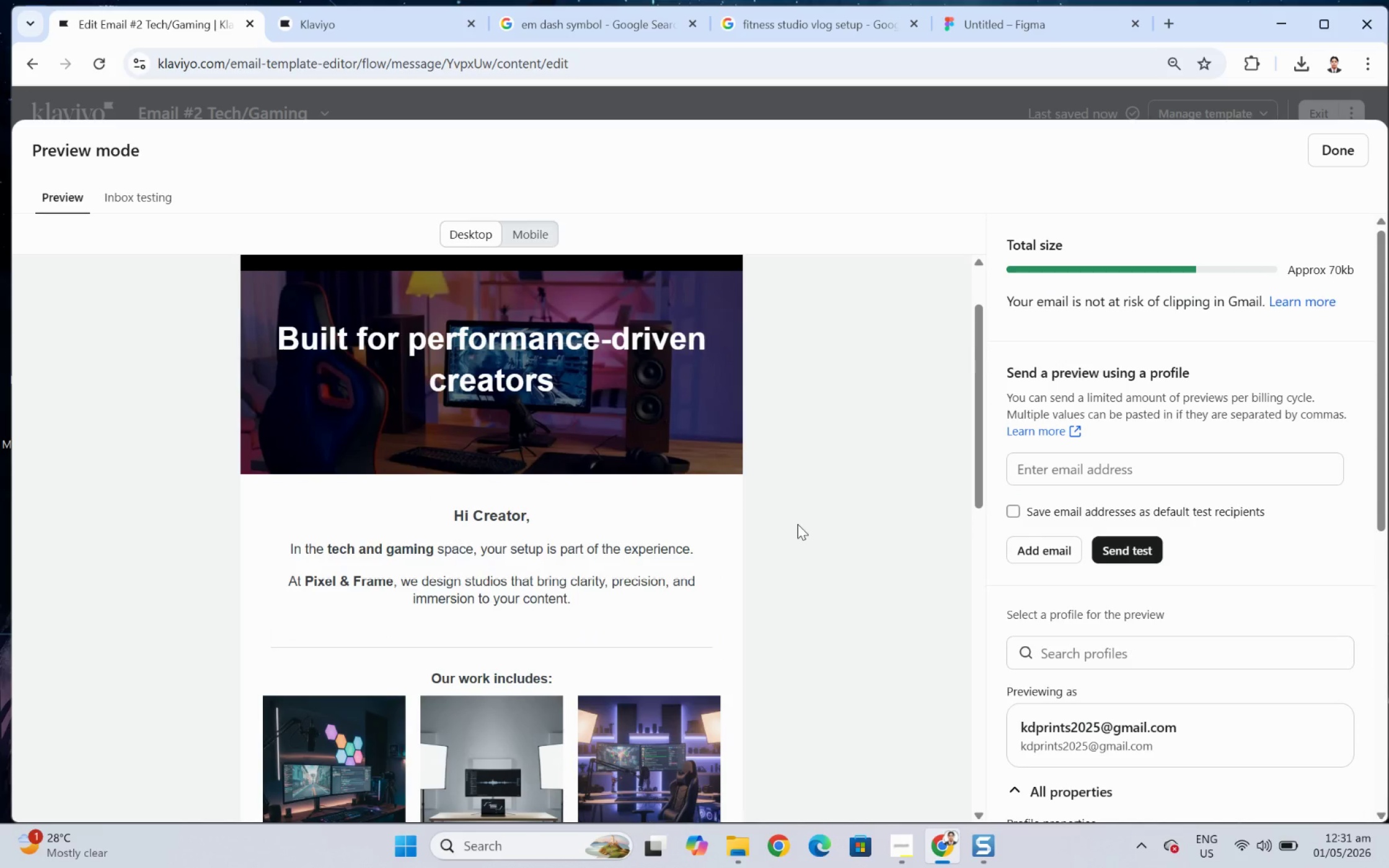 
scroll: coordinate [797, 524], scroll_direction: down, amount: 3.0
 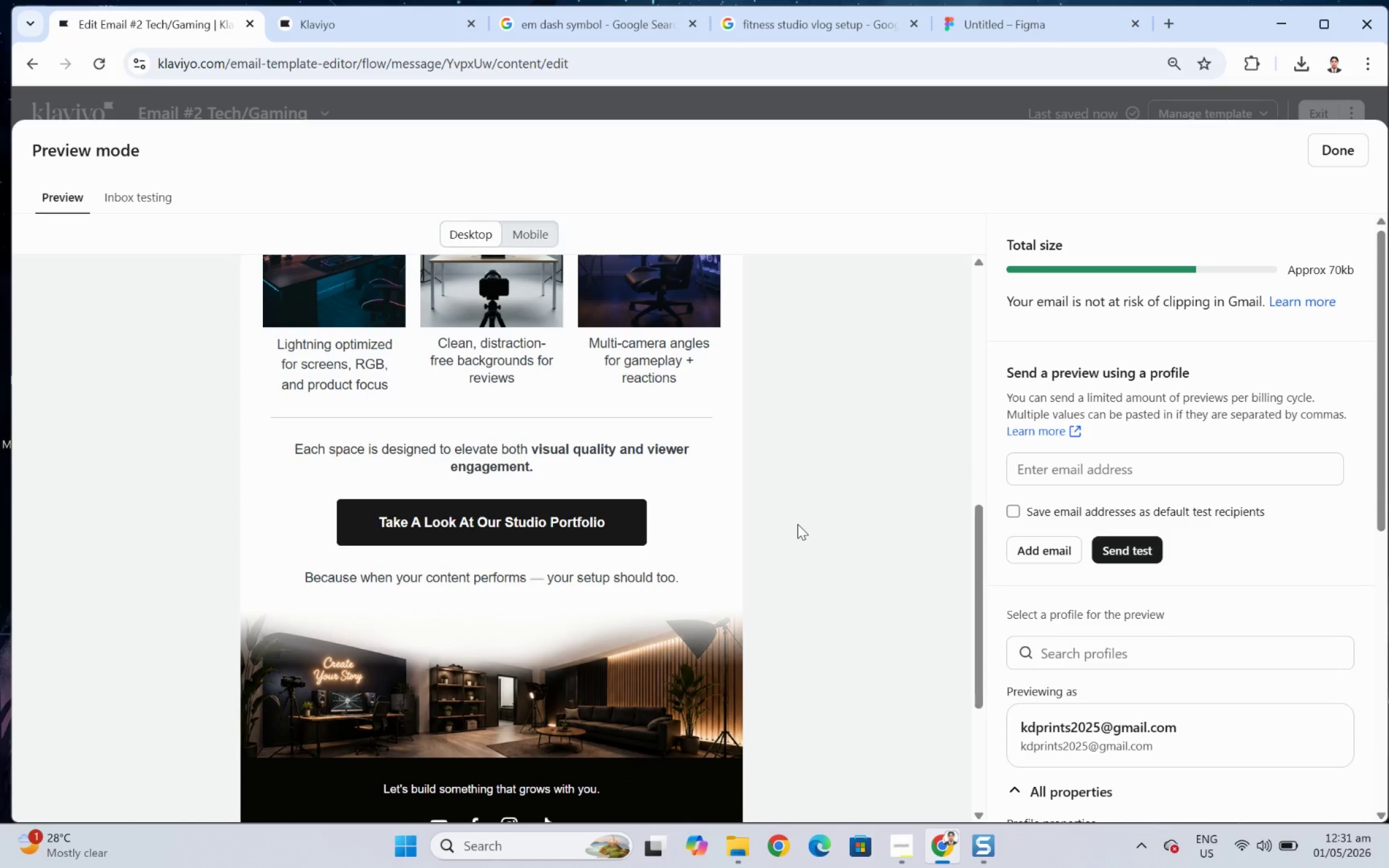 
scroll: coordinate [796, 526], scroll_direction: up, amount: 7.0
 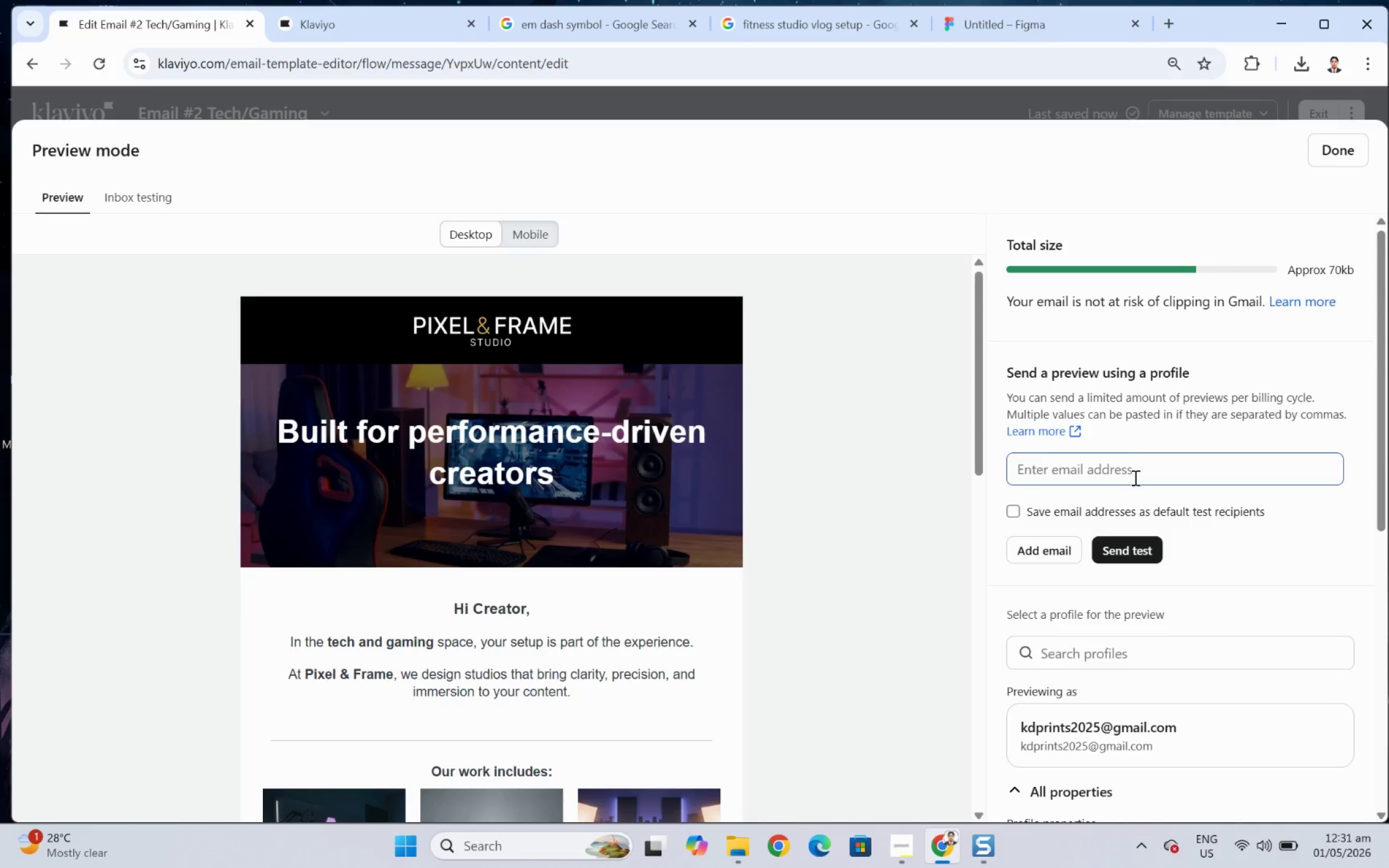 
left_click([1121, 651])
 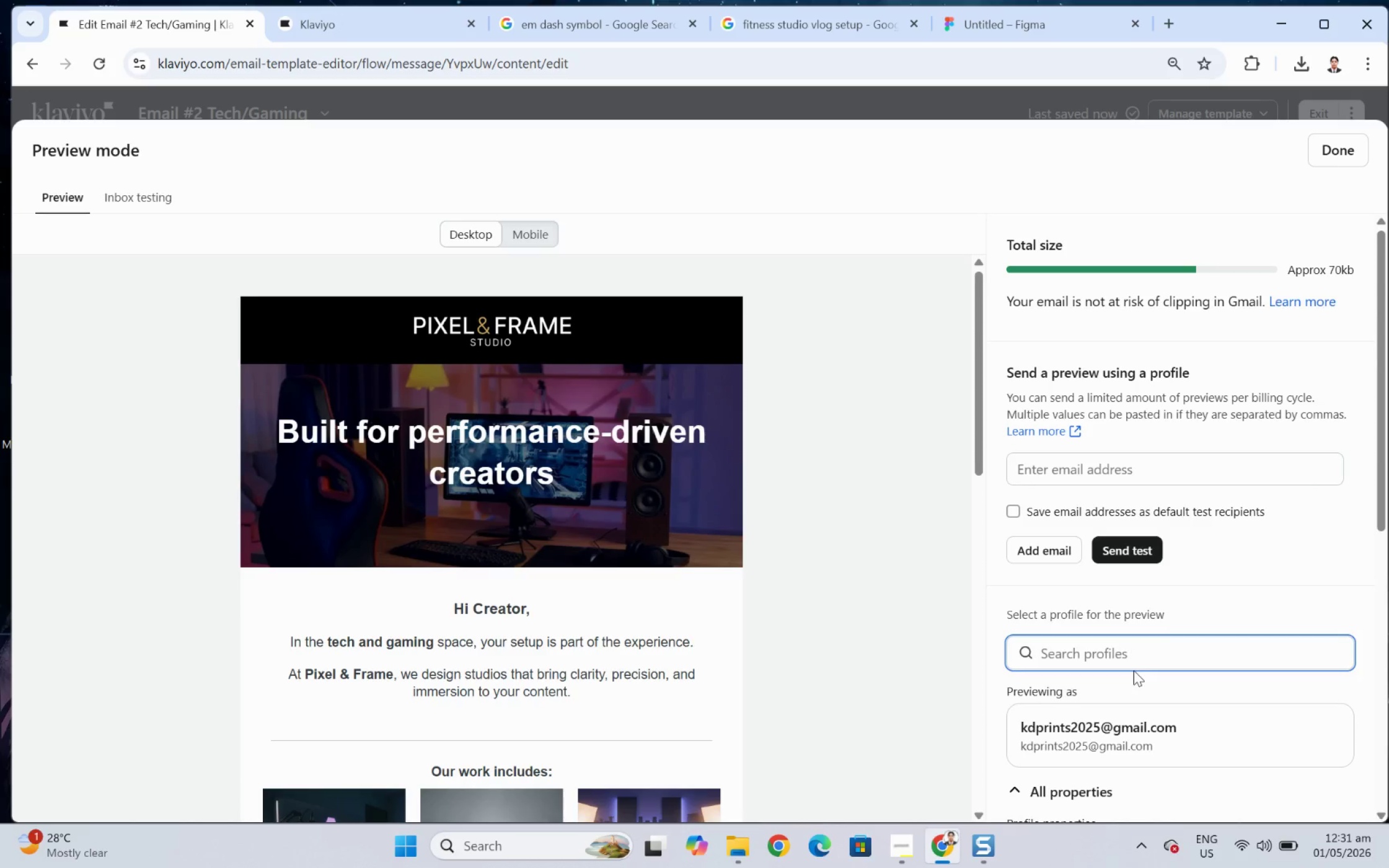 
type(dakota)
 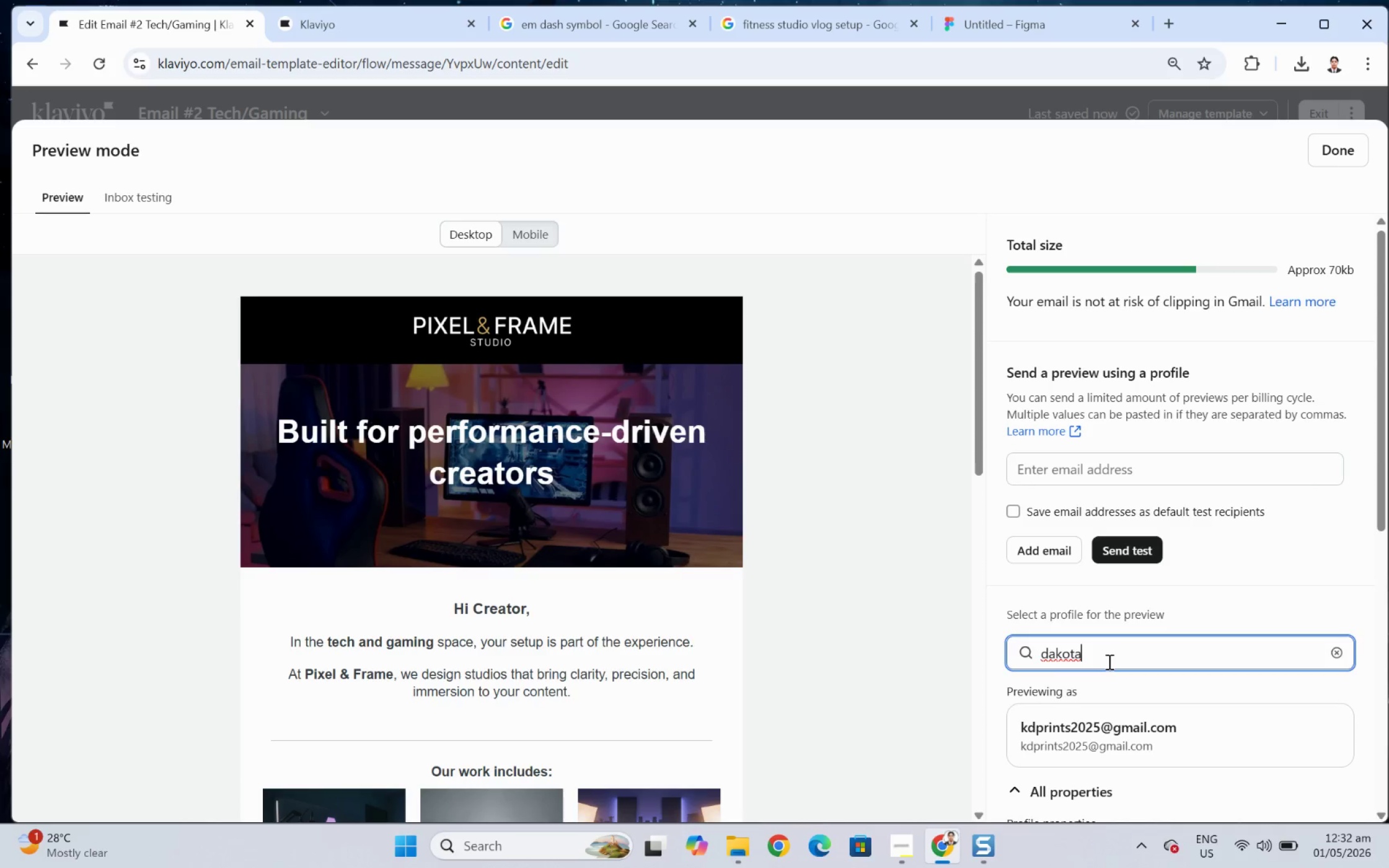 
scroll: coordinate [1129, 653], scroll_direction: down, amount: 2.0
 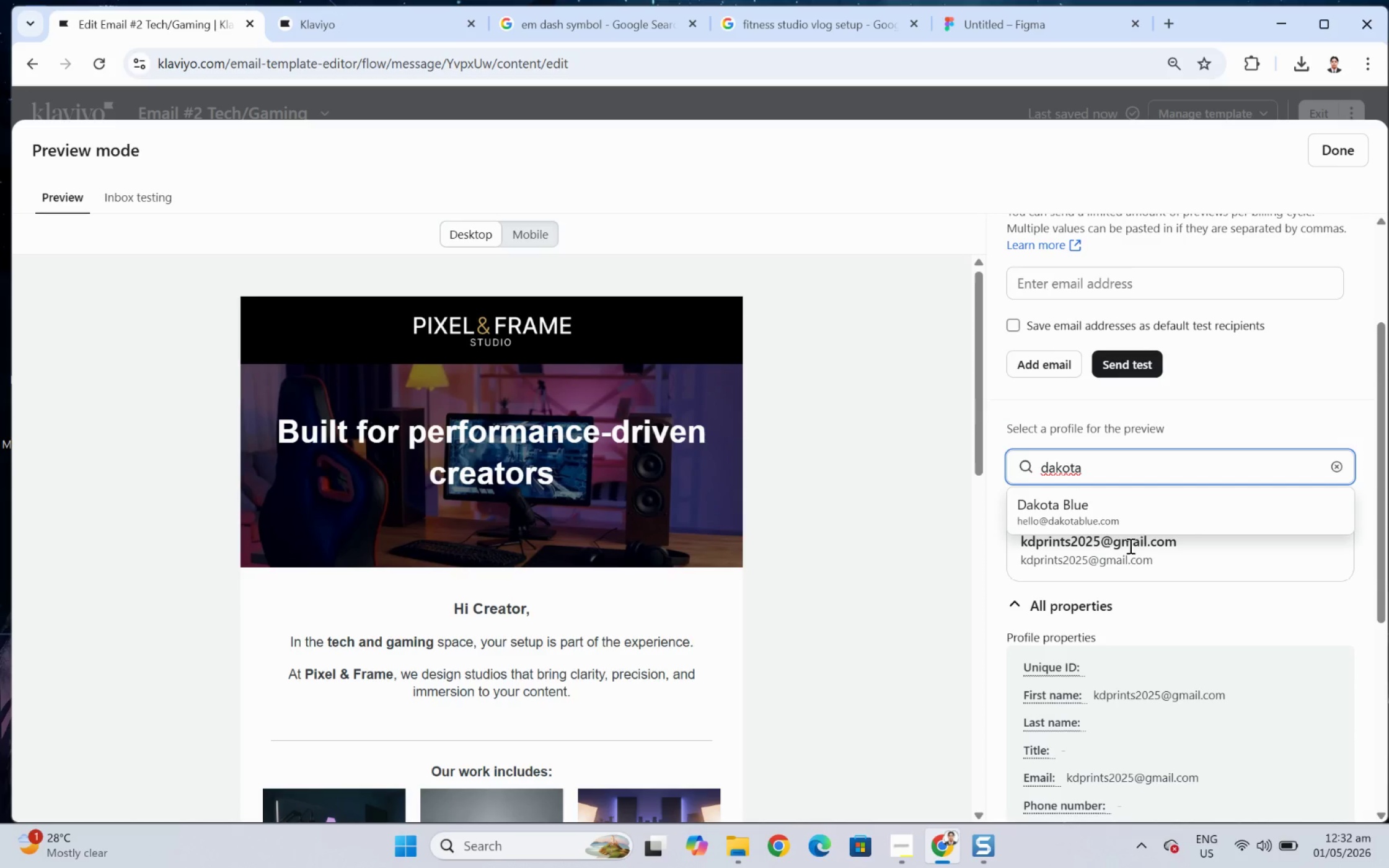 
left_click([1135, 516])
 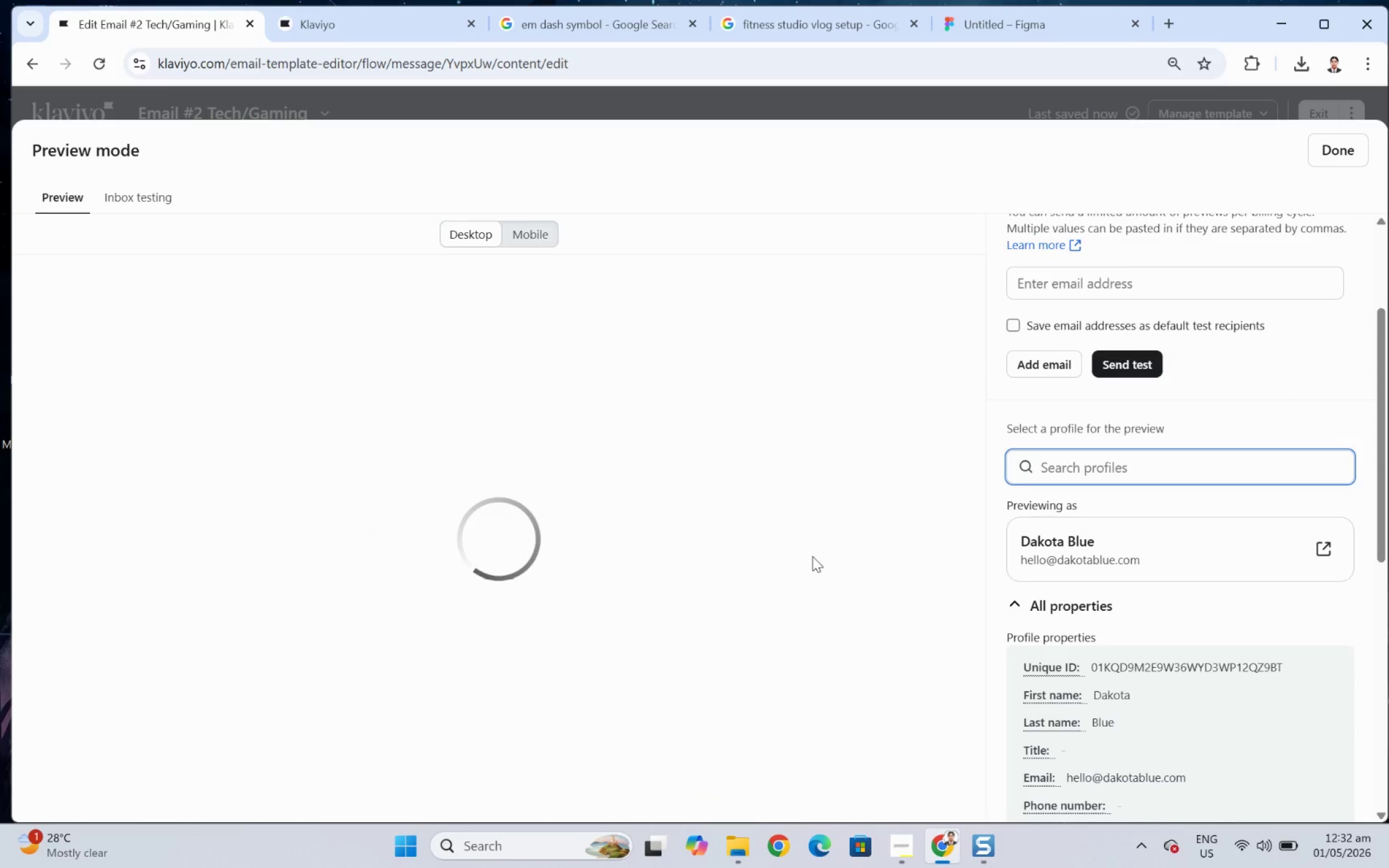 
scroll: coordinate [866, 517], scroll_direction: down, amount: 8.0
 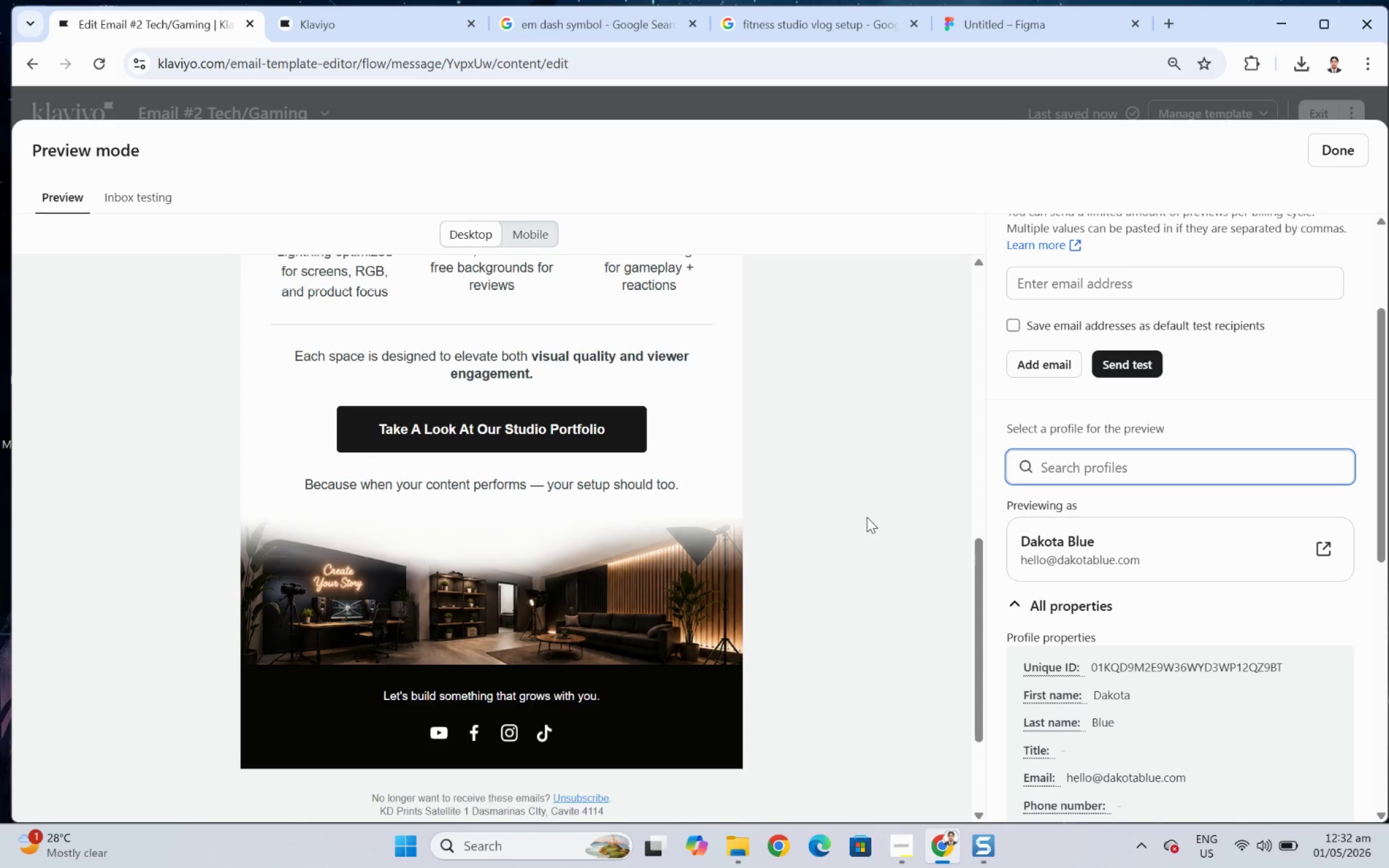 
scroll: coordinate [867, 517], scroll_direction: up, amount: 9.0
 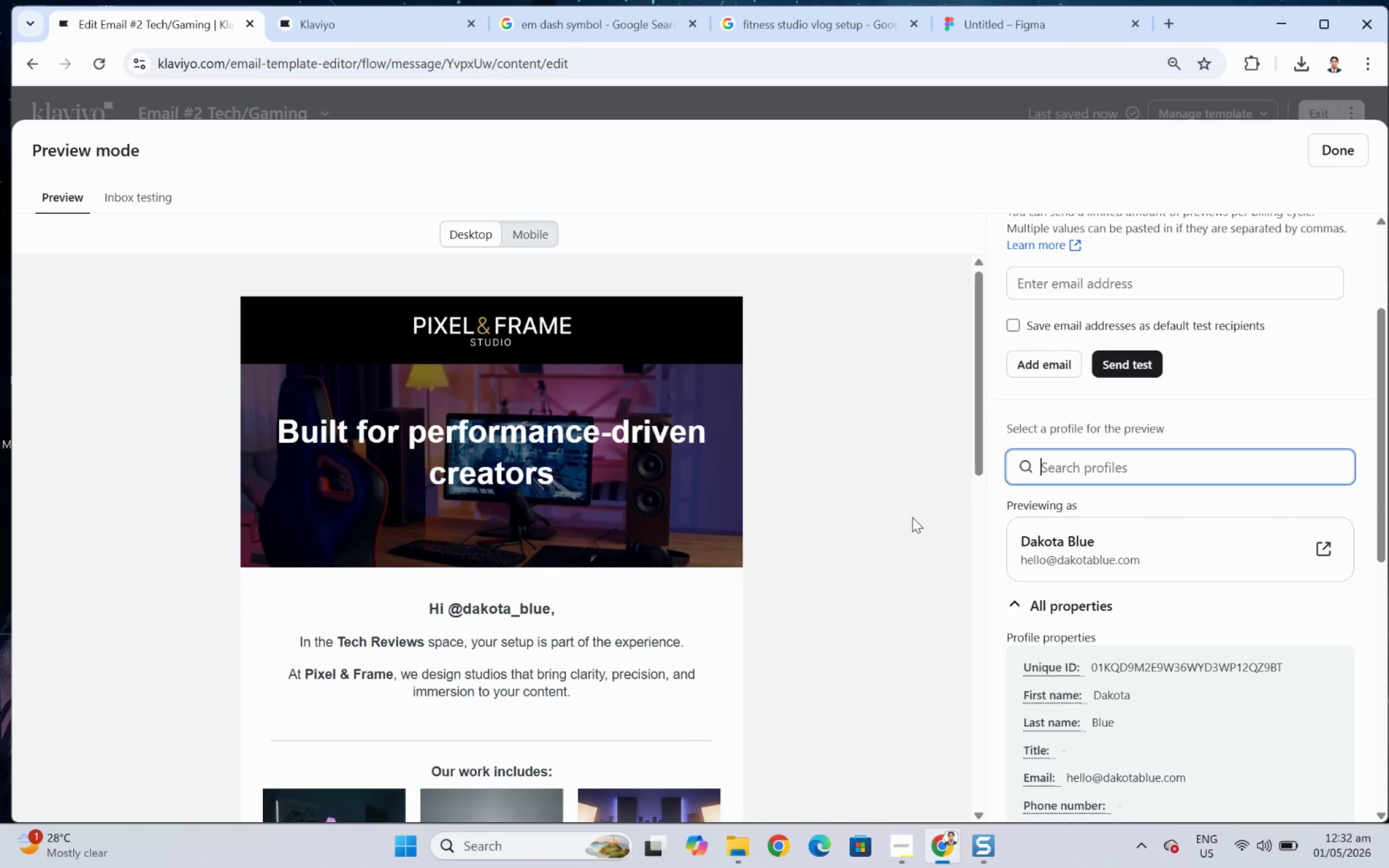 
key(F12)
 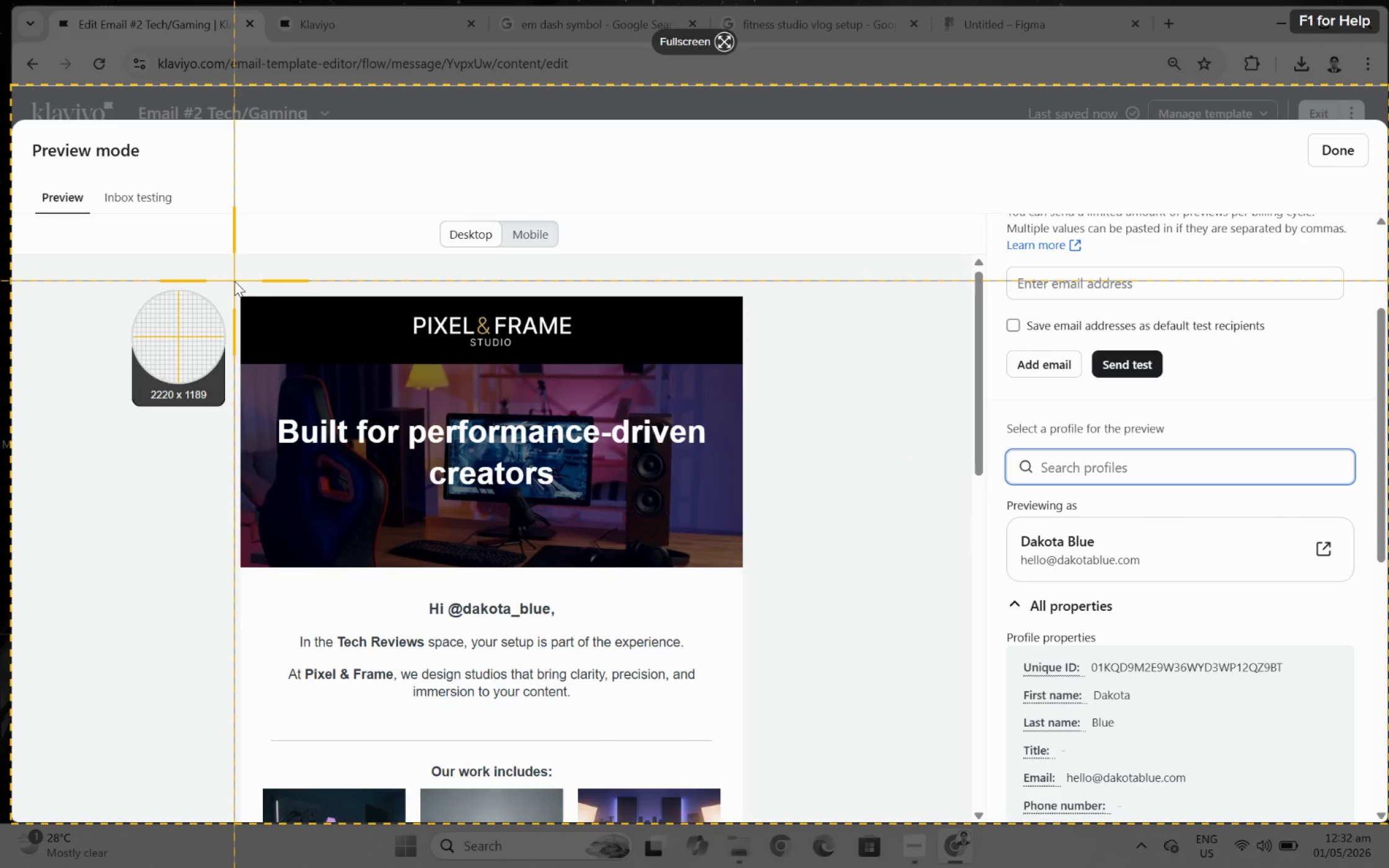 
left_click_drag(start_coordinate=[234, 281], to_coordinate=[752, 726])
 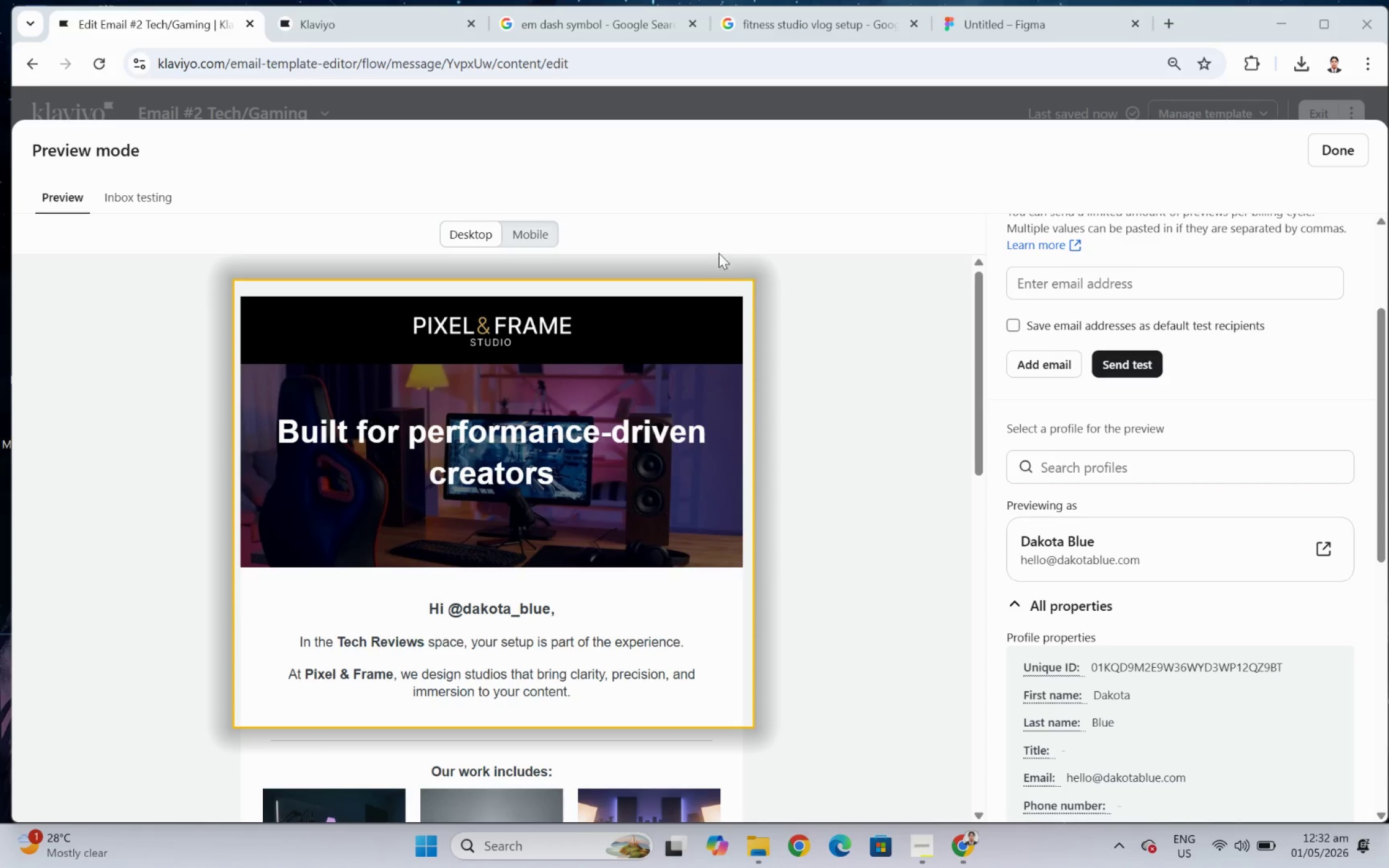 
wait(5.82)
 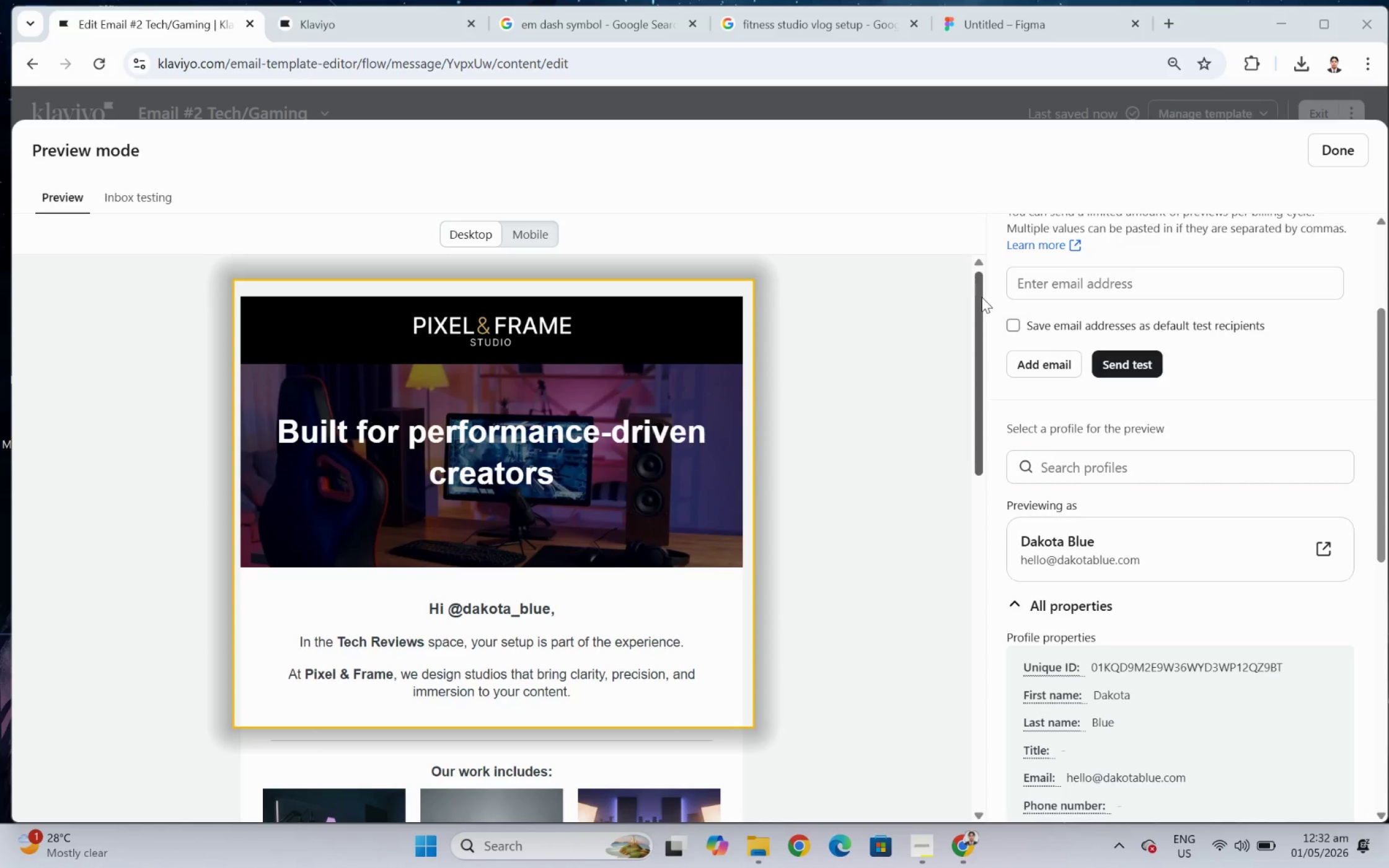 
scroll: coordinate [844, 492], scroll_direction: up, amount: 1.0
 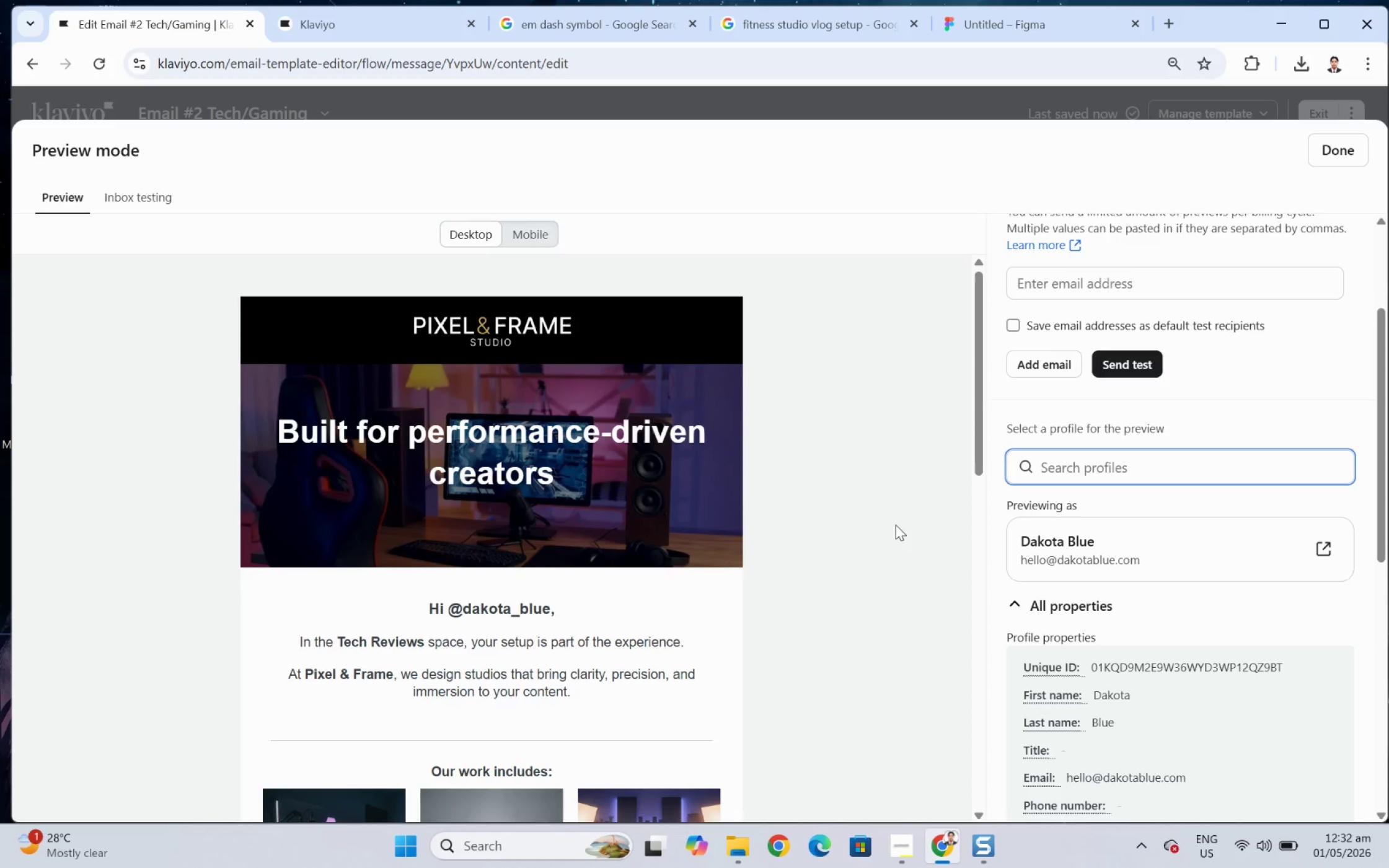 
key(F12)
 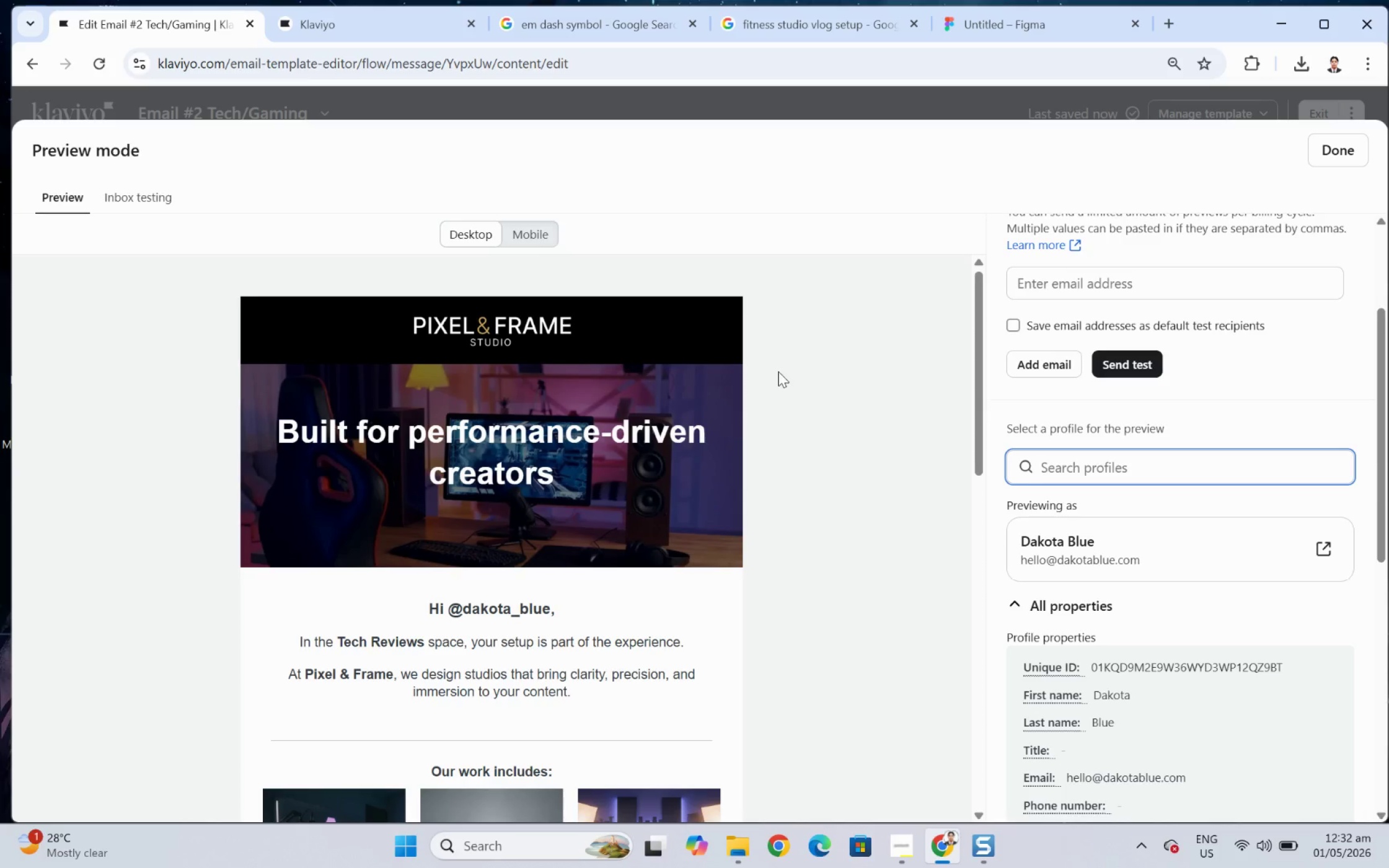 
key(F12)
 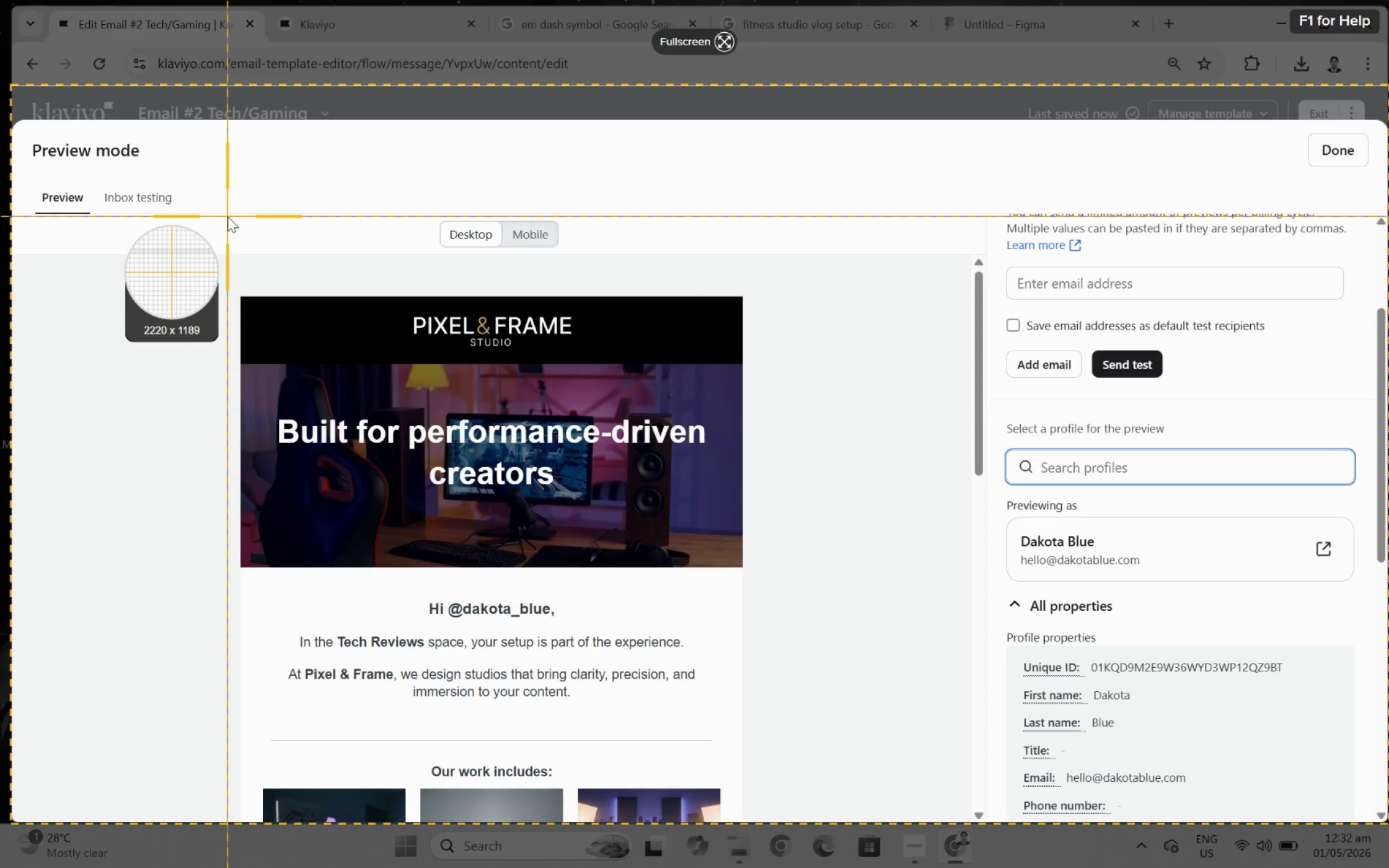 
left_click_drag(start_coordinate=[227, 216], to_coordinate=[756, 778])
 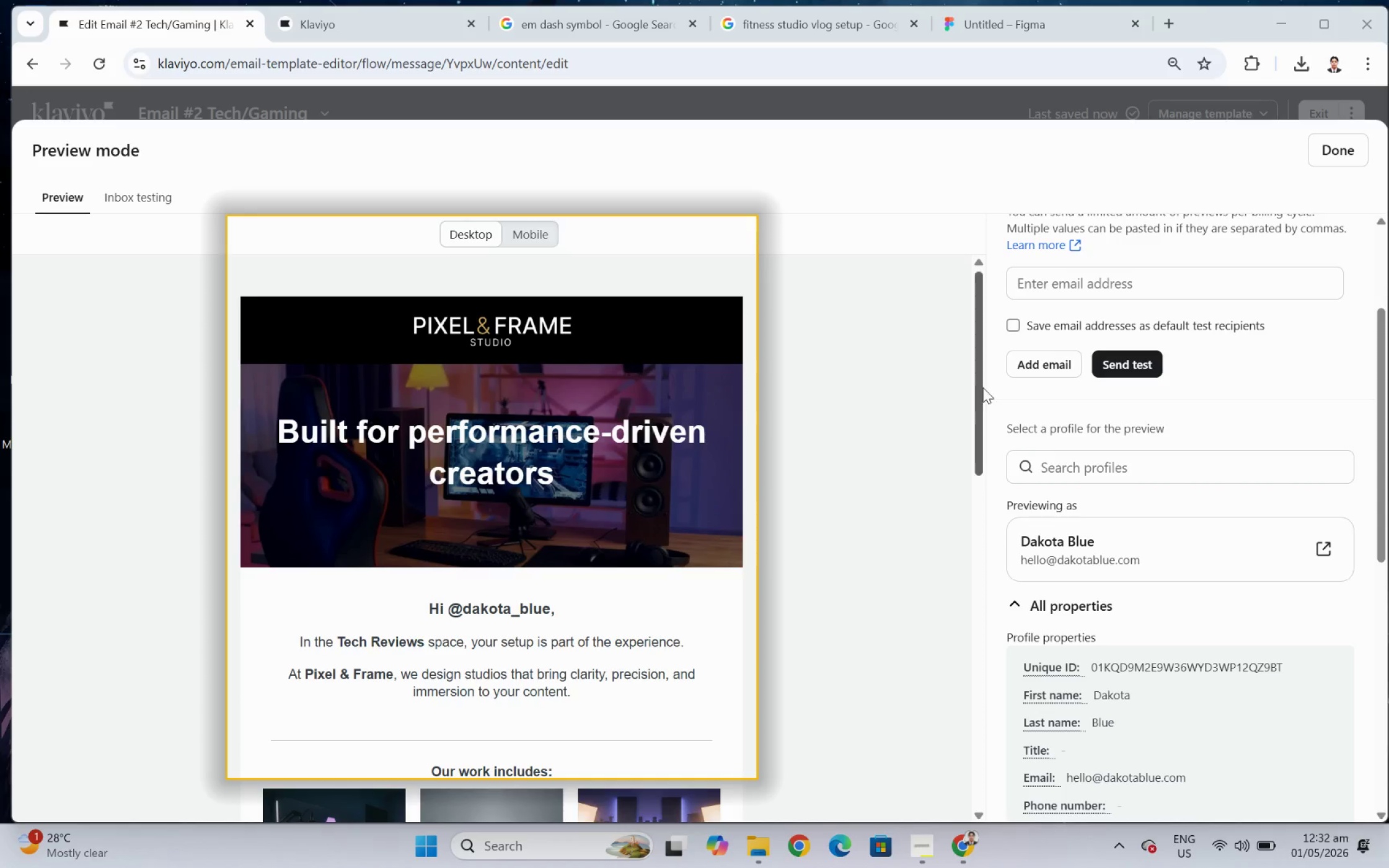 
left_click_drag(start_coordinate=[980, 382], to_coordinate=[969, 670])
 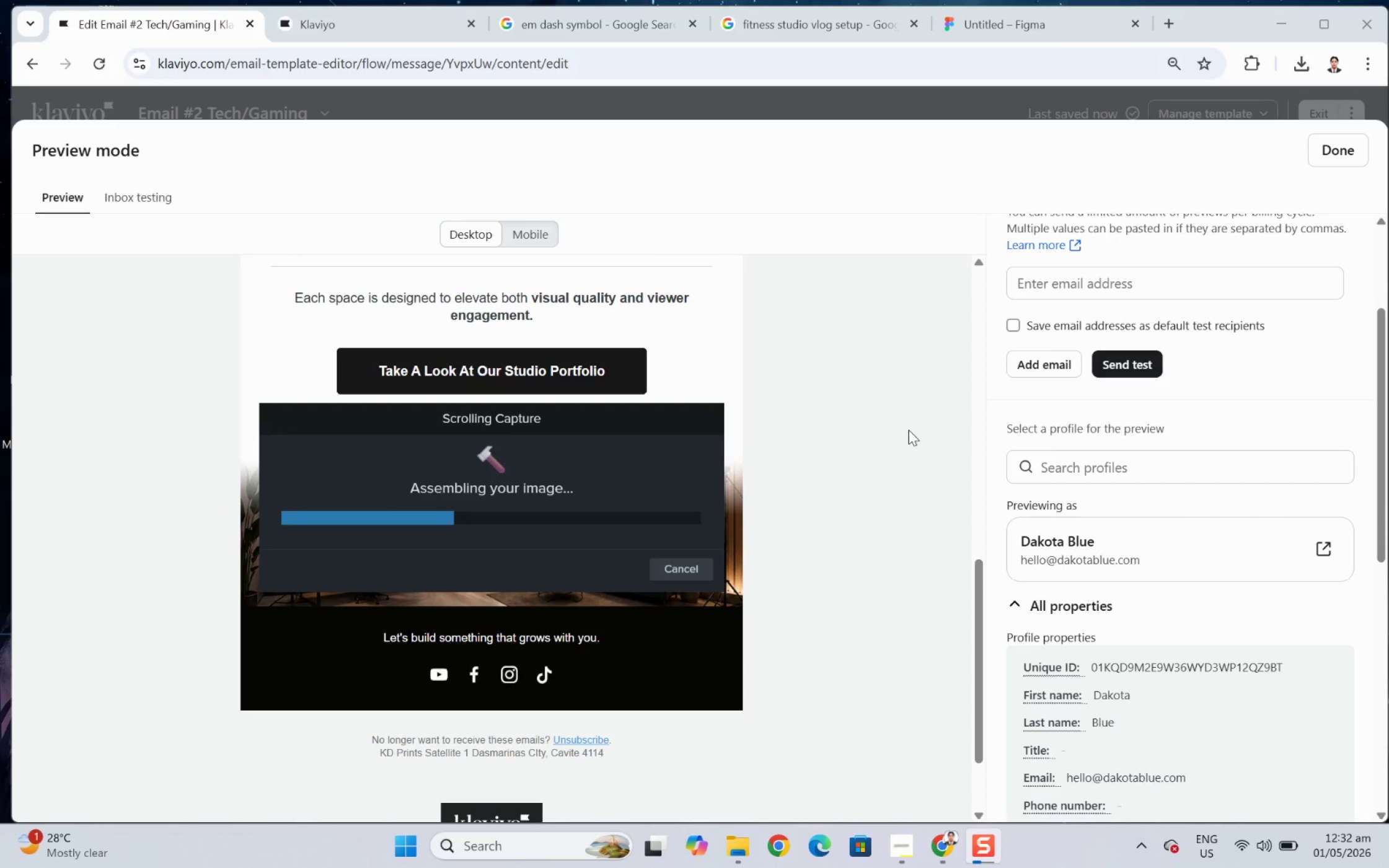 
wait(8.96)
 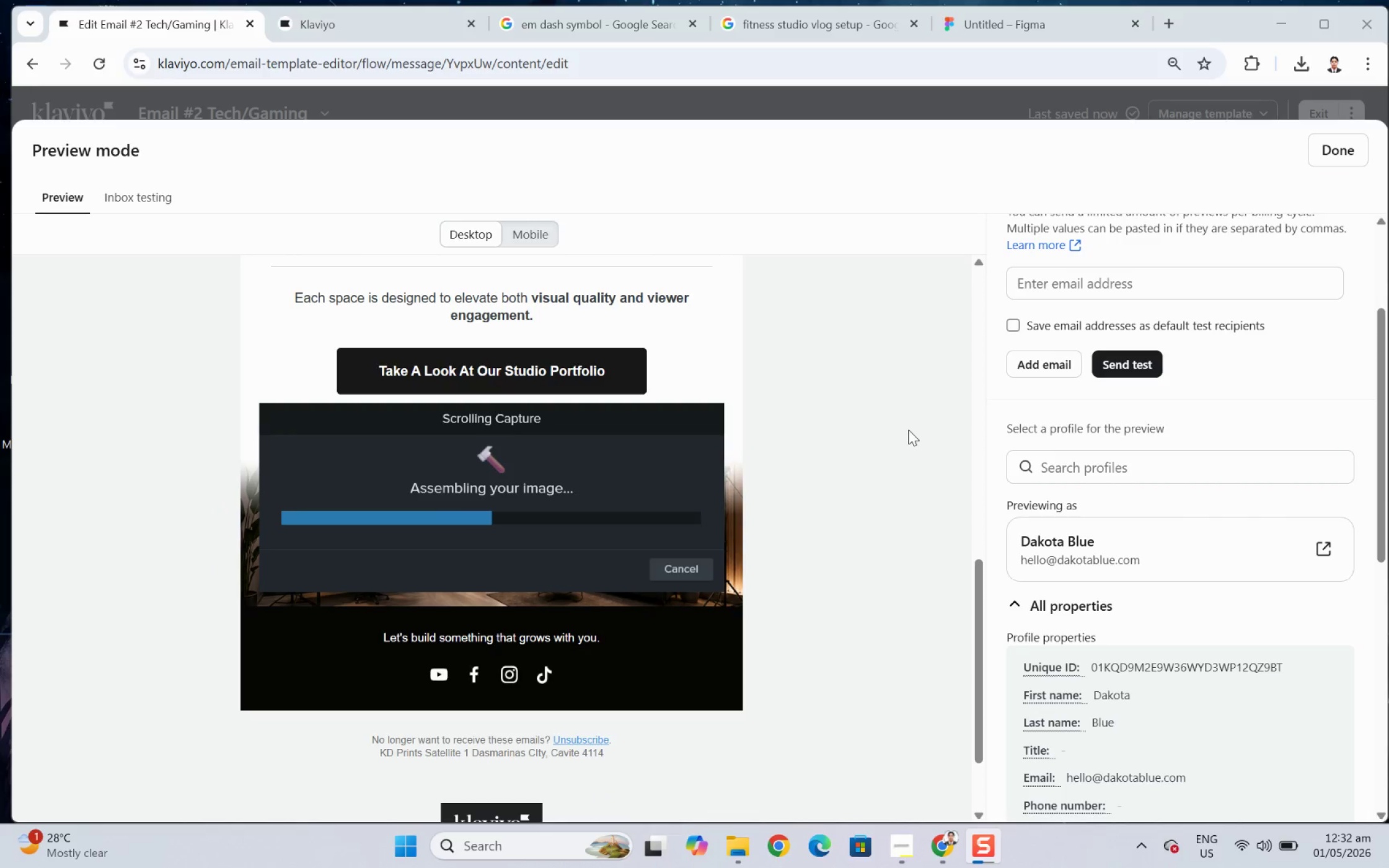 
key(Control+C)
 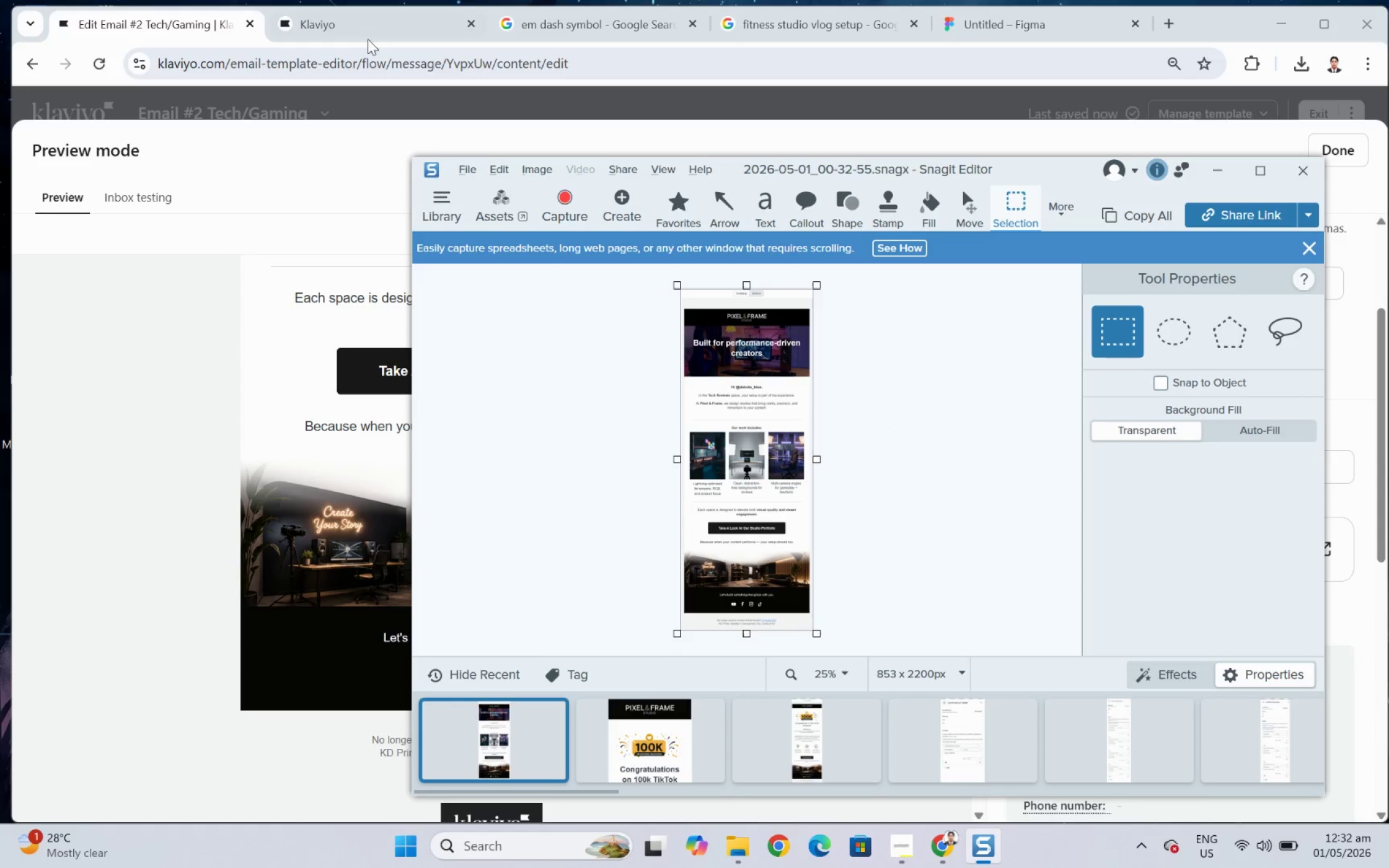 
left_click([364, 26])
 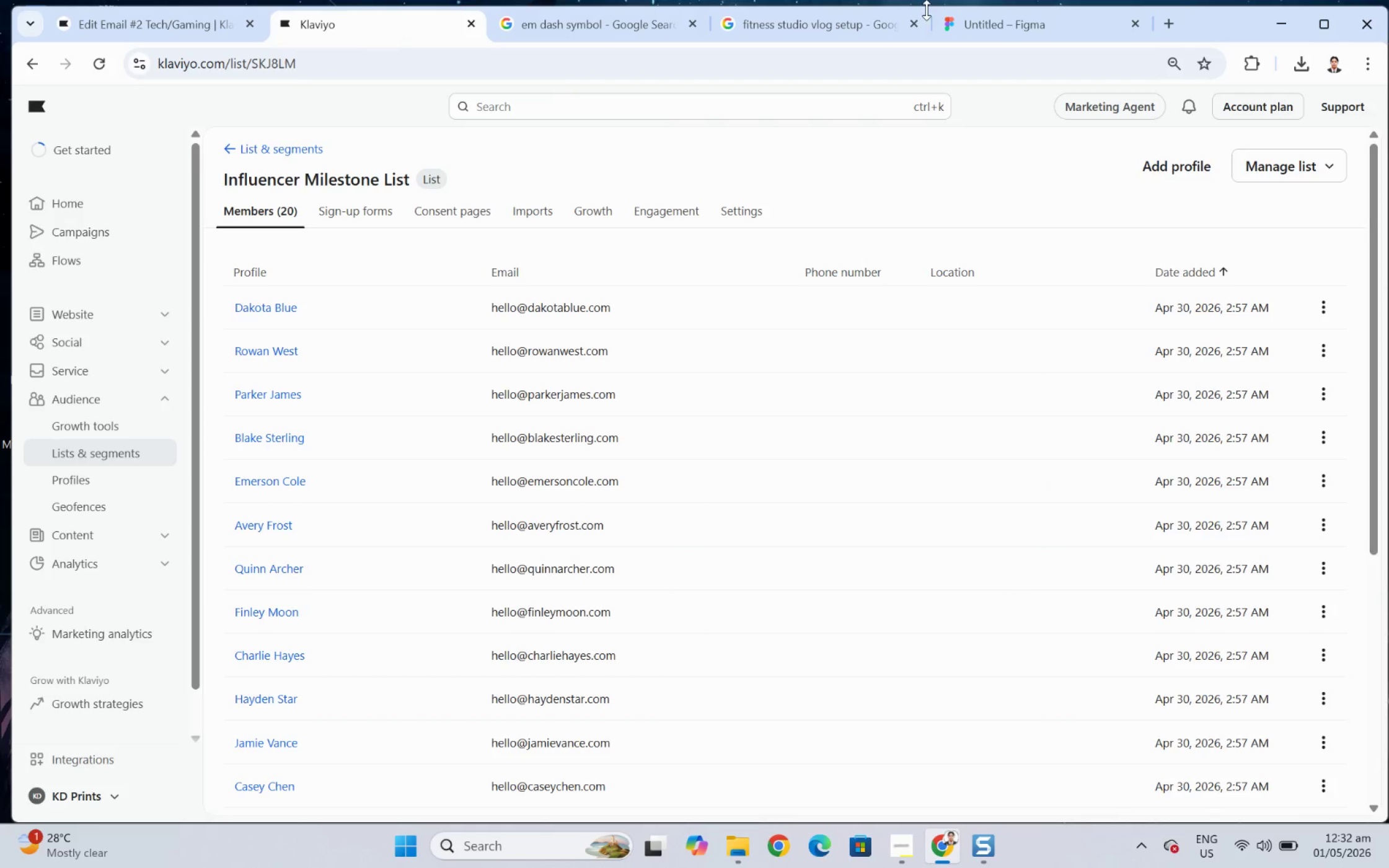 
left_click([1003, 28])
 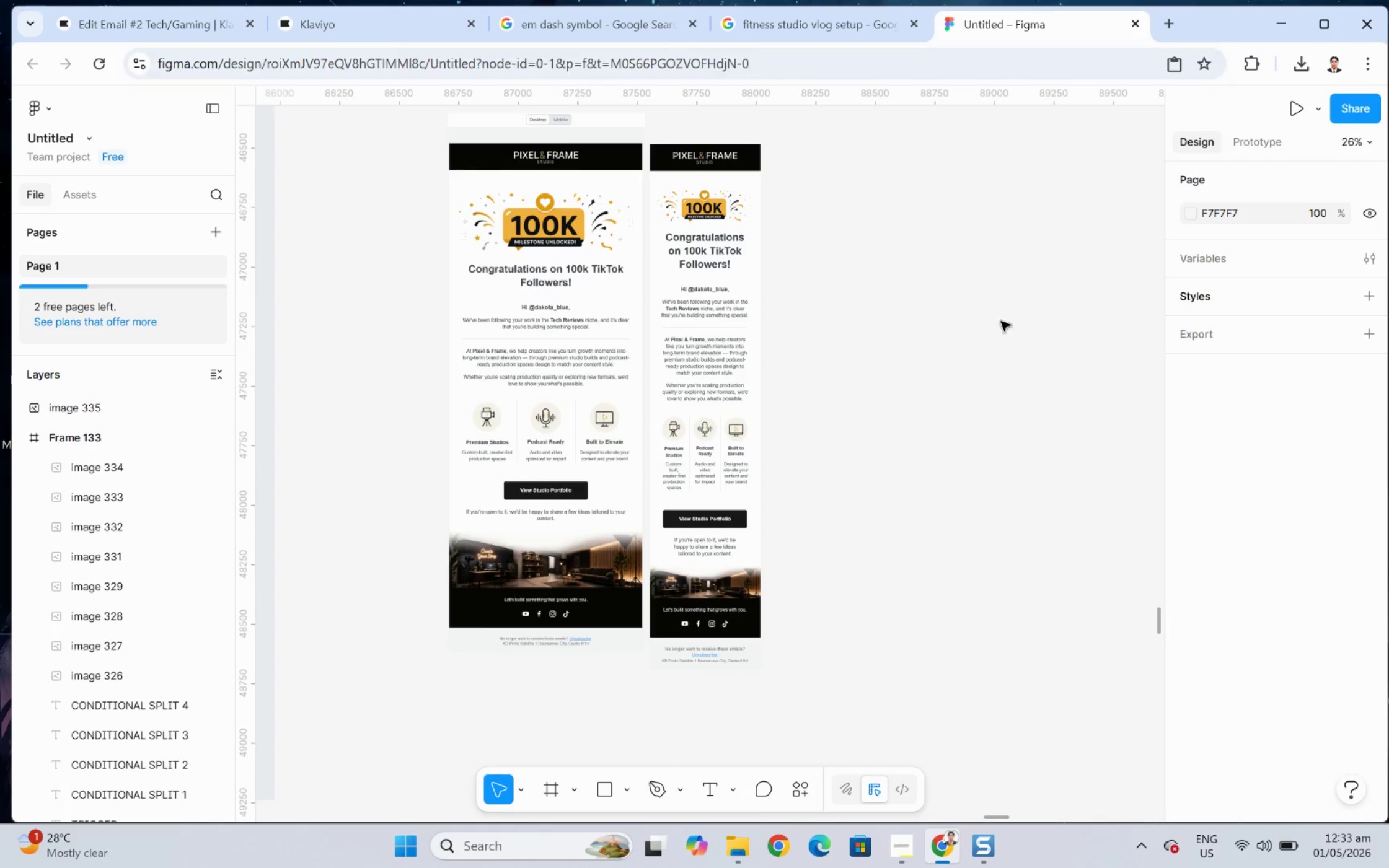 
left_click([977, 363])
 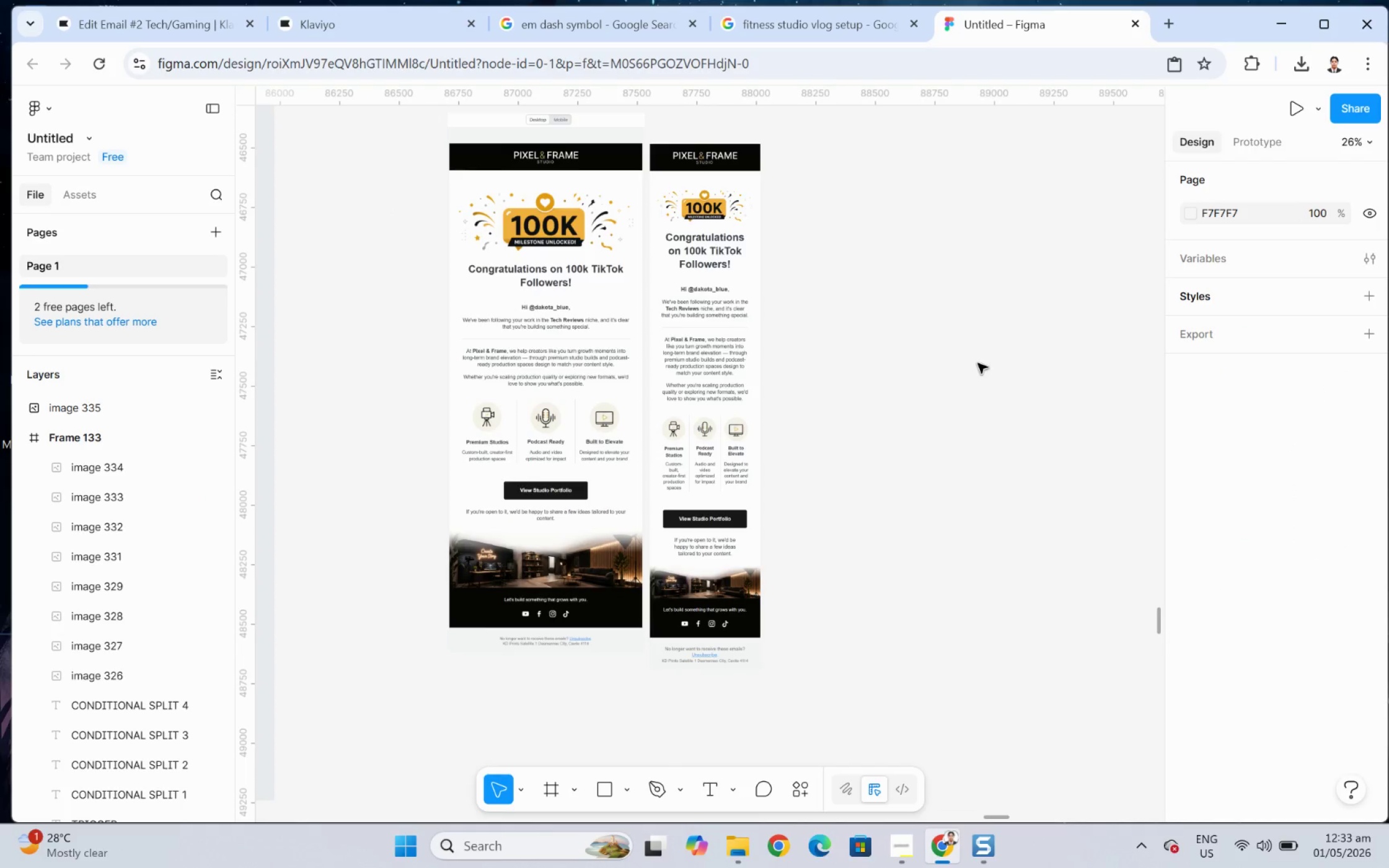 
key(Control+V)
 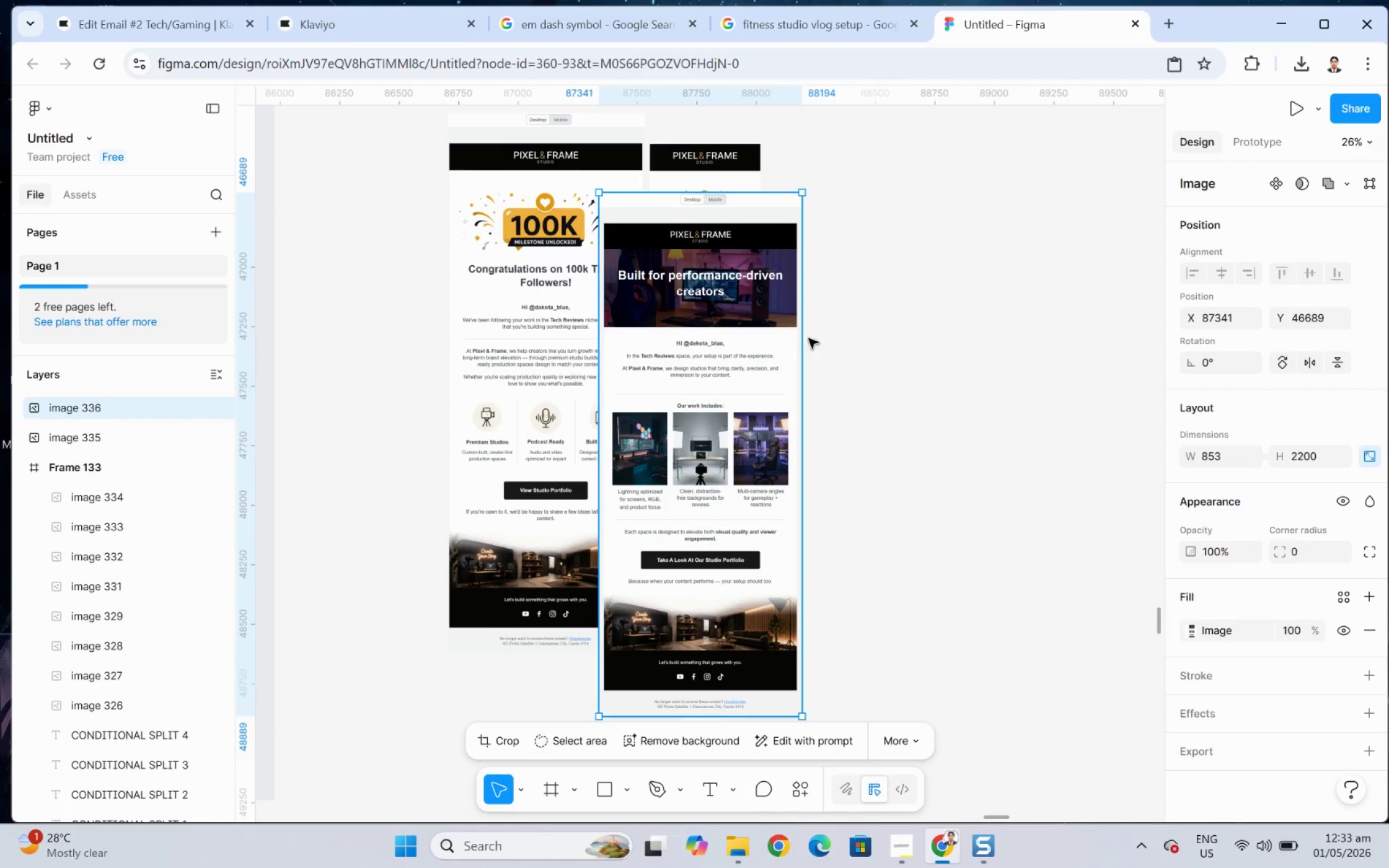 
left_click_drag(start_coordinate=[670, 285], to_coordinate=[855, 235])
 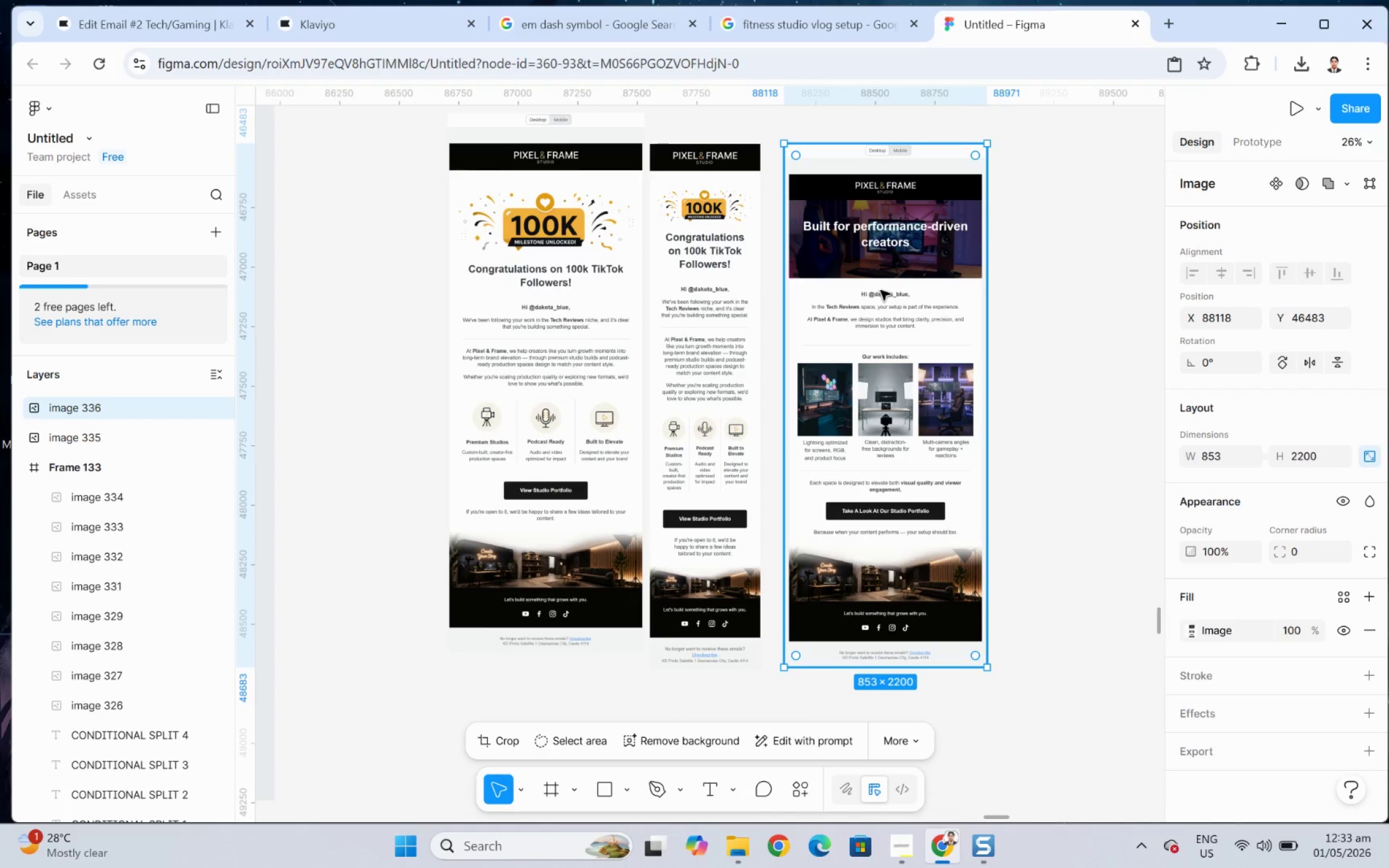 
left_click_drag(start_coordinate=[880, 279], to_coordinate=[778, 558])
 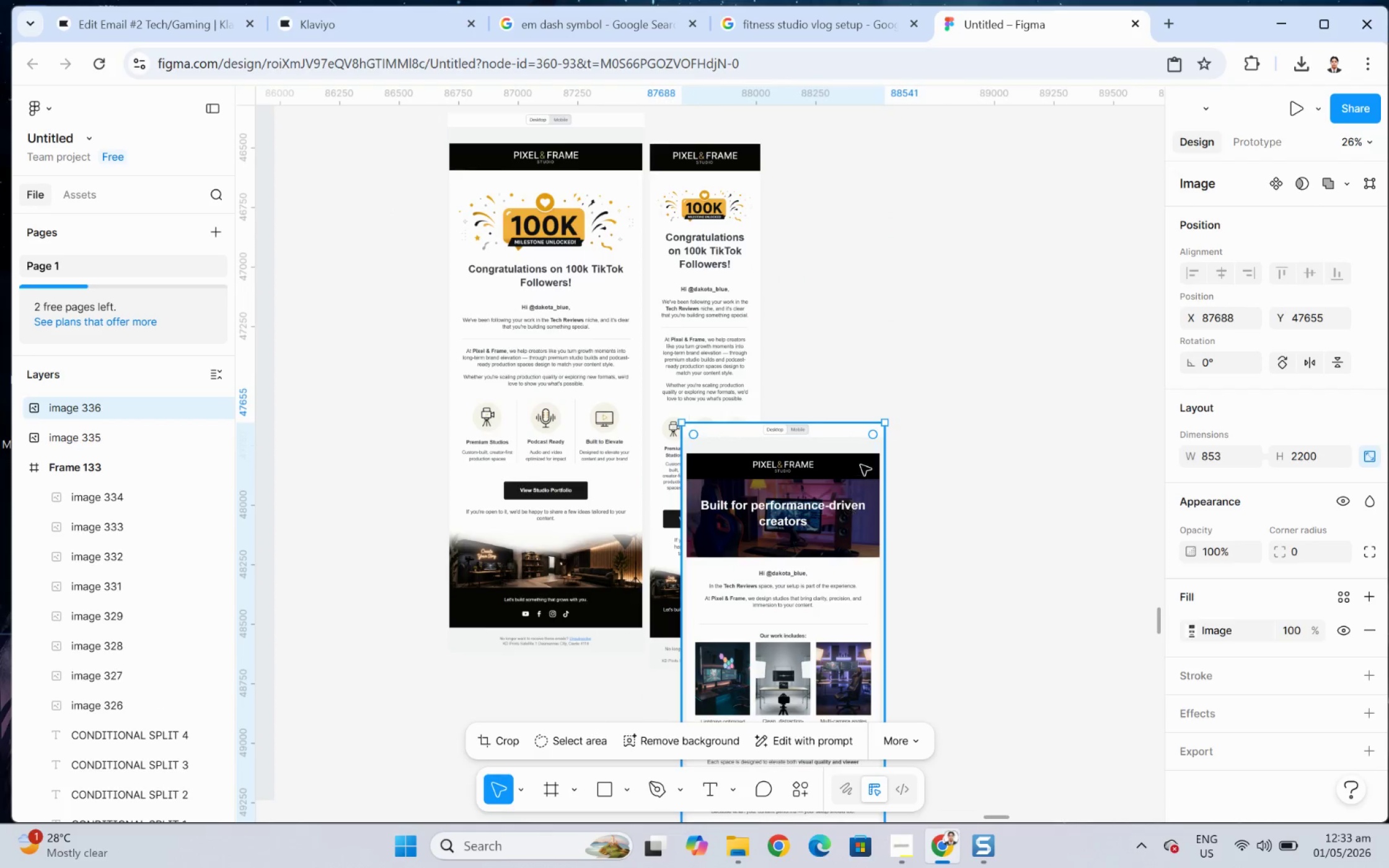 
left_click_drag(start_coordinate=[809, 444], to_coordinate=[664, 659])
 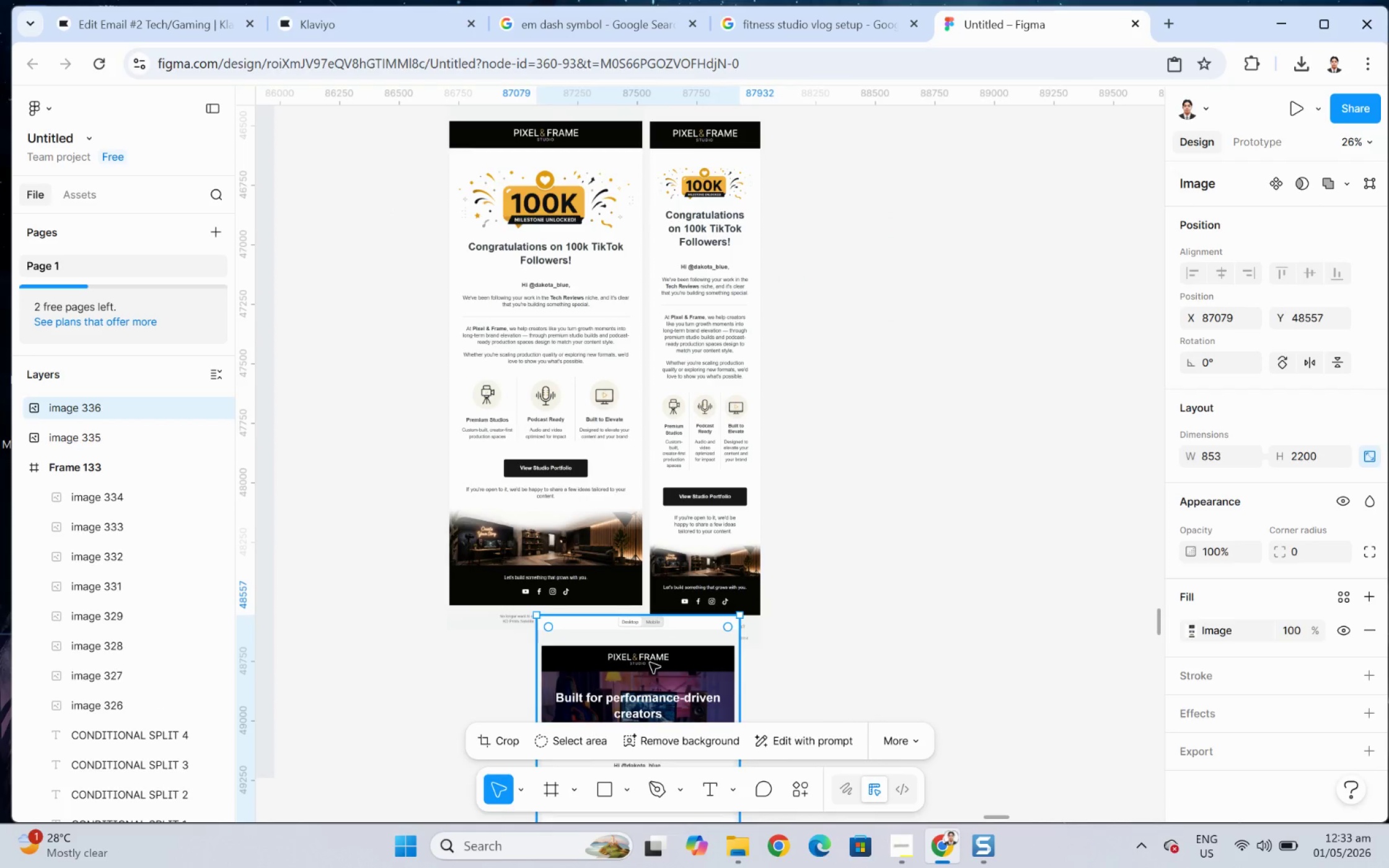 
scroll: coordinate [860, 465], scroll_direction: down, amount: 2.0
 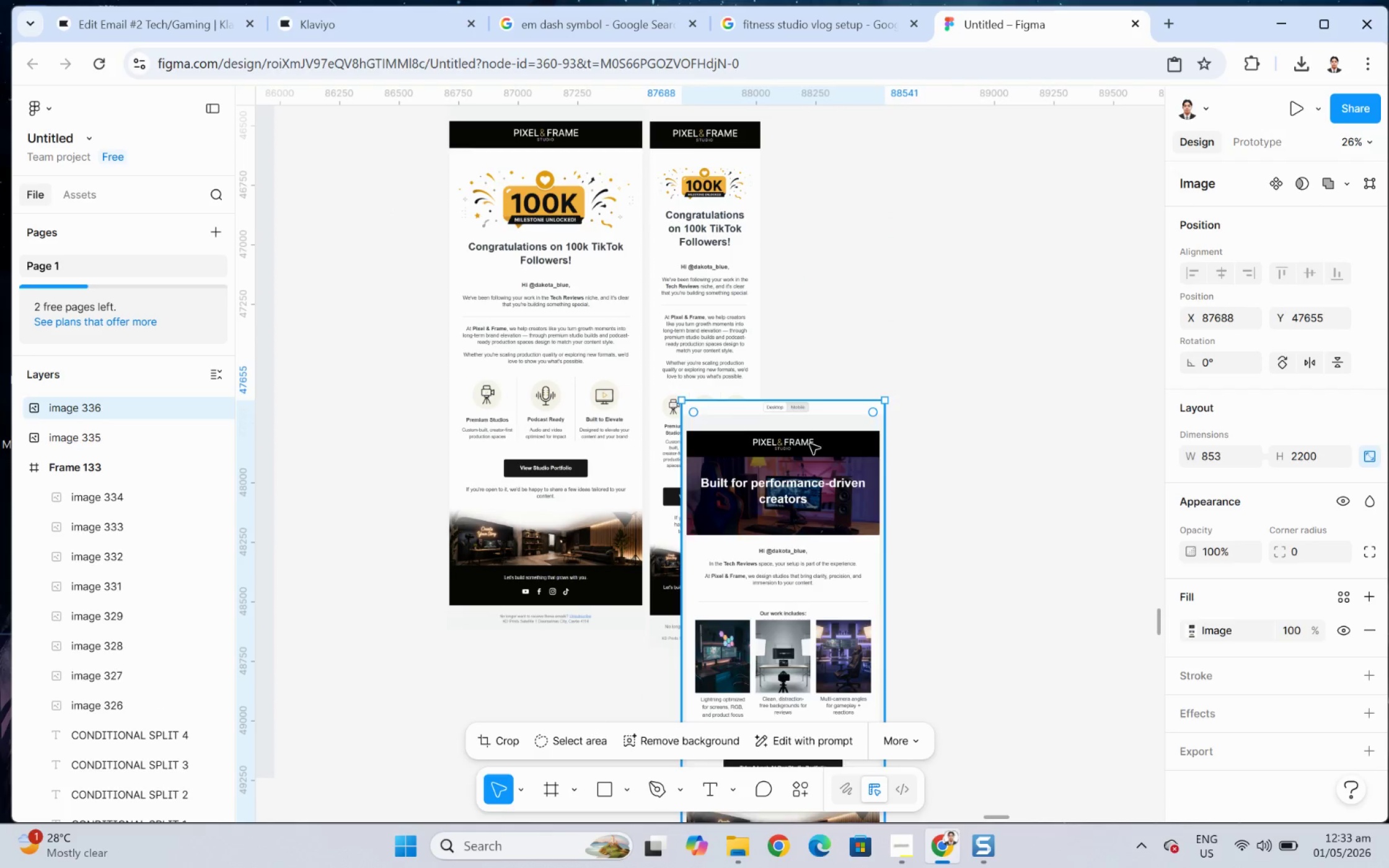 
left_click_drag(start_coordinate=[638, 454], to_coordinate=[543, 501])
 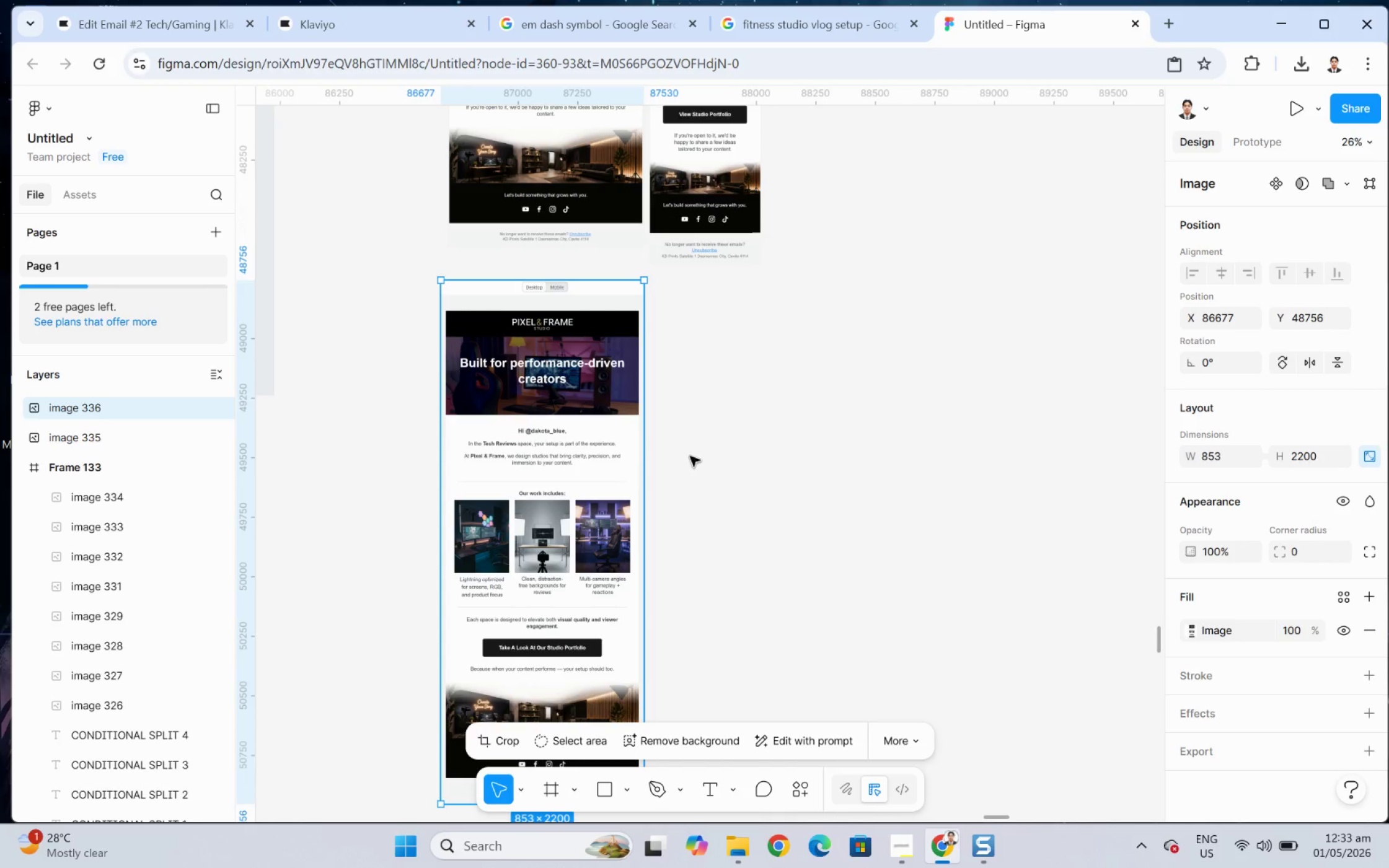 
scroll: coordinate [645, 601], scroll_direction: down, amount: 8.0
 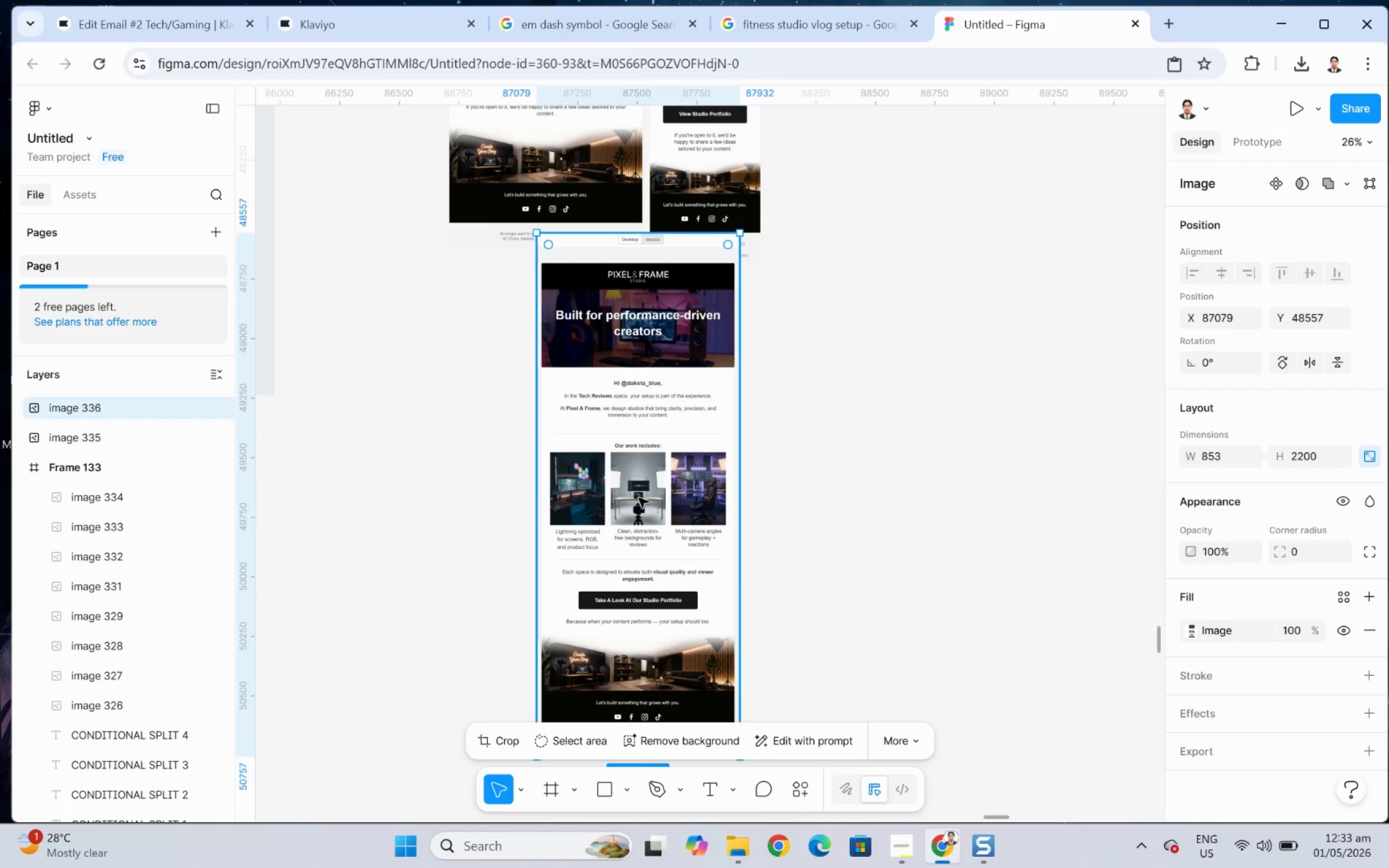 
scroll: coordinate [672, 470], scroll_direction: up, amount: 6.0
 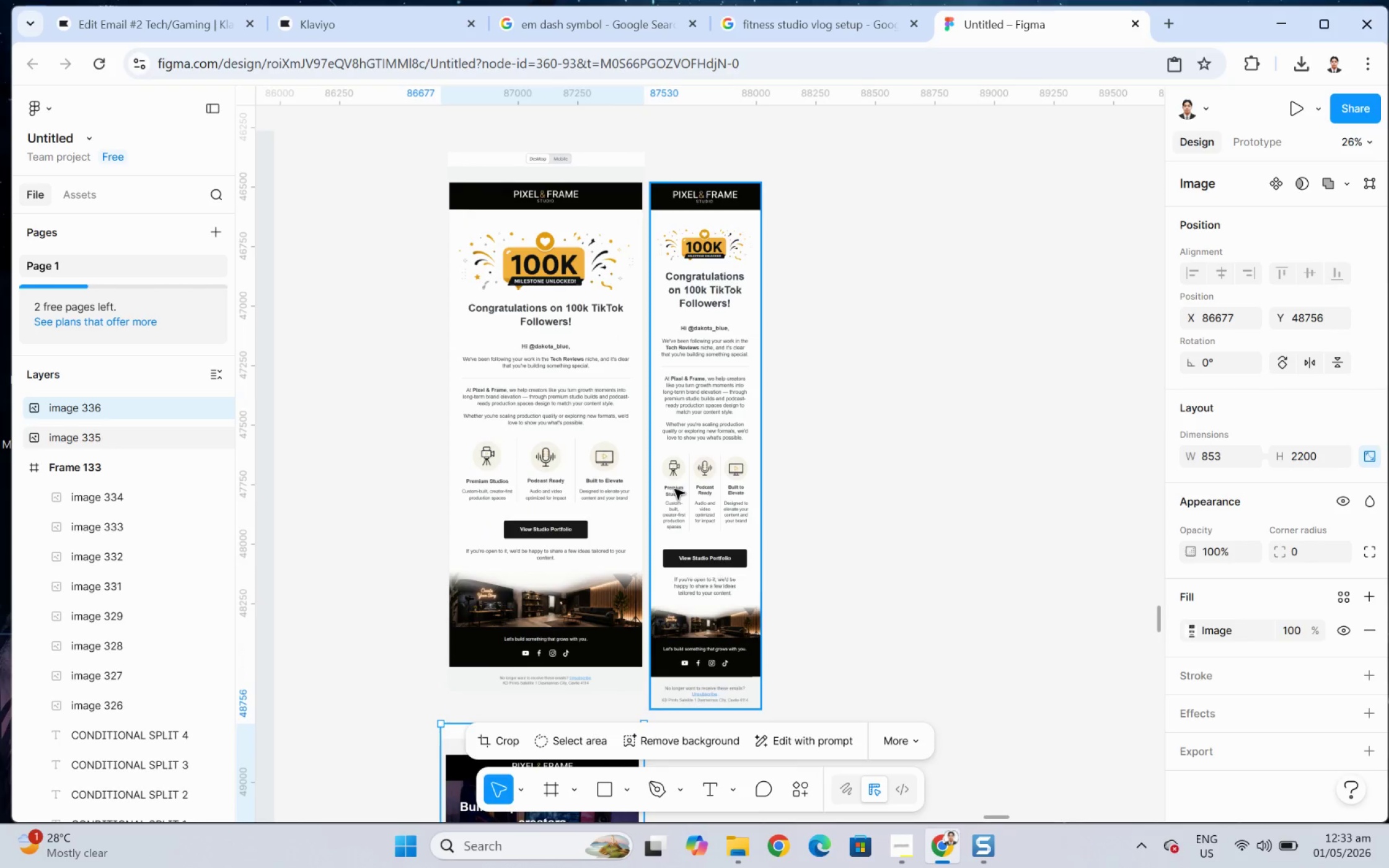 
scroll: coordinate [672, 491], scroll_direction: down, amount: 4.0
 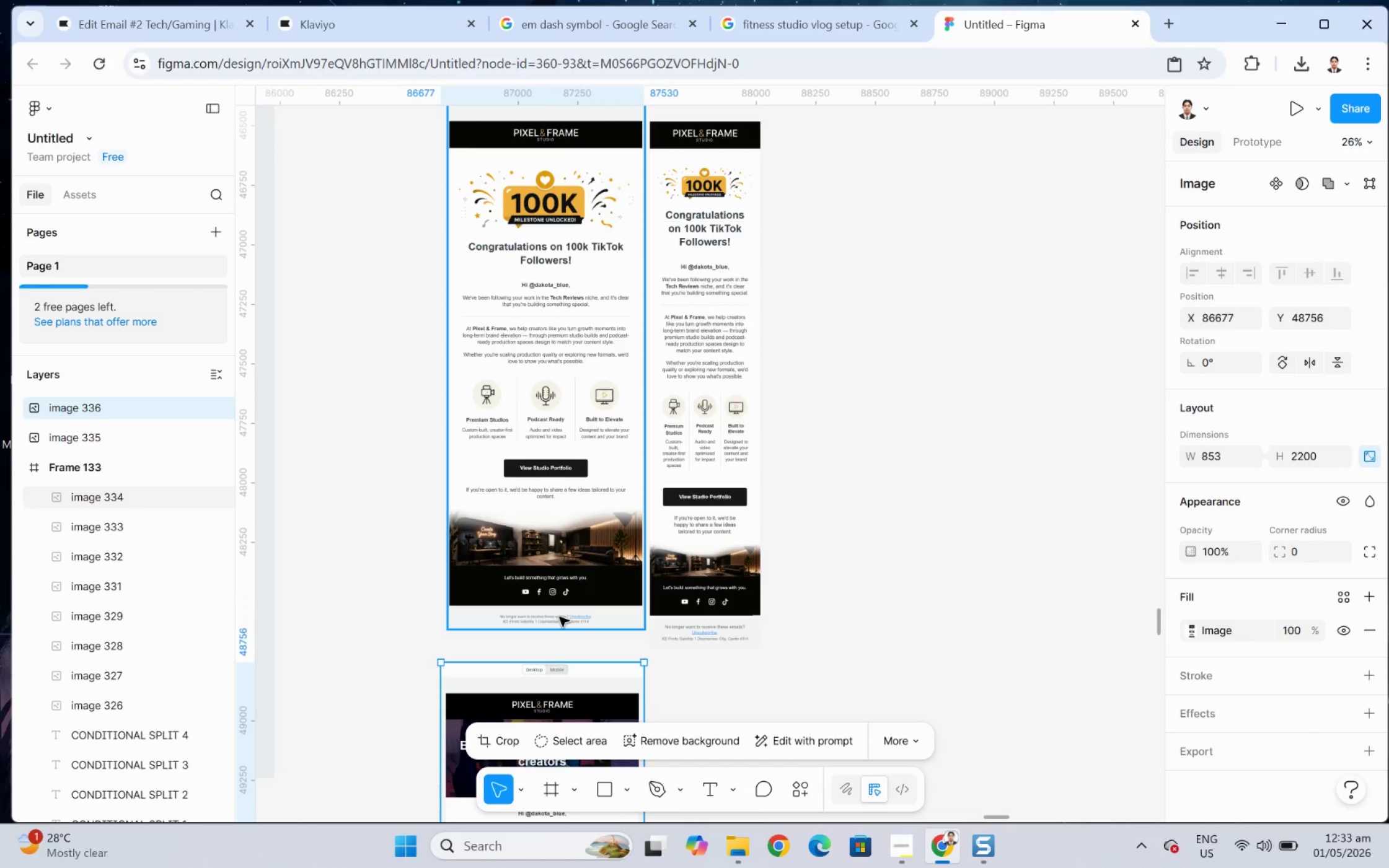 
left_click_drag(start_coordinate=[564, 590], to_coordinate=[560, 590])
 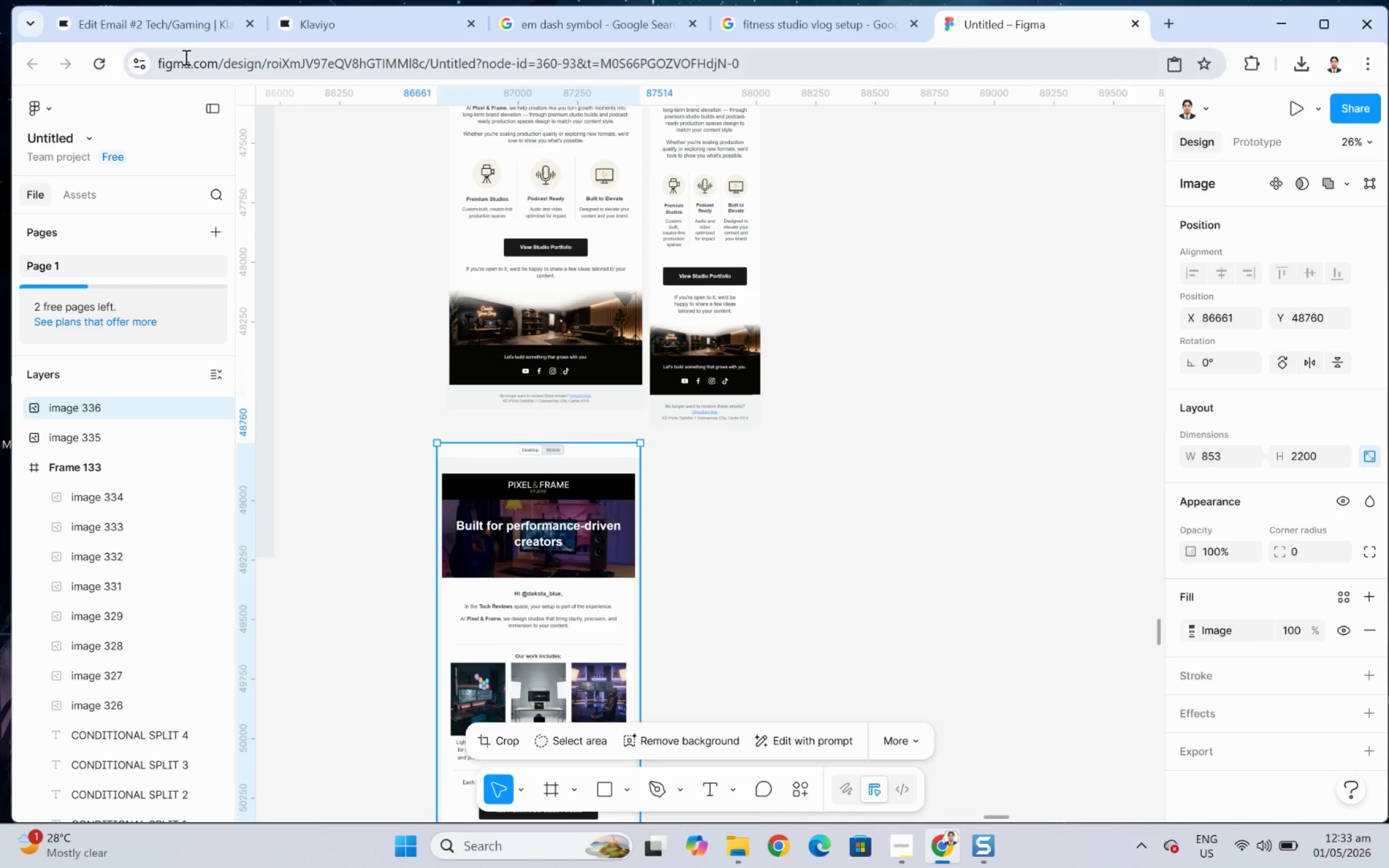 
scroll: coordinate [559, 608], scroll_direction: down, amount: 4.0
 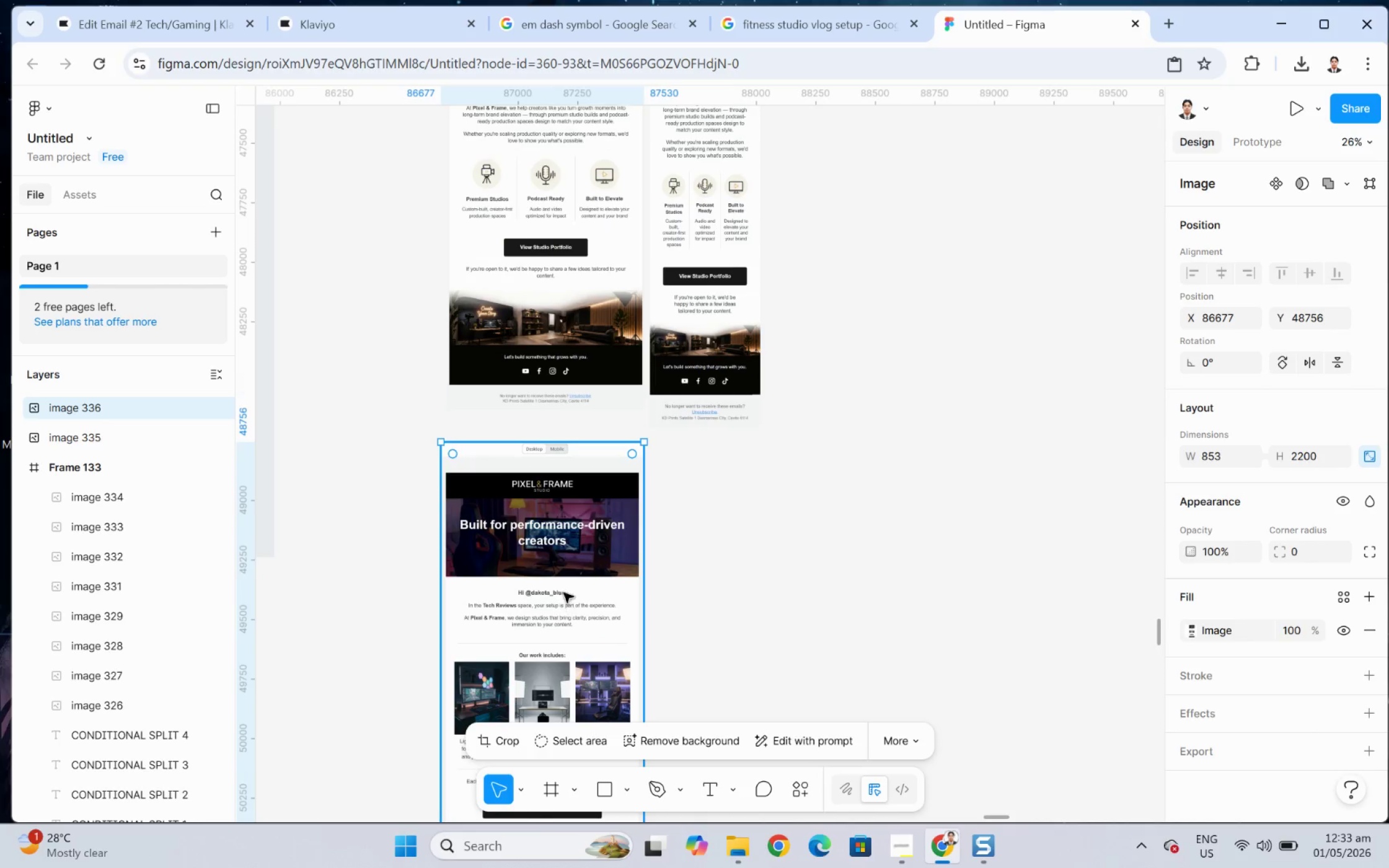 
left_click([180, 33])
 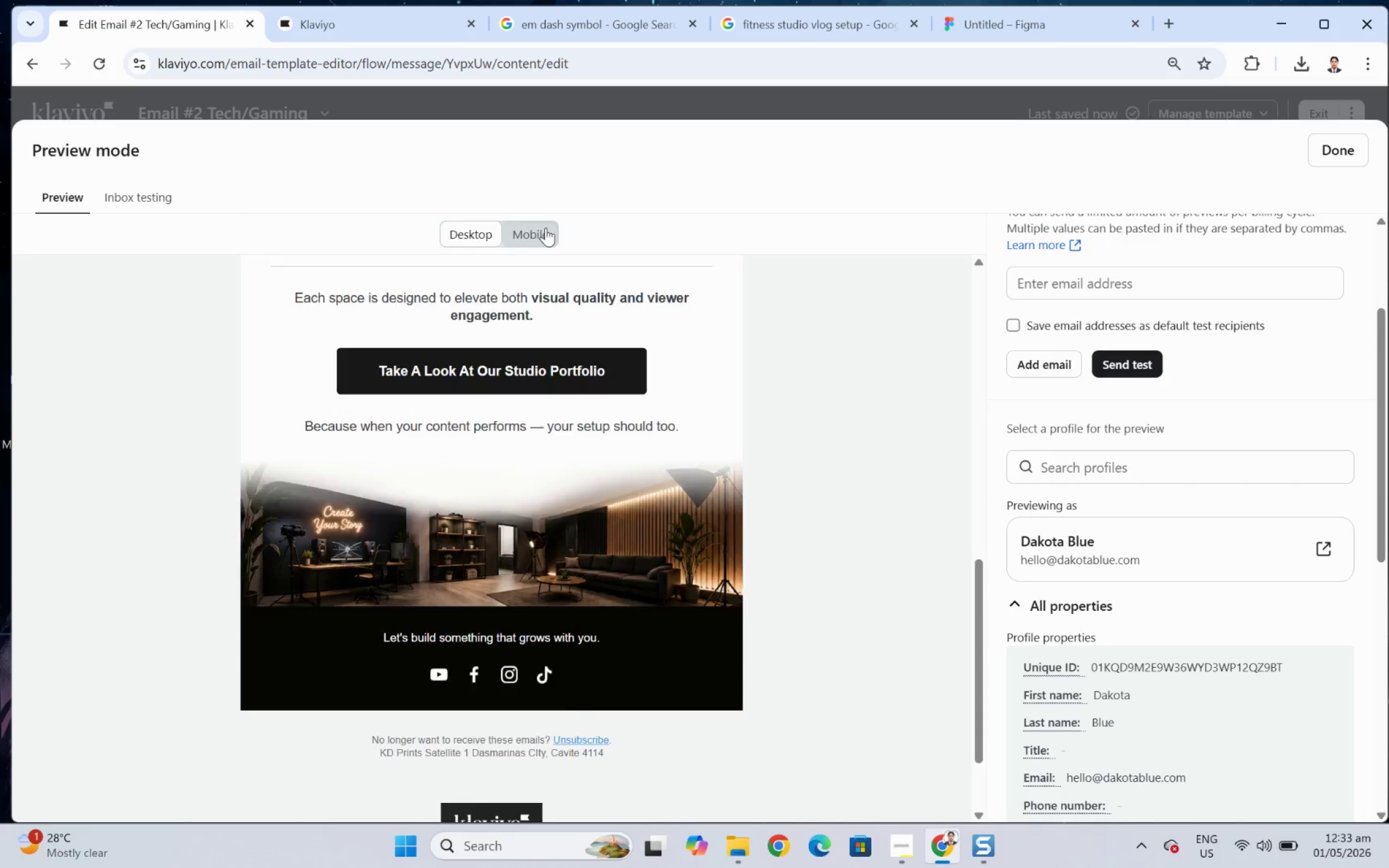 
scroll: coordinate [601, 486], scroll_direction: up, amount: 12.0
 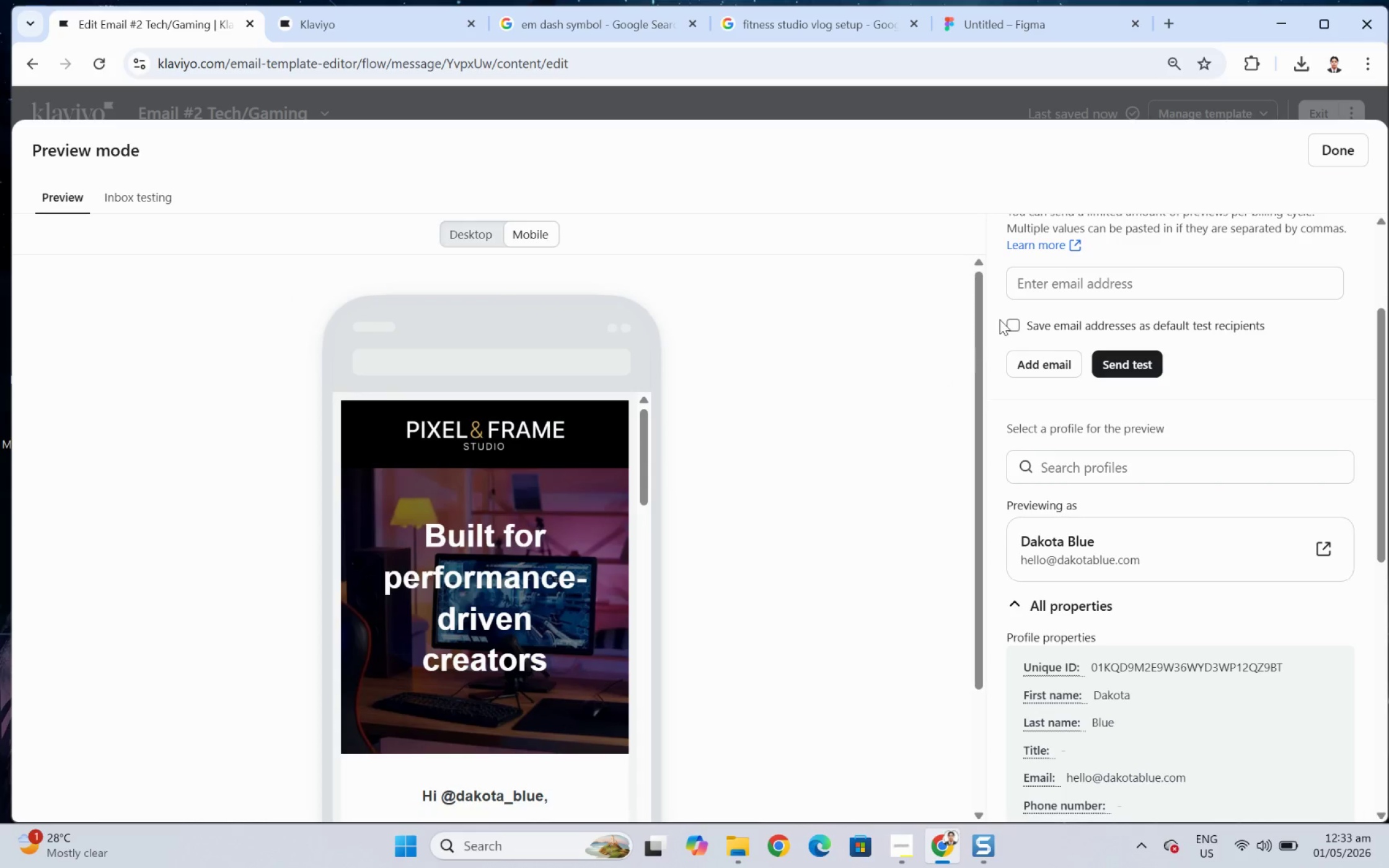 
left_click_drag(start_coordinate=[979, 313], to_coordinate=[979, 393])
 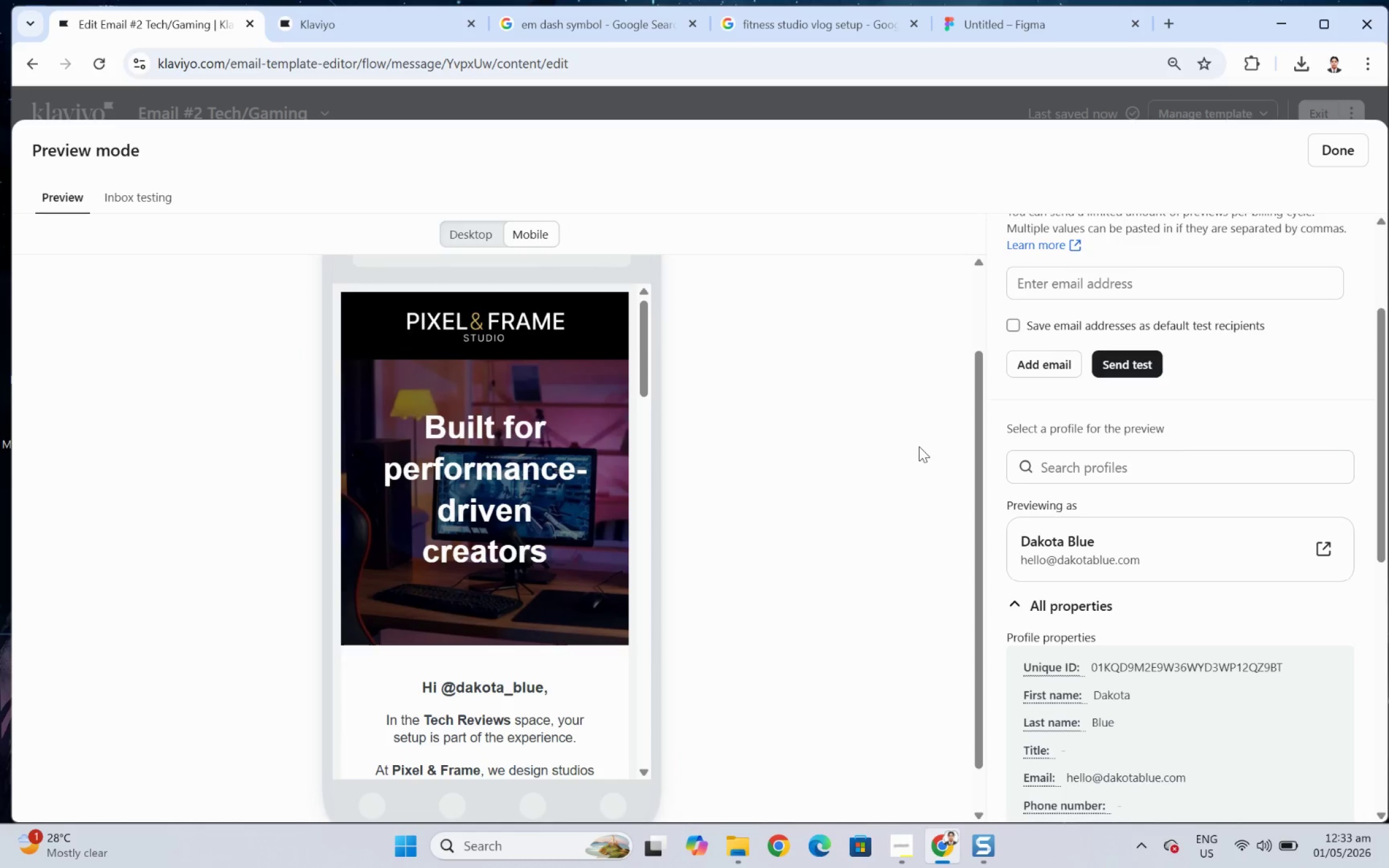 
key(F12)
 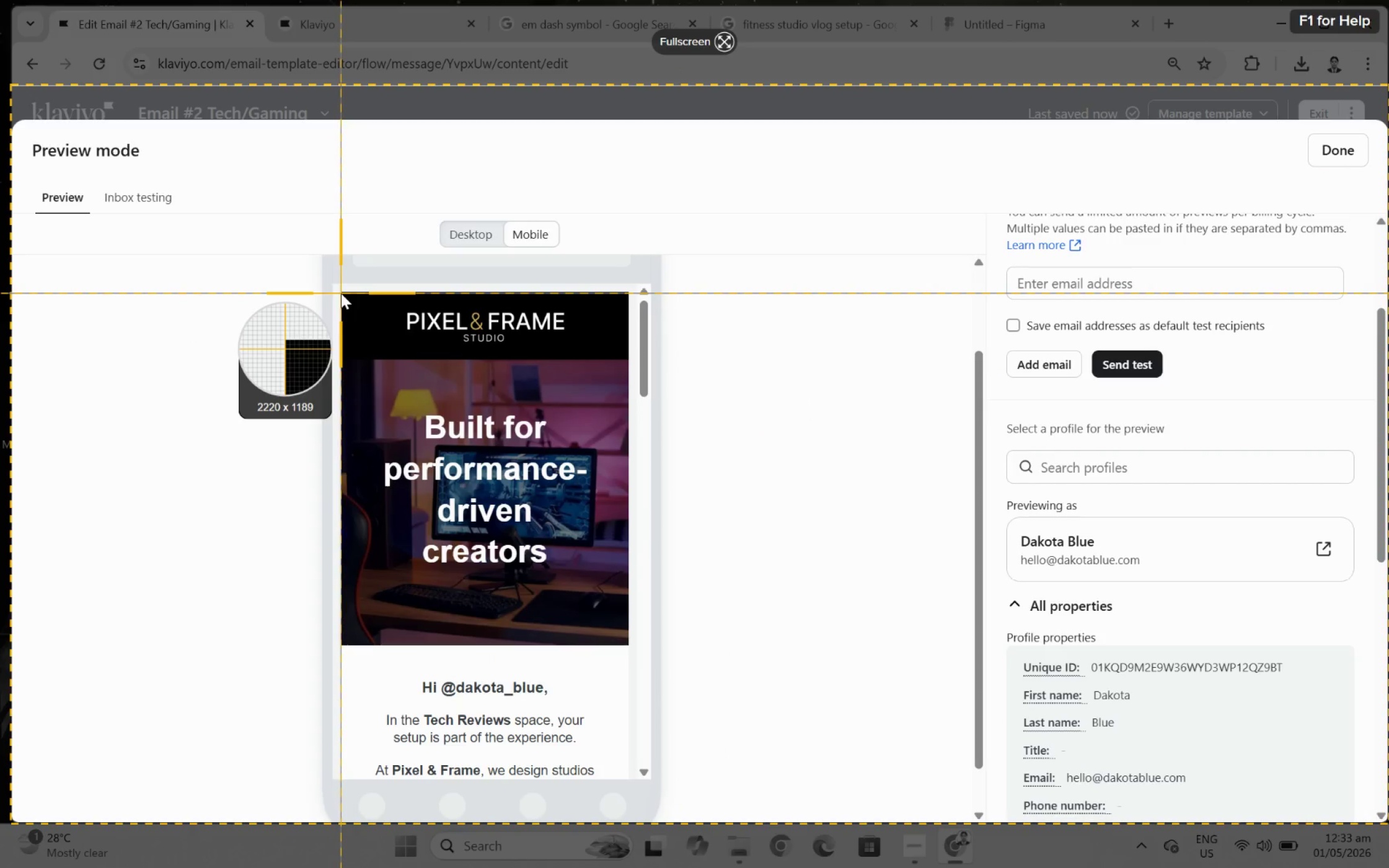 
left_click_drag(start_coordinate=[341, 292], to_coordinate=[627, 763])
 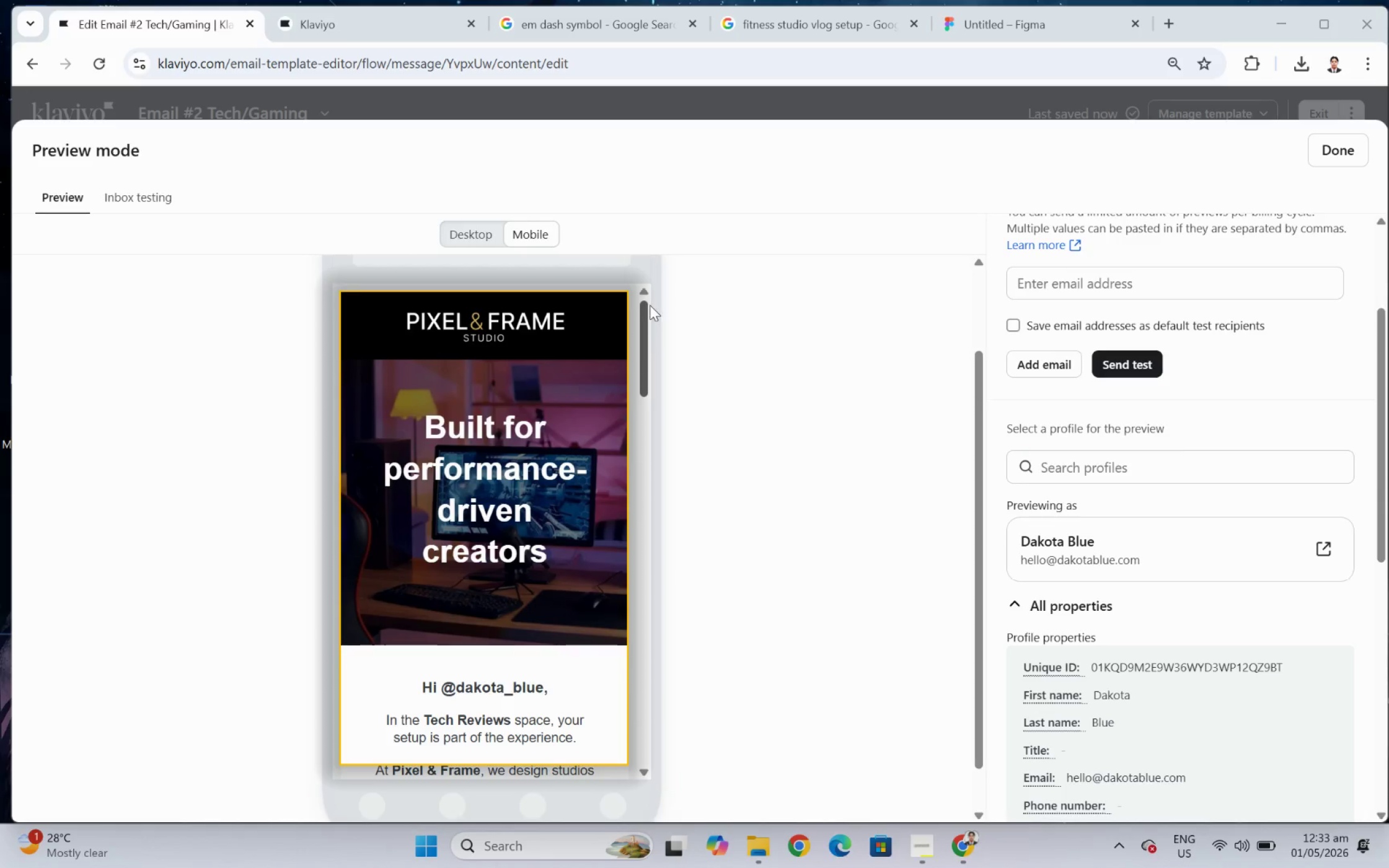 
left_click_drag(start_coordinate=[643, 312], to_coordinate=[635, 660])
 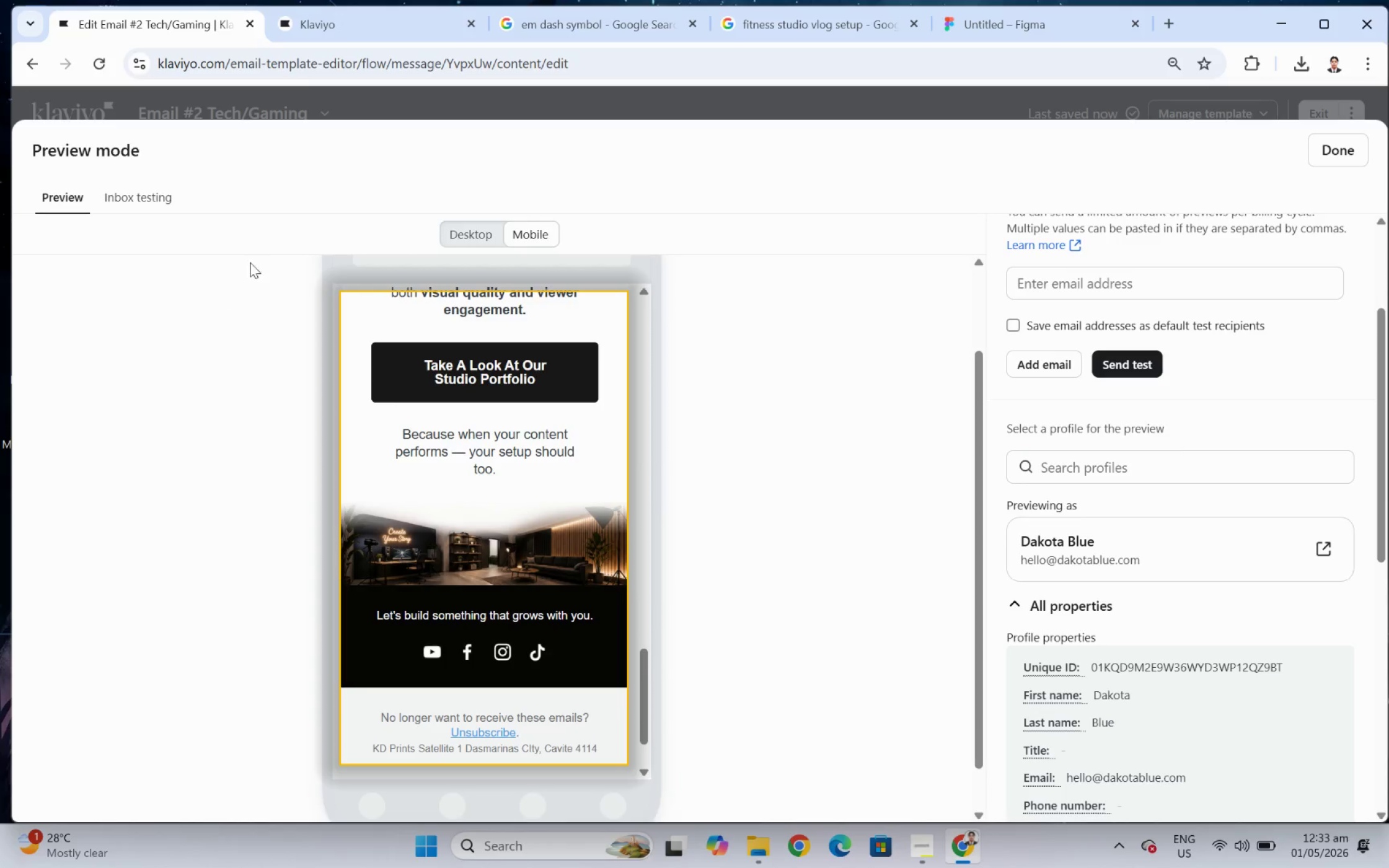 
left_click([255, 252])
 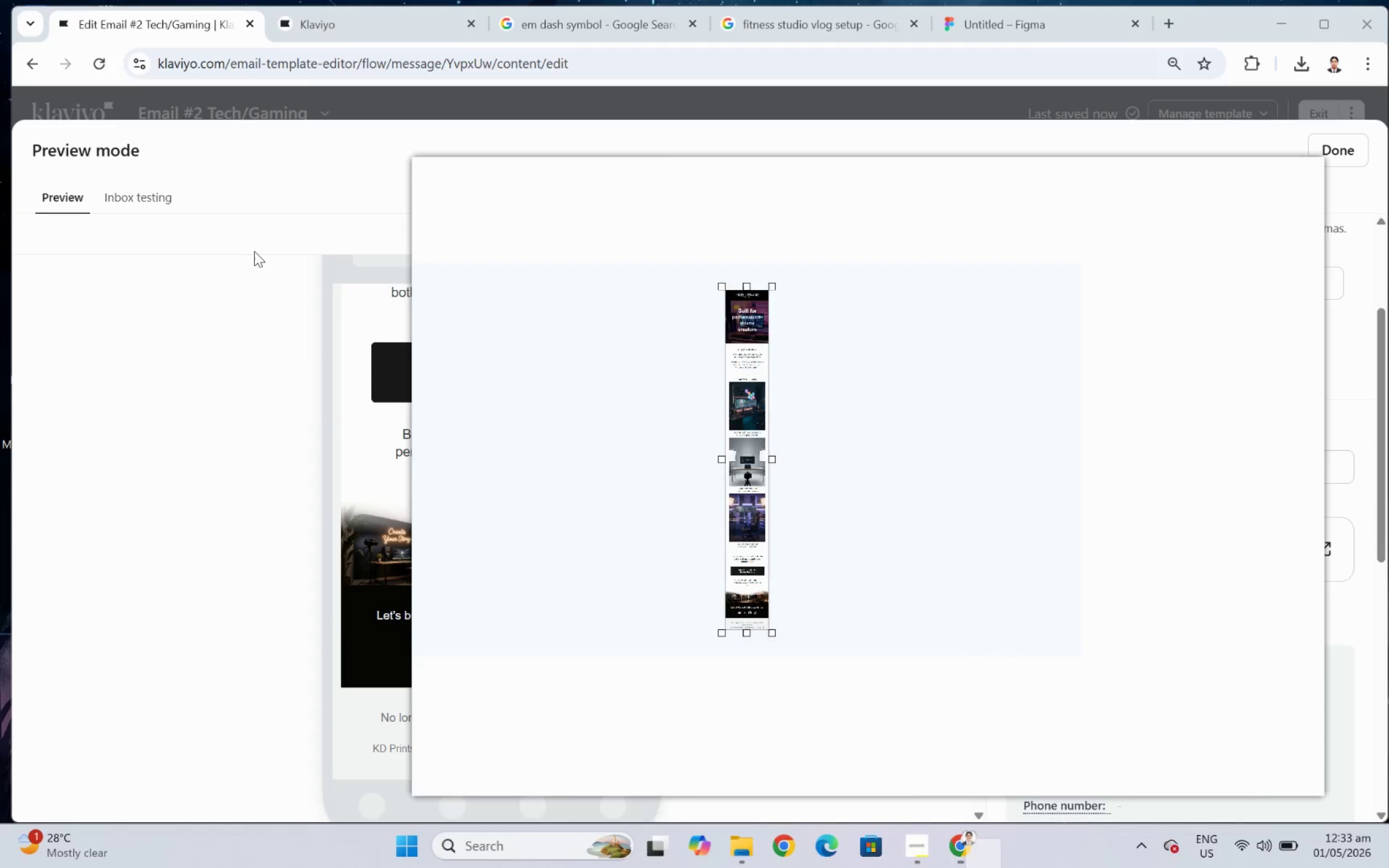 
wait(7.13)
 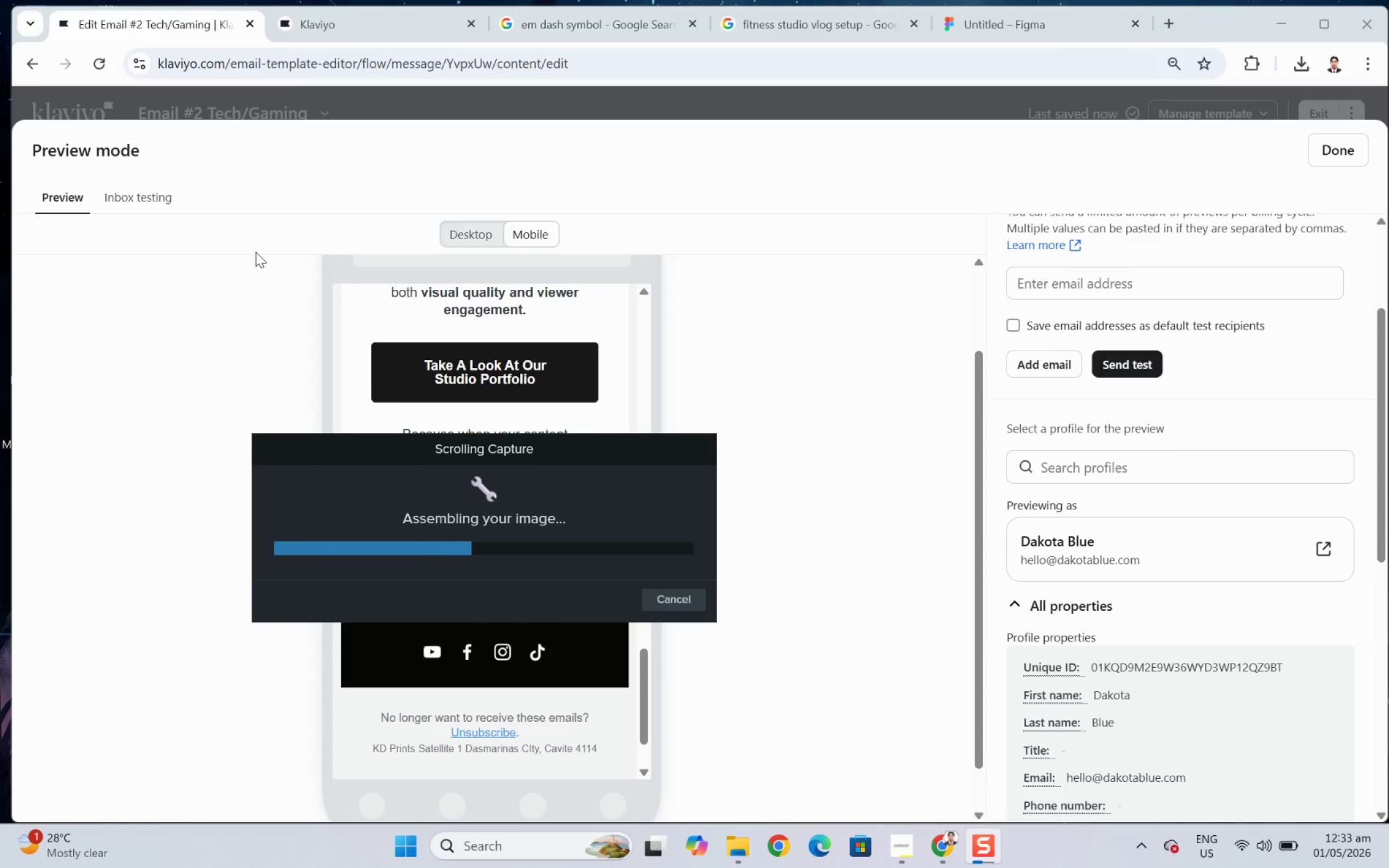 
key(Control+C)
 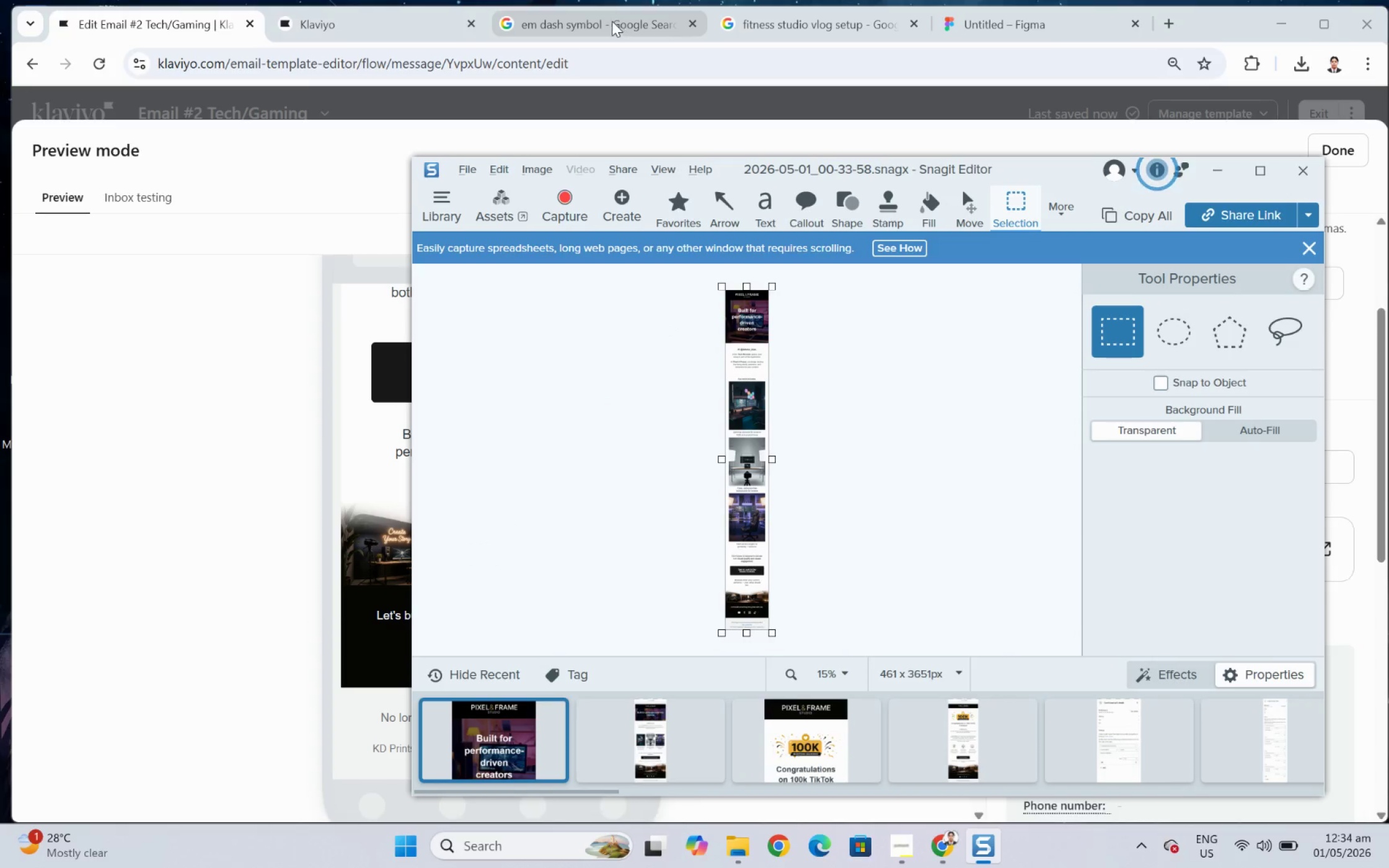 
left_click([387, 16])
 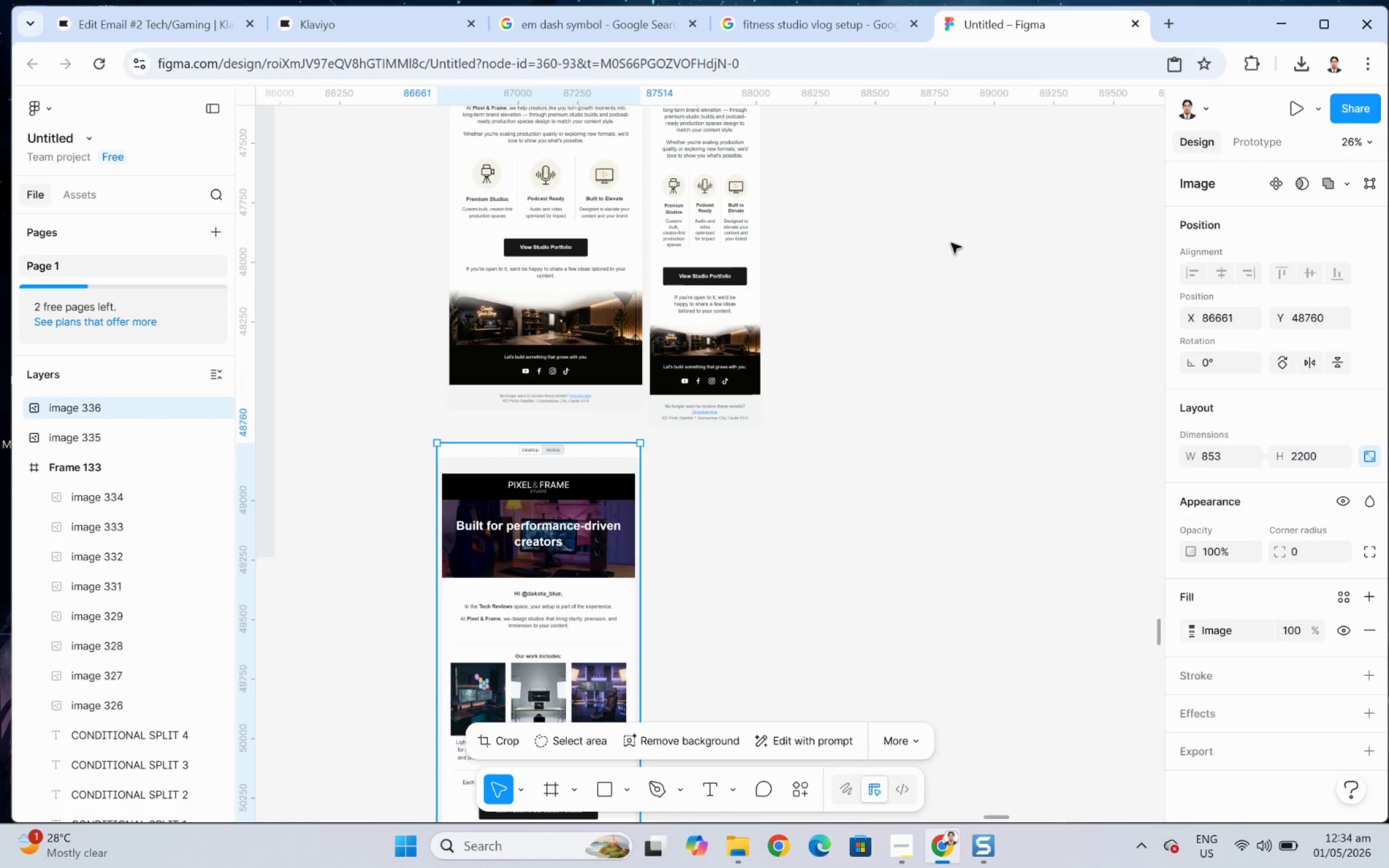 
key(Control+ControlLeft)
 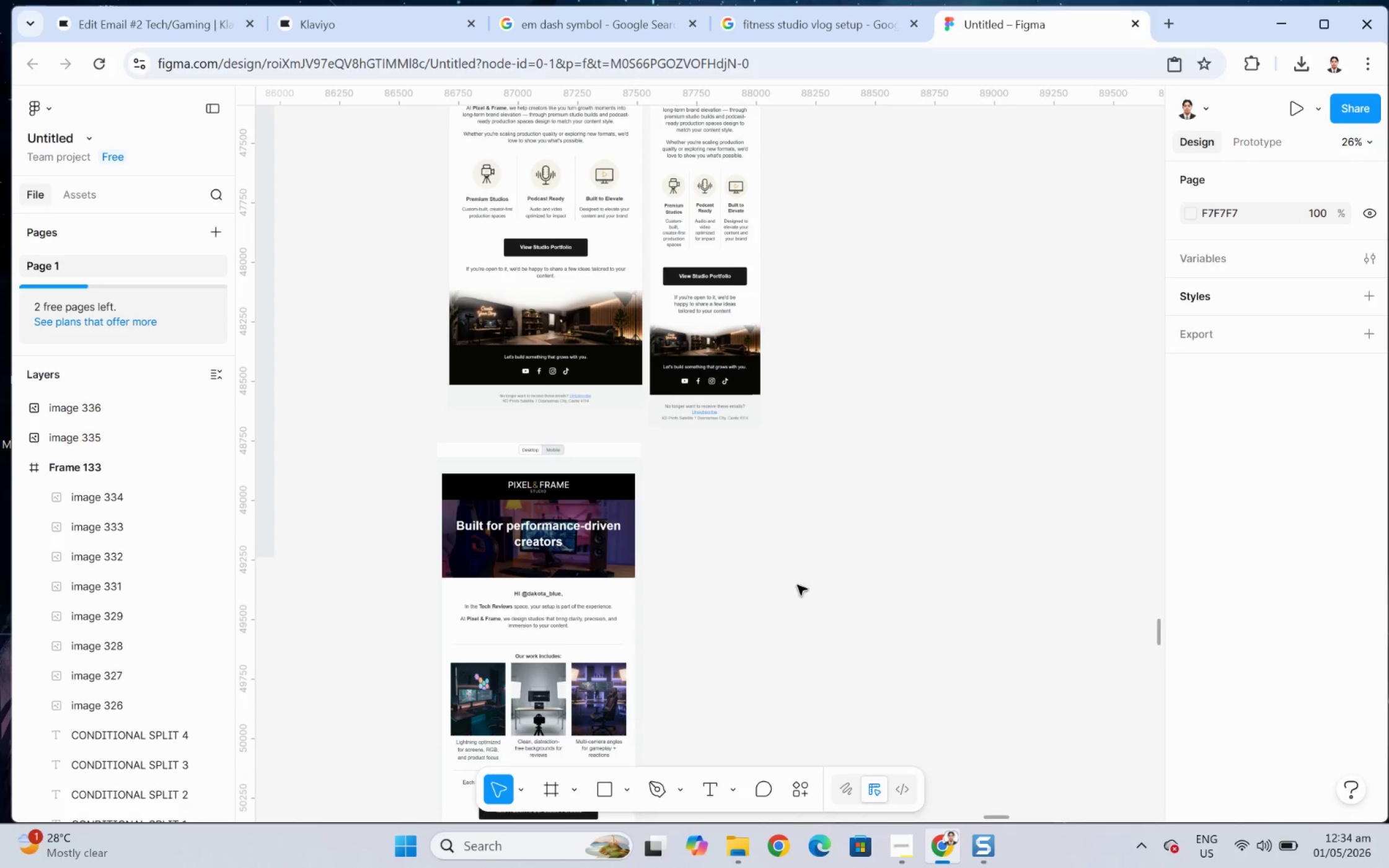 
key(Control+V)
 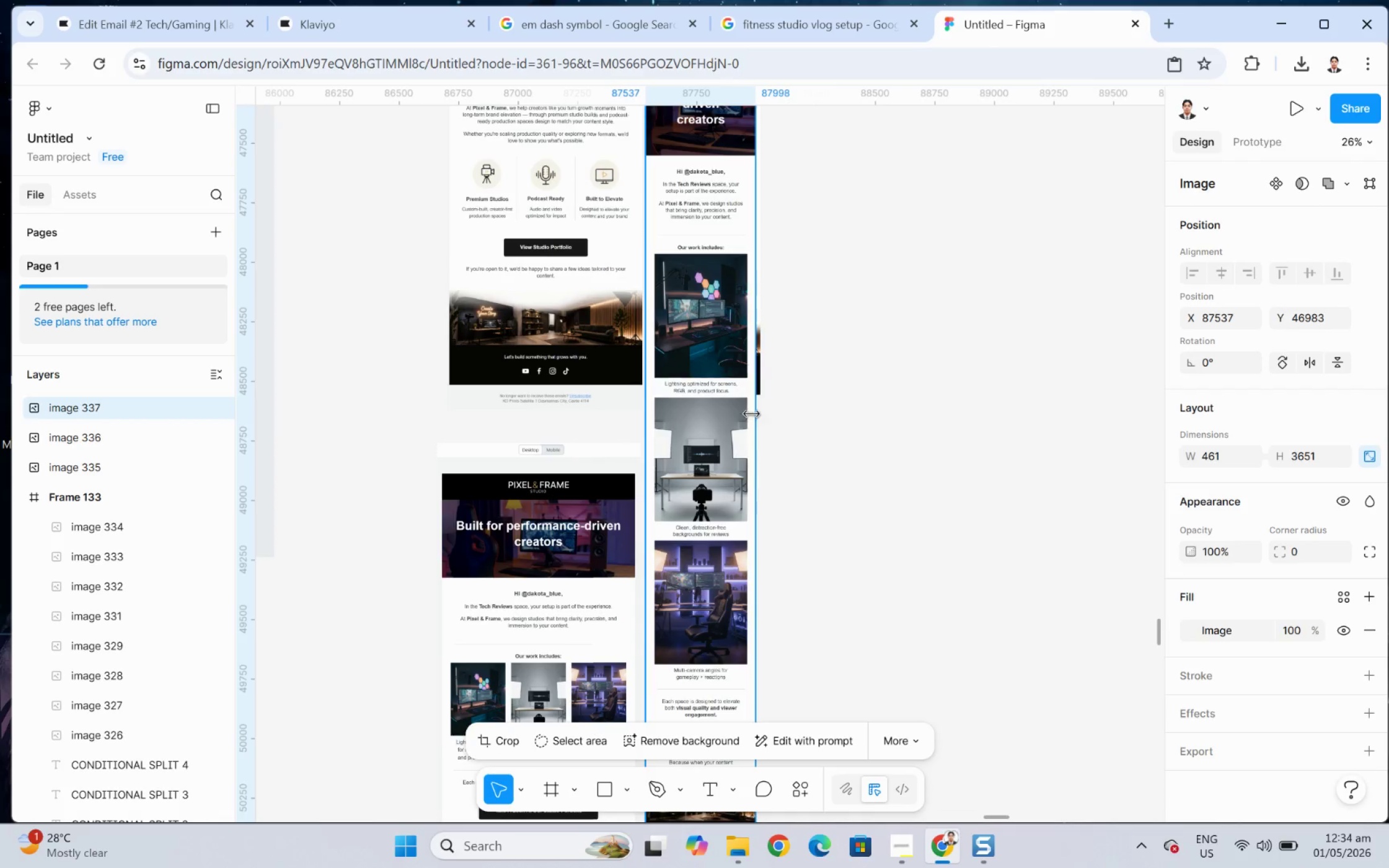 
left_click_drag(start_coordinate=[720, 333], to_coordinate=[717, 594])
 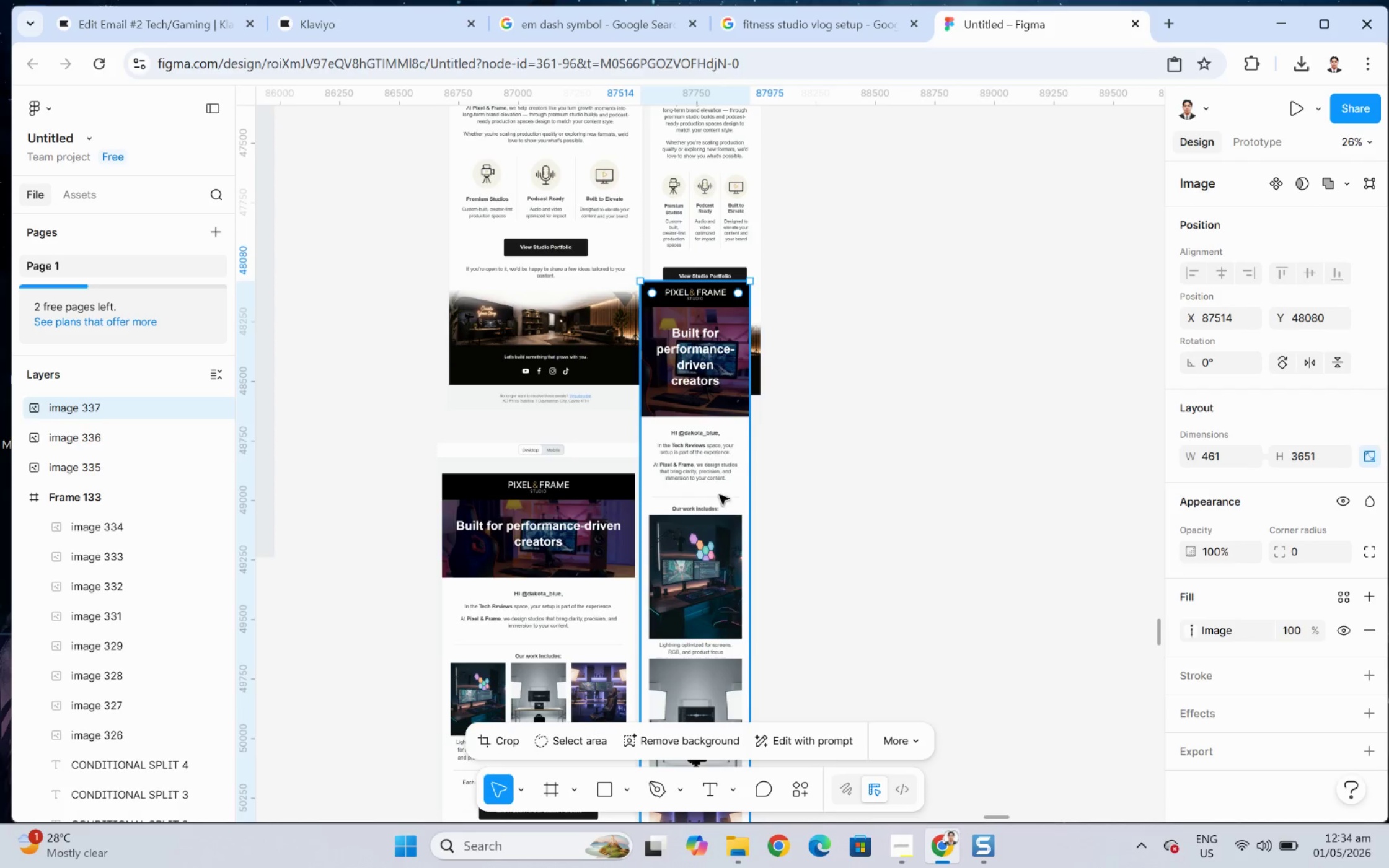 
left_click_drag(start_coordinate=[706, 451], to_coordinate=[746, 604])
 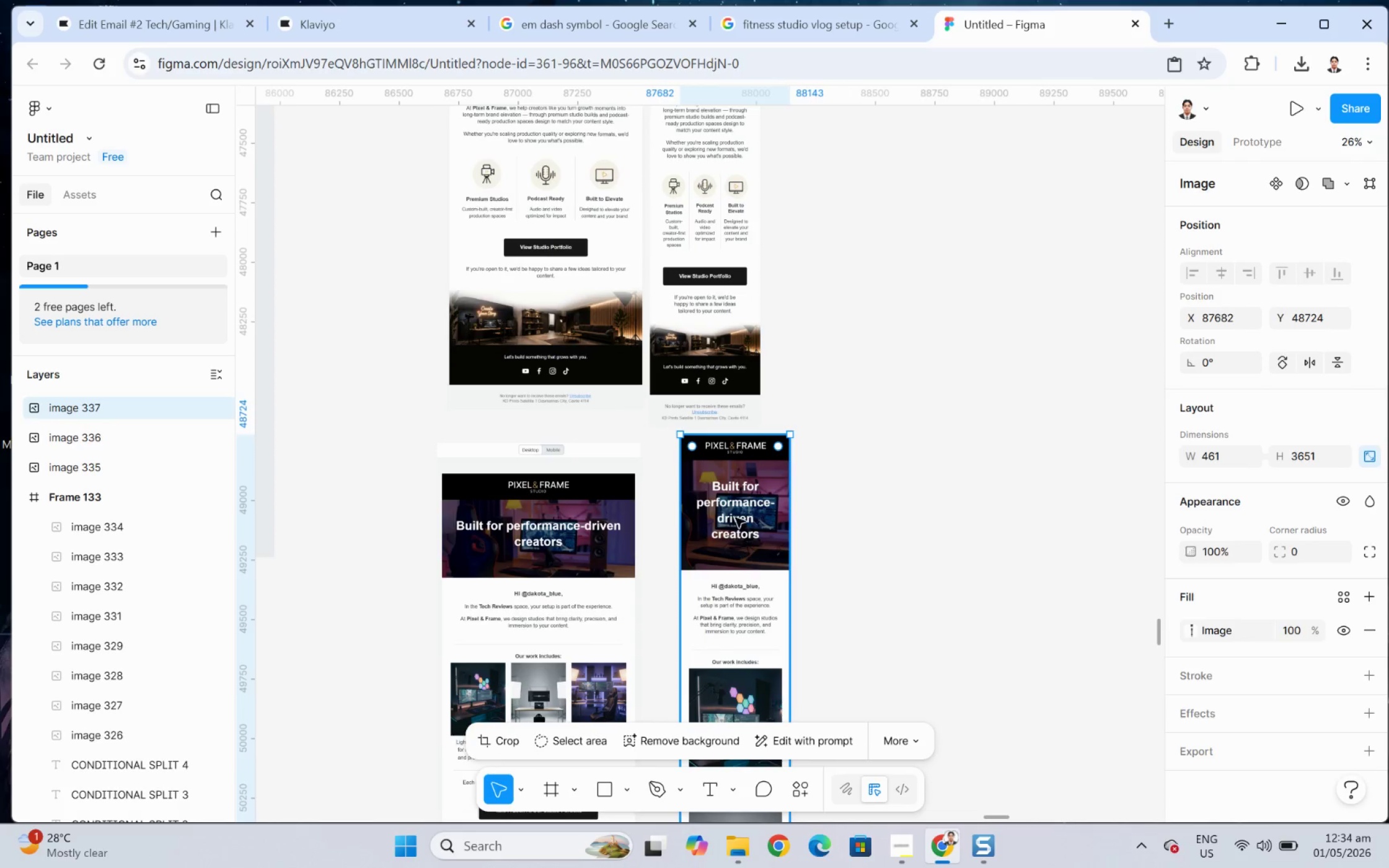 
left_click_drag(start_coordinate=[735, 513], to_coordinate=[703, 548])
 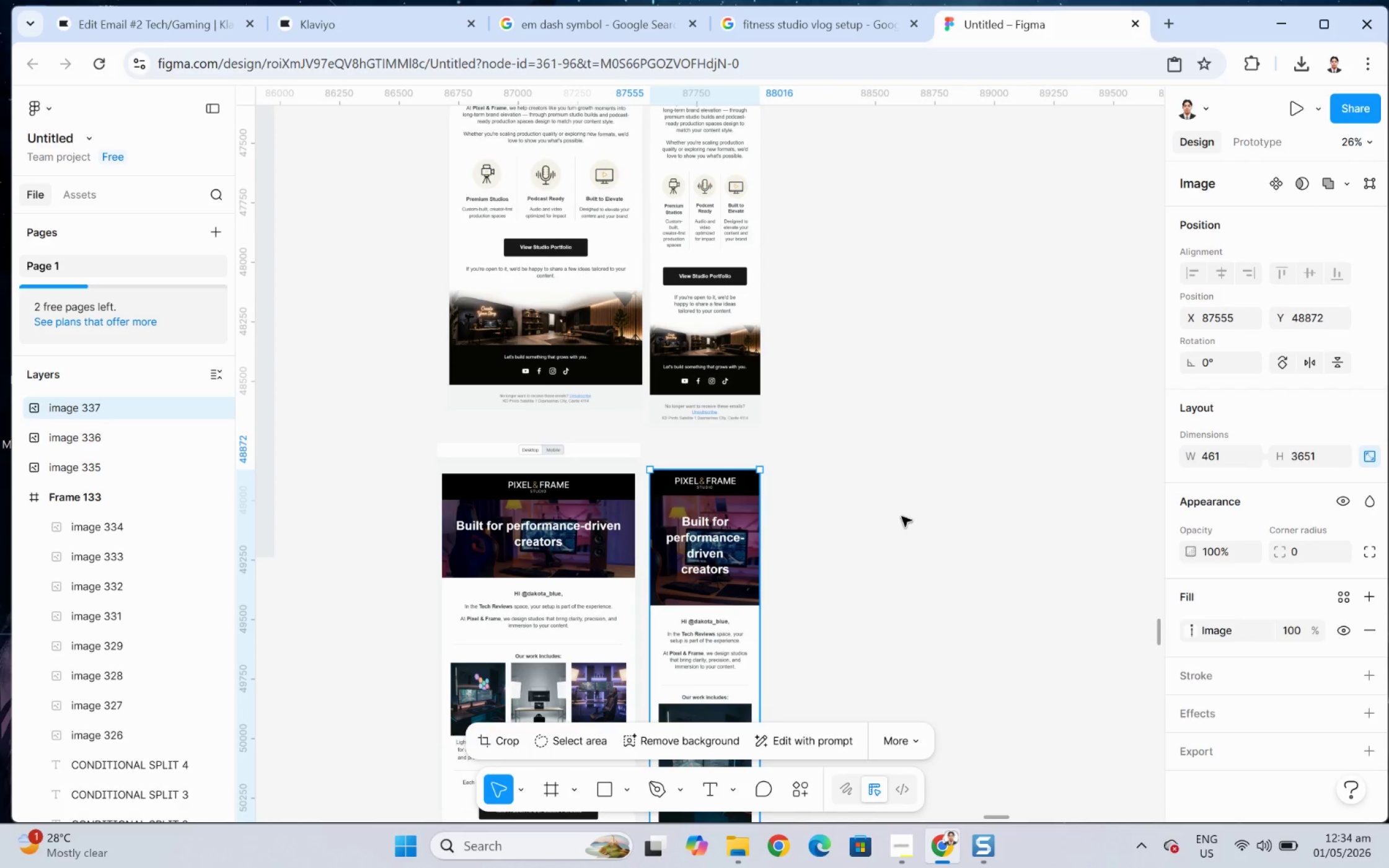 
left_click([901, 516])
 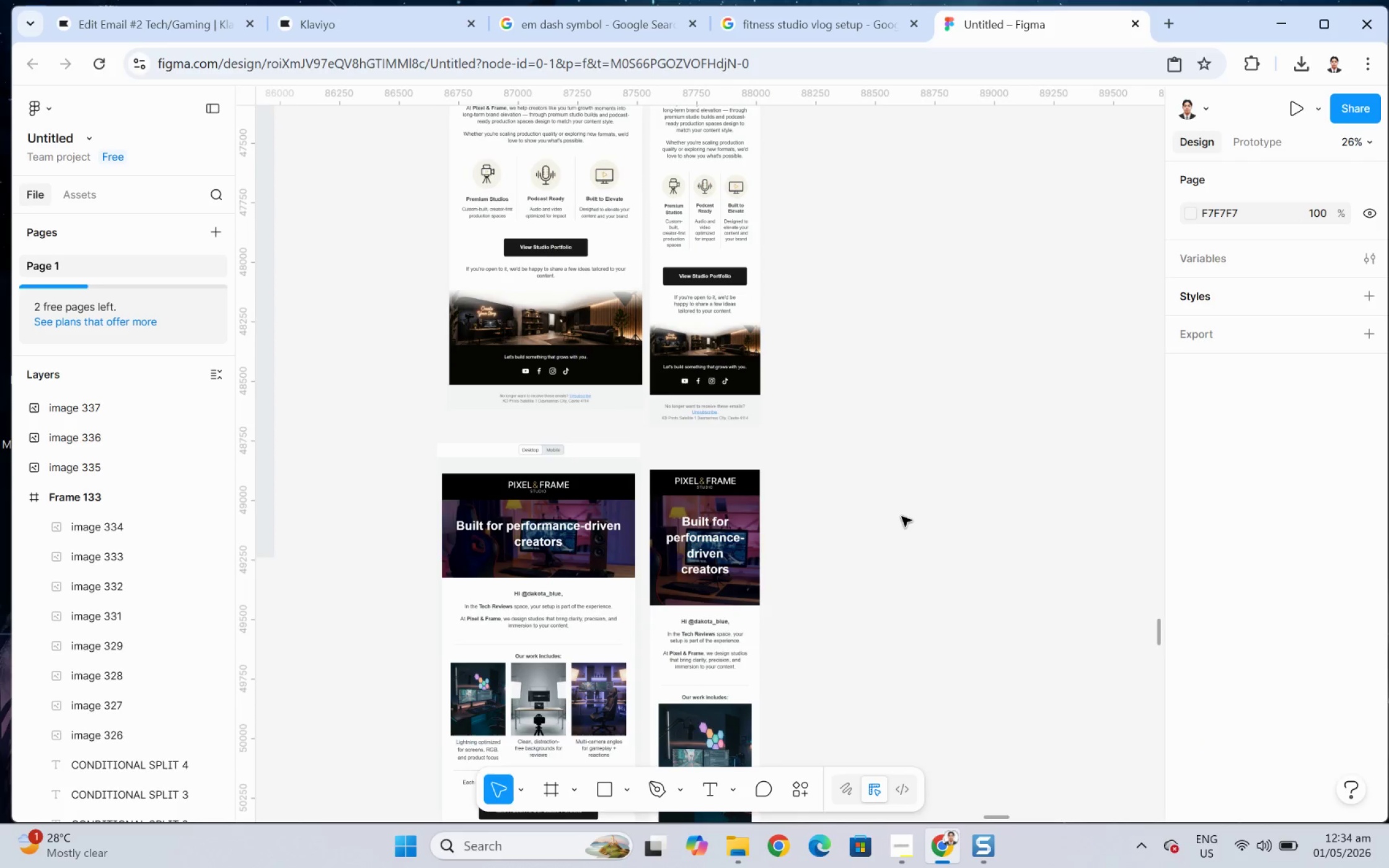 
hold_key(key=ControlLeft, duration=0.5)
hold_key(key=ControlLeft, duration=0.6)
scroll: coordinate [853, 528], scroll_direction: down, amount: 3.0
 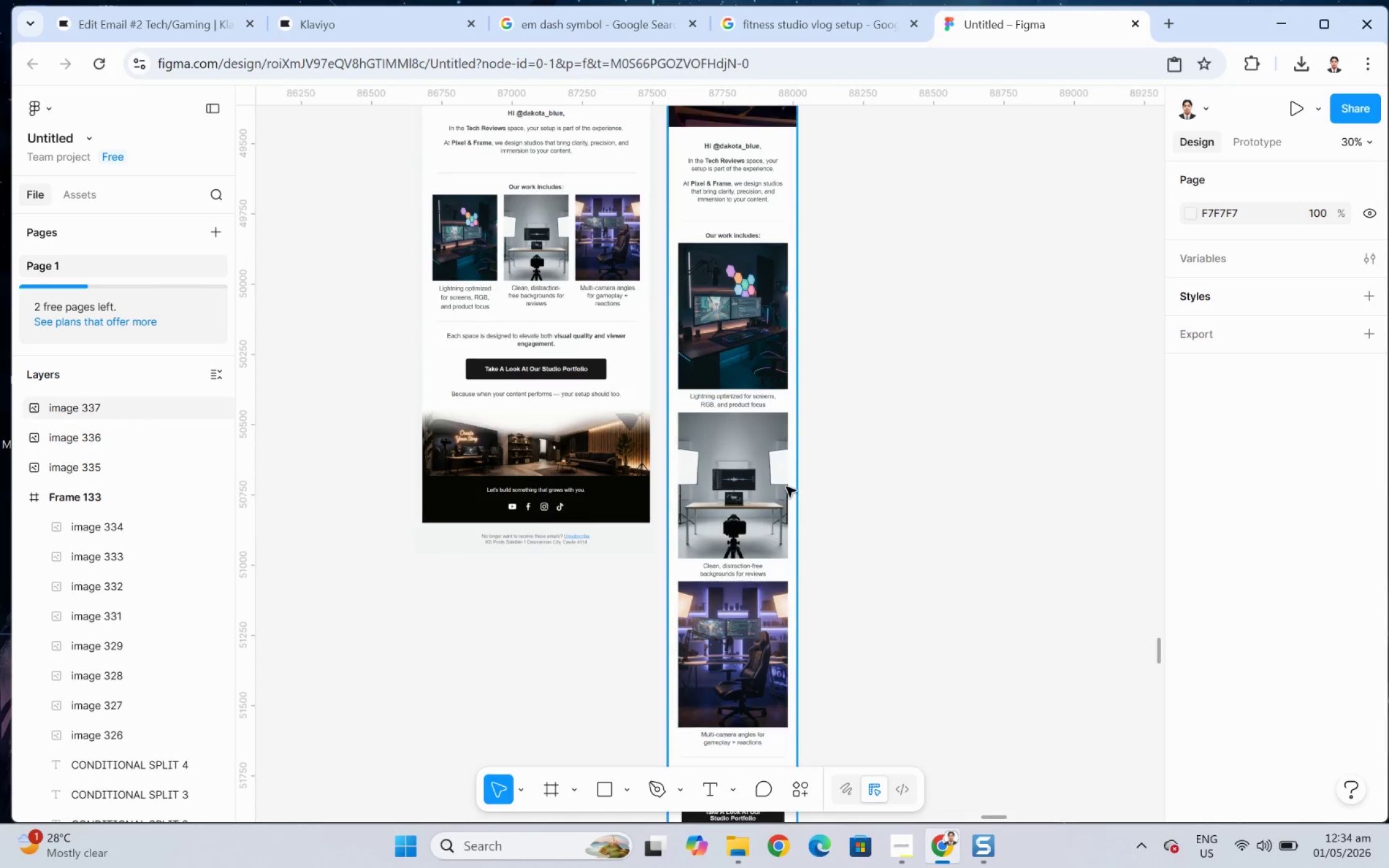 
scroll: coordinate [573, 441], scroll_direction: up, amount: 4.0
 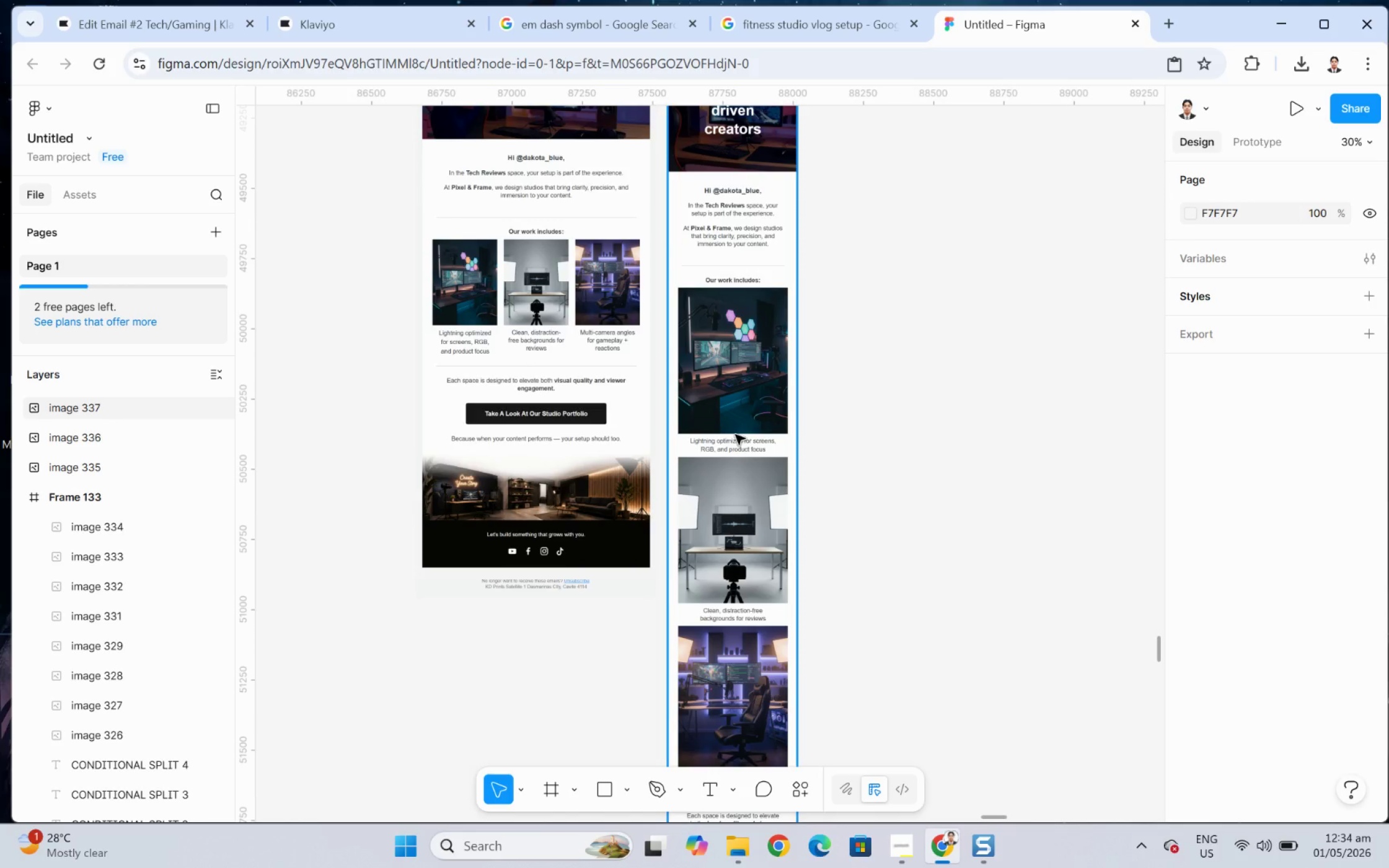 
scroll: coordinate [735, 434], scroll_direction: down, amount: 6.0
 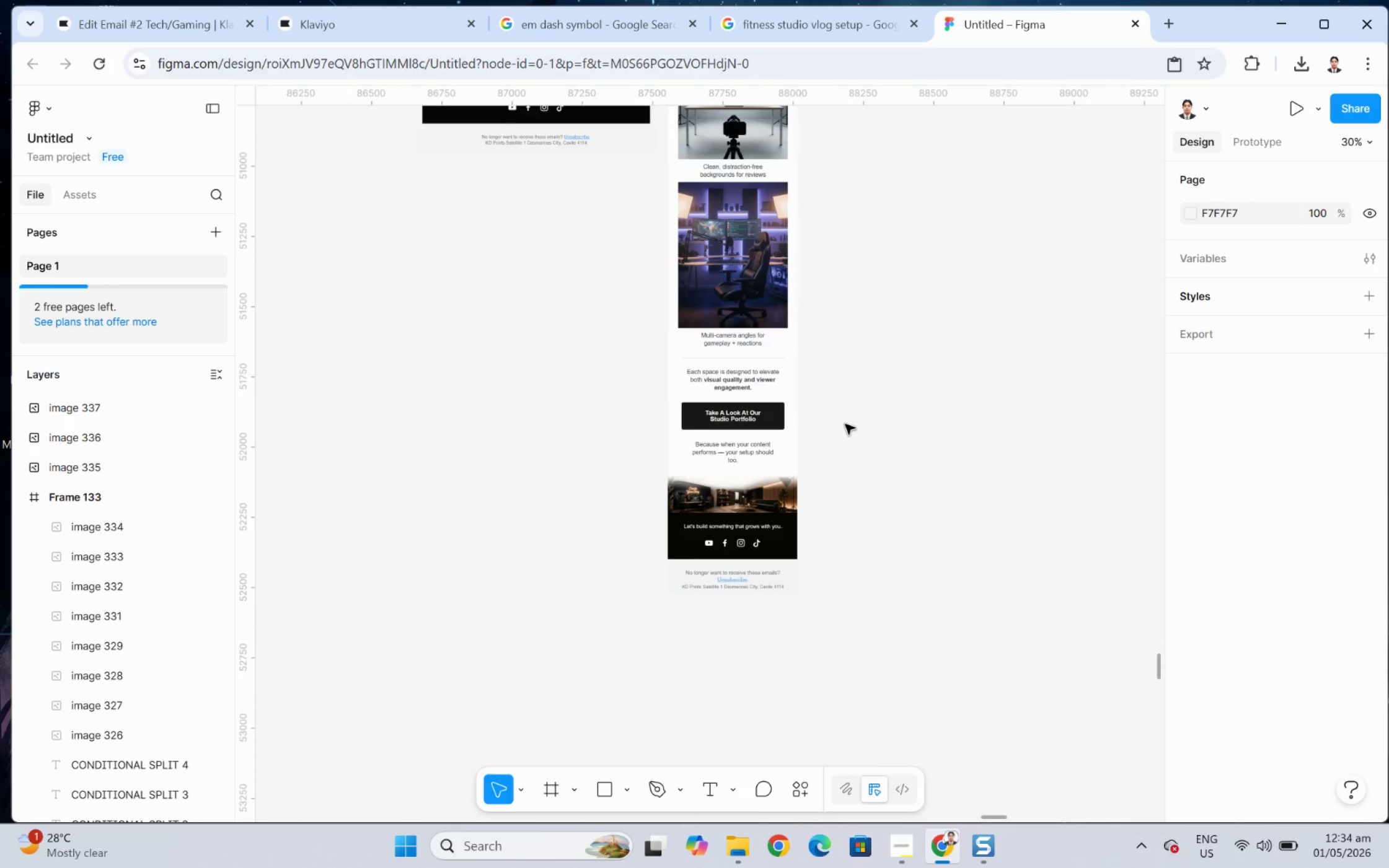 
scroll: coordinate [829, 422], scroll_direction: up, amount: 14.0
 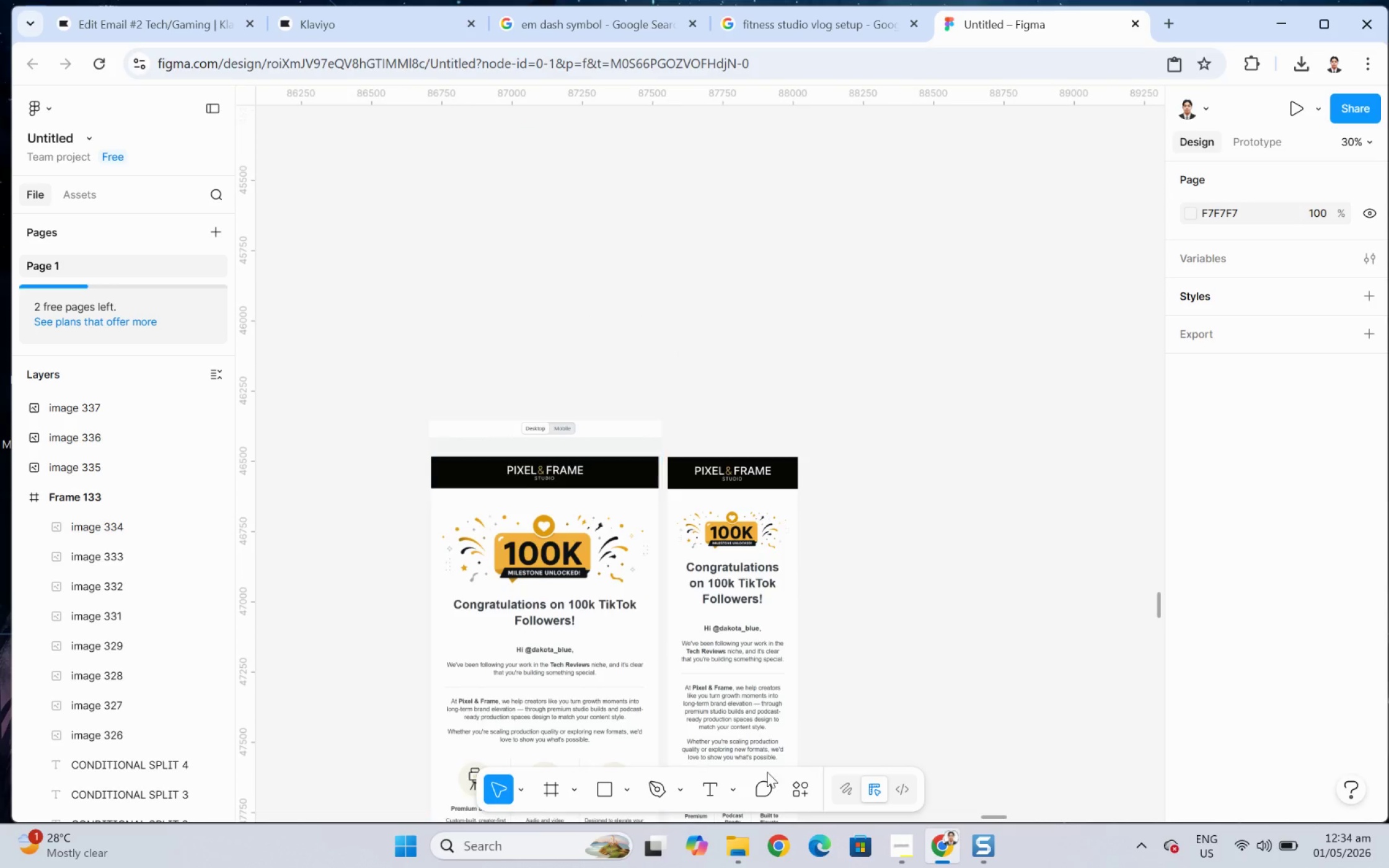 
left_click([704, 784])
 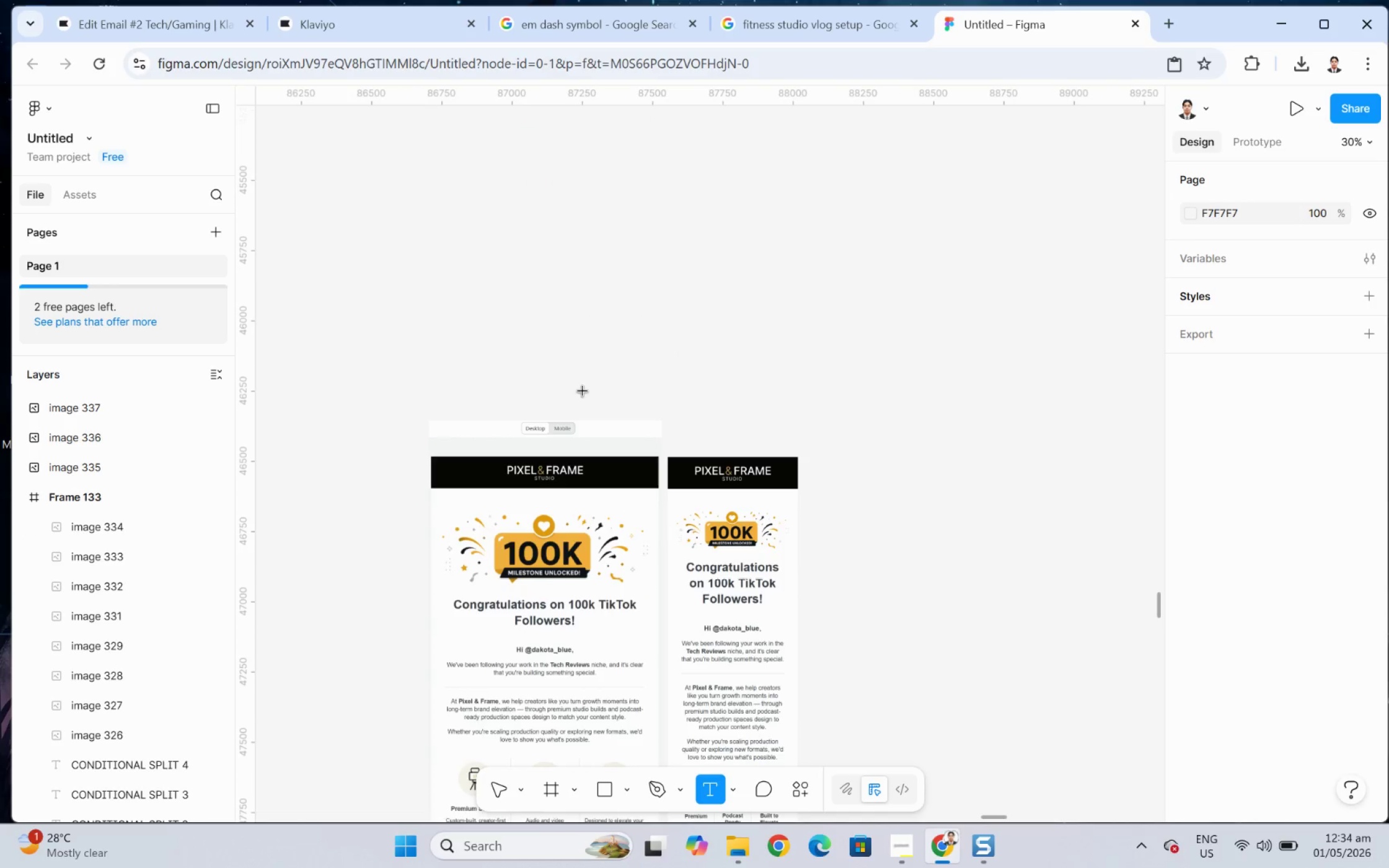 
left_click([580, 373])
 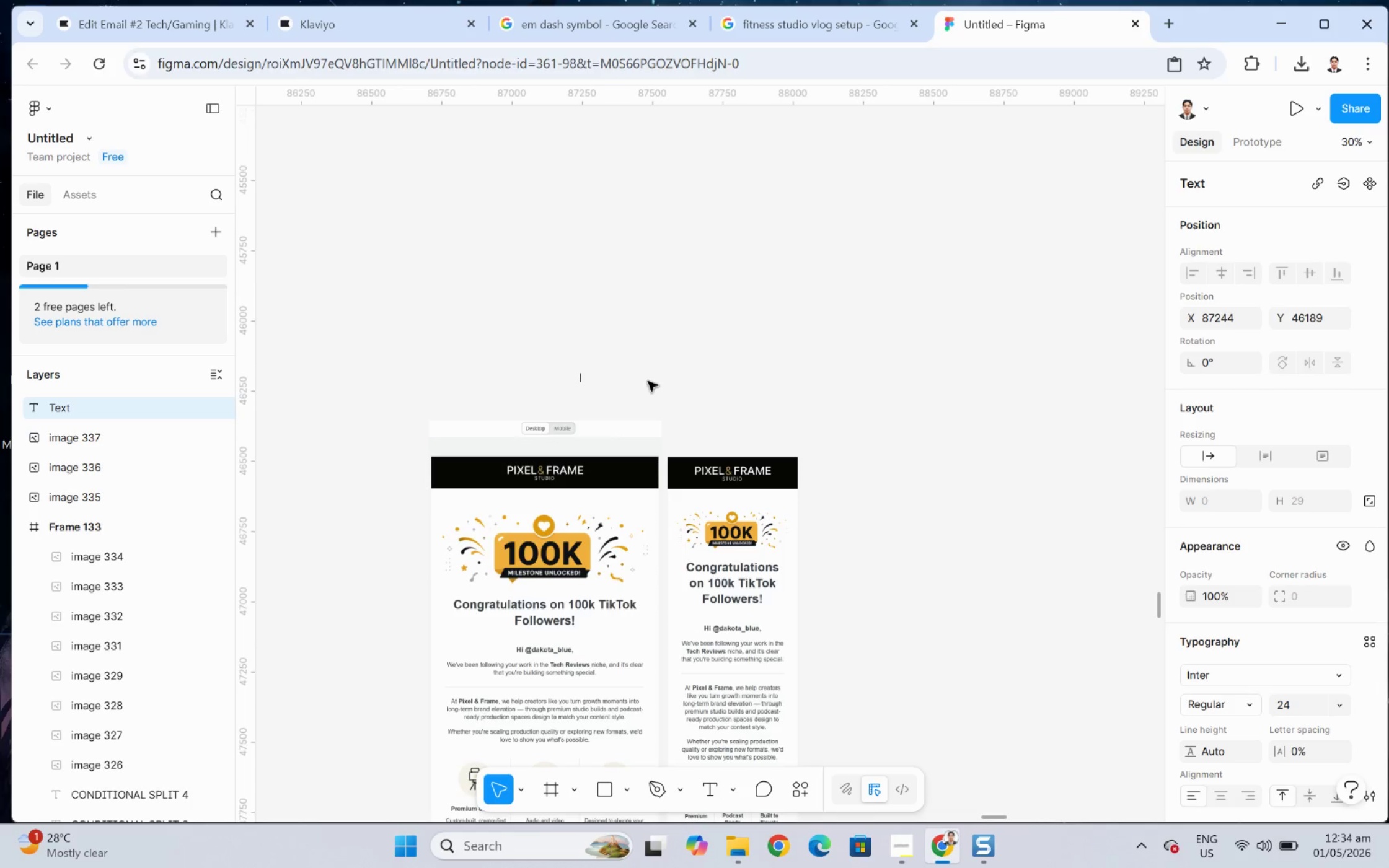 
type(Email )
key(Backspace)
key(Backspace)
key(Backspace)
key(Backspace)
key(Backspace)
key(Backspace)
type(EMAIL 1)
 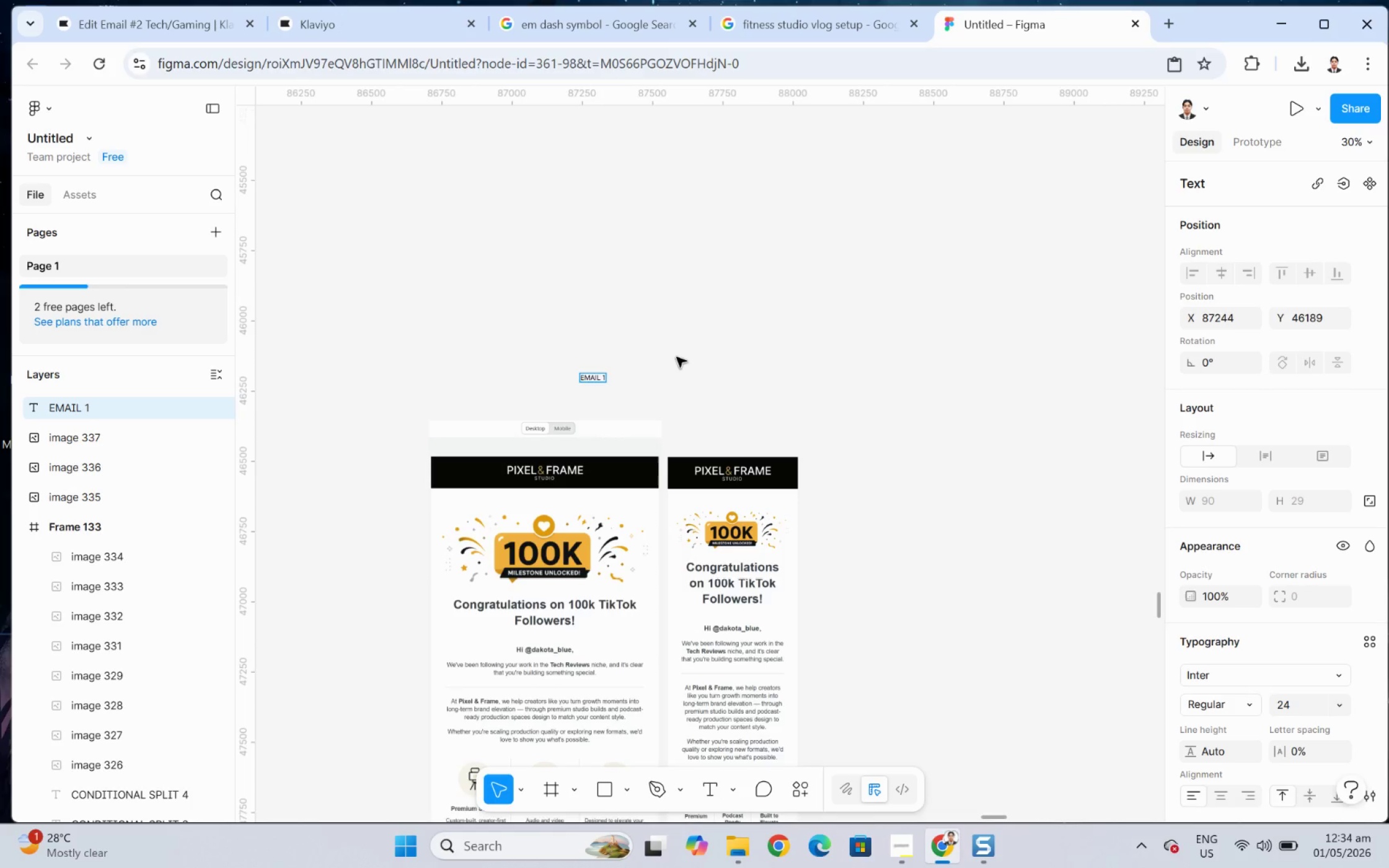 
hold_key(key=ControlLeft, duration=0.41)
scroll: coordinate [615, 394], scroll_direction: up, amount: 5.0
 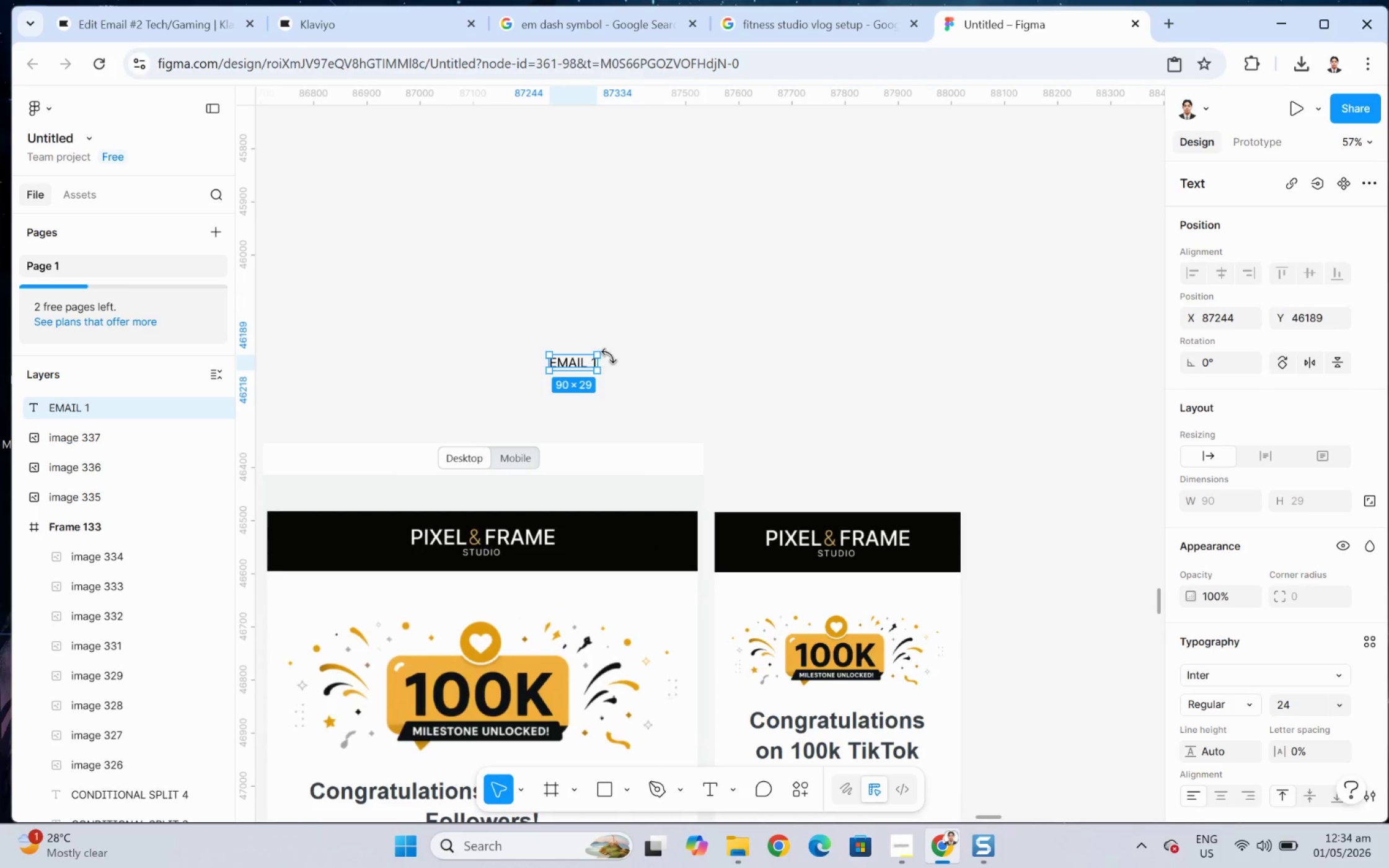 
hold_key(key=ShiftLeft, duration=1.24)
left_click_drag(start_coordinate=[598, 350], to_coordinate=[661, 326])
 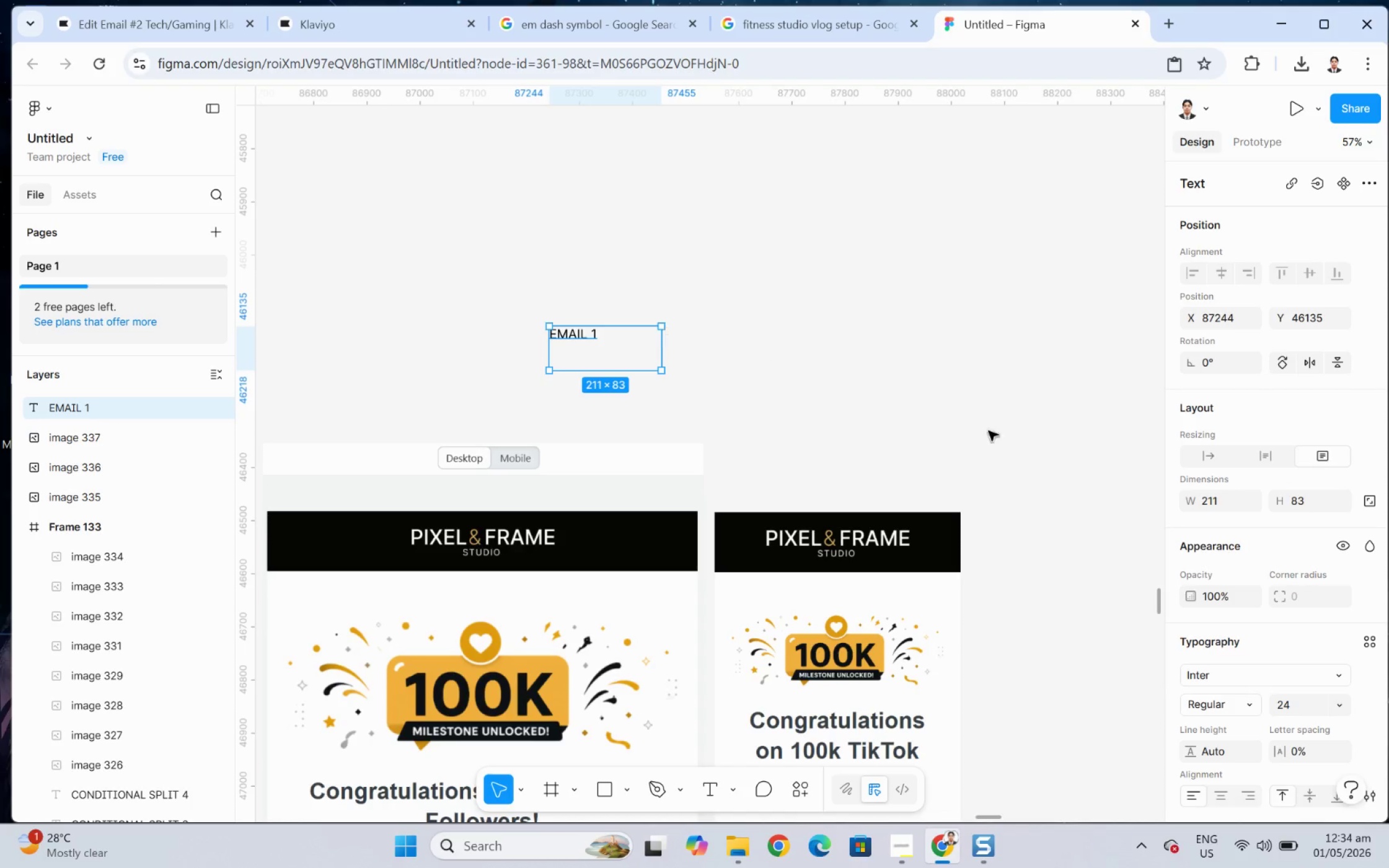 
key(Control+Z)
 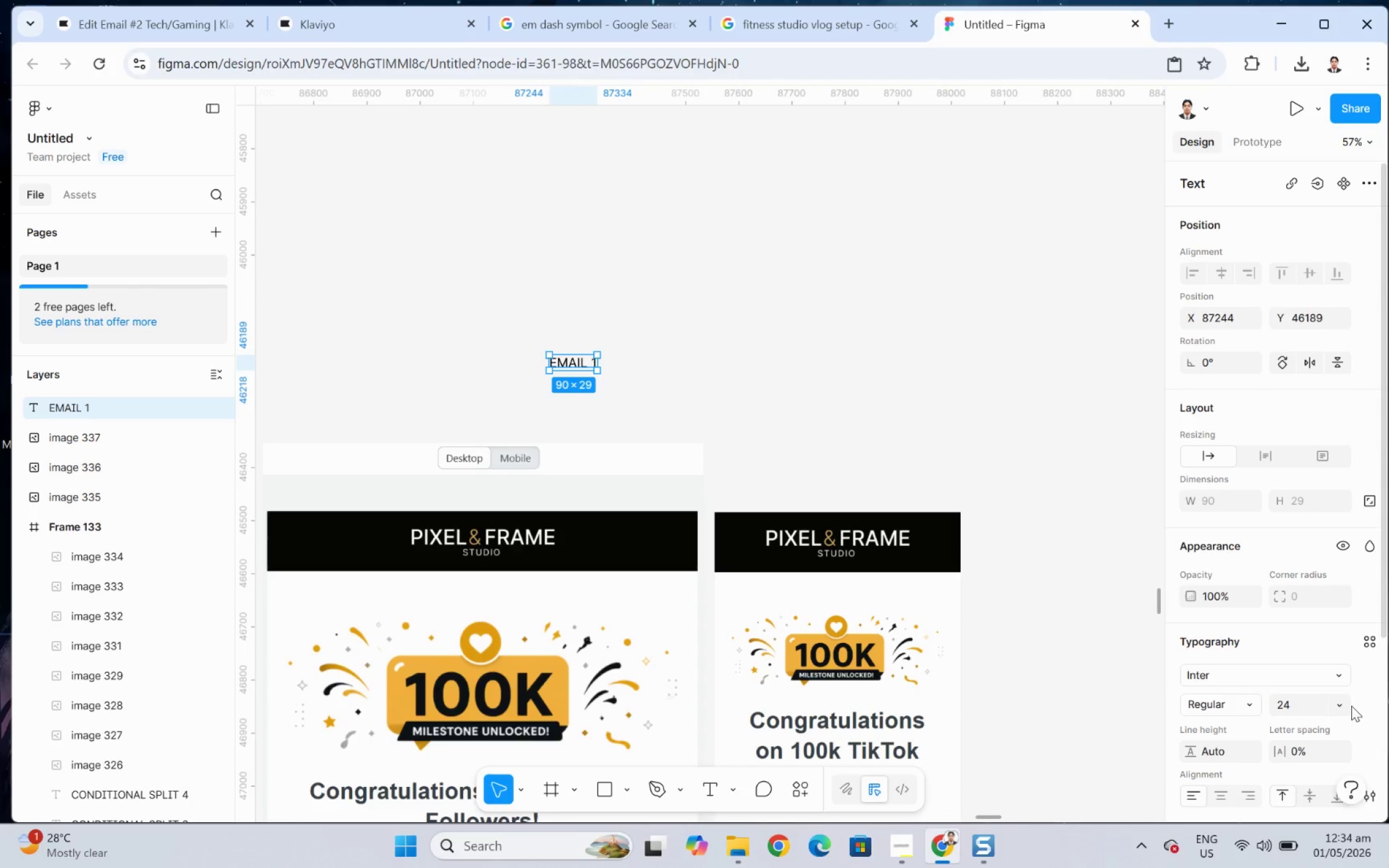 
left_click([1346, 701])
 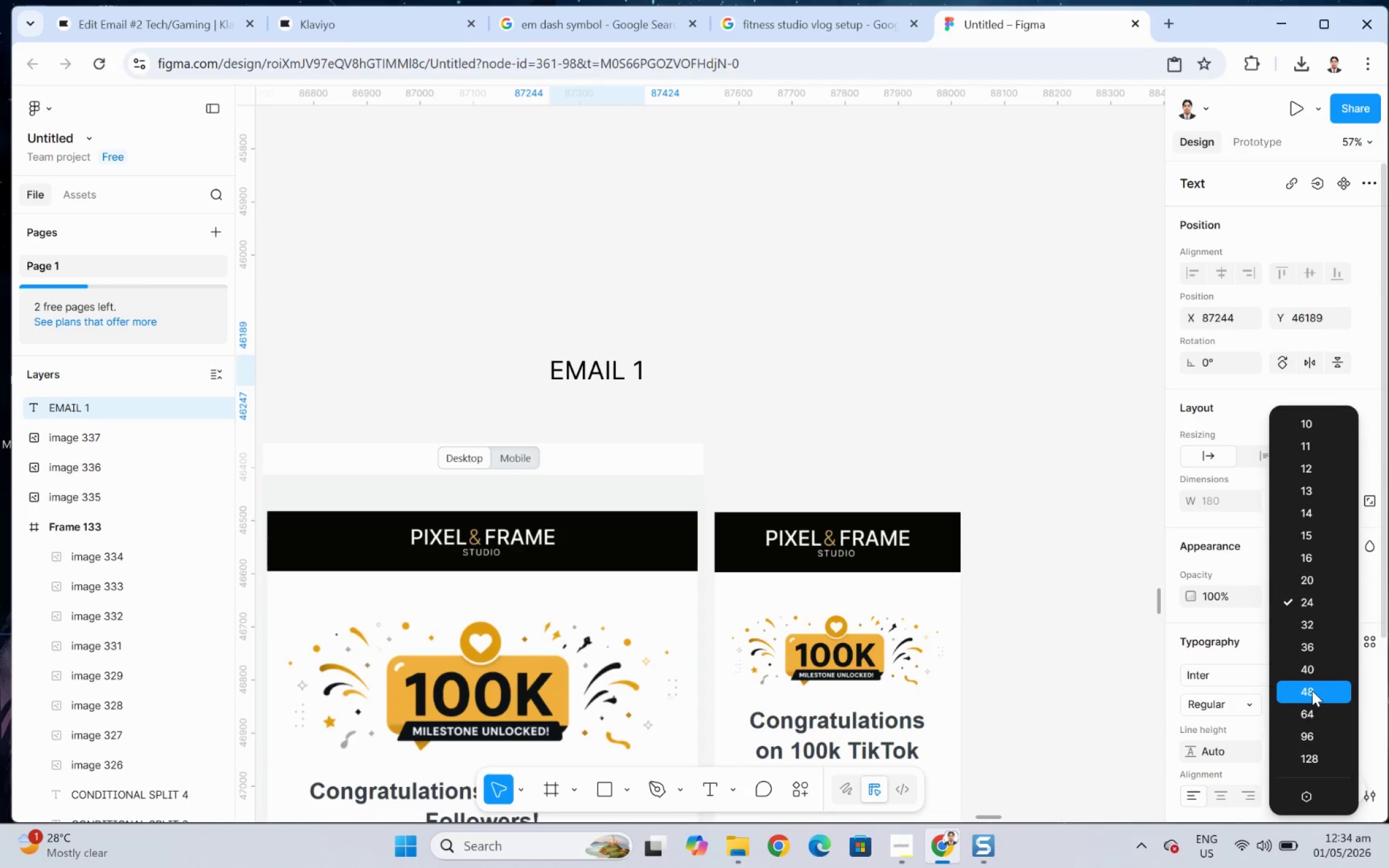 
left_click([1312, 690])
 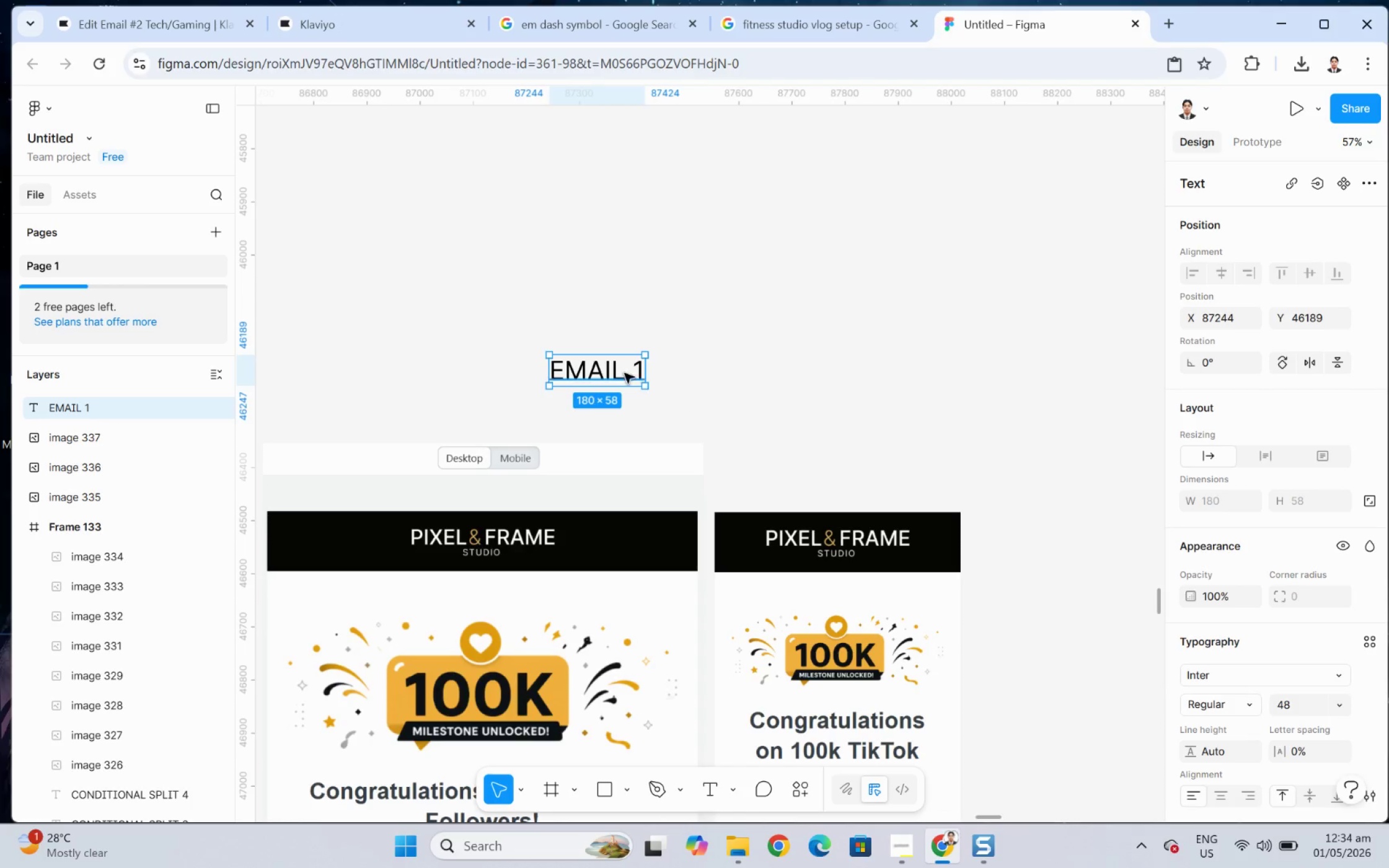 
left_click_drag(start_coordinate=[604, 368], to_coordinate=[659, 408])
 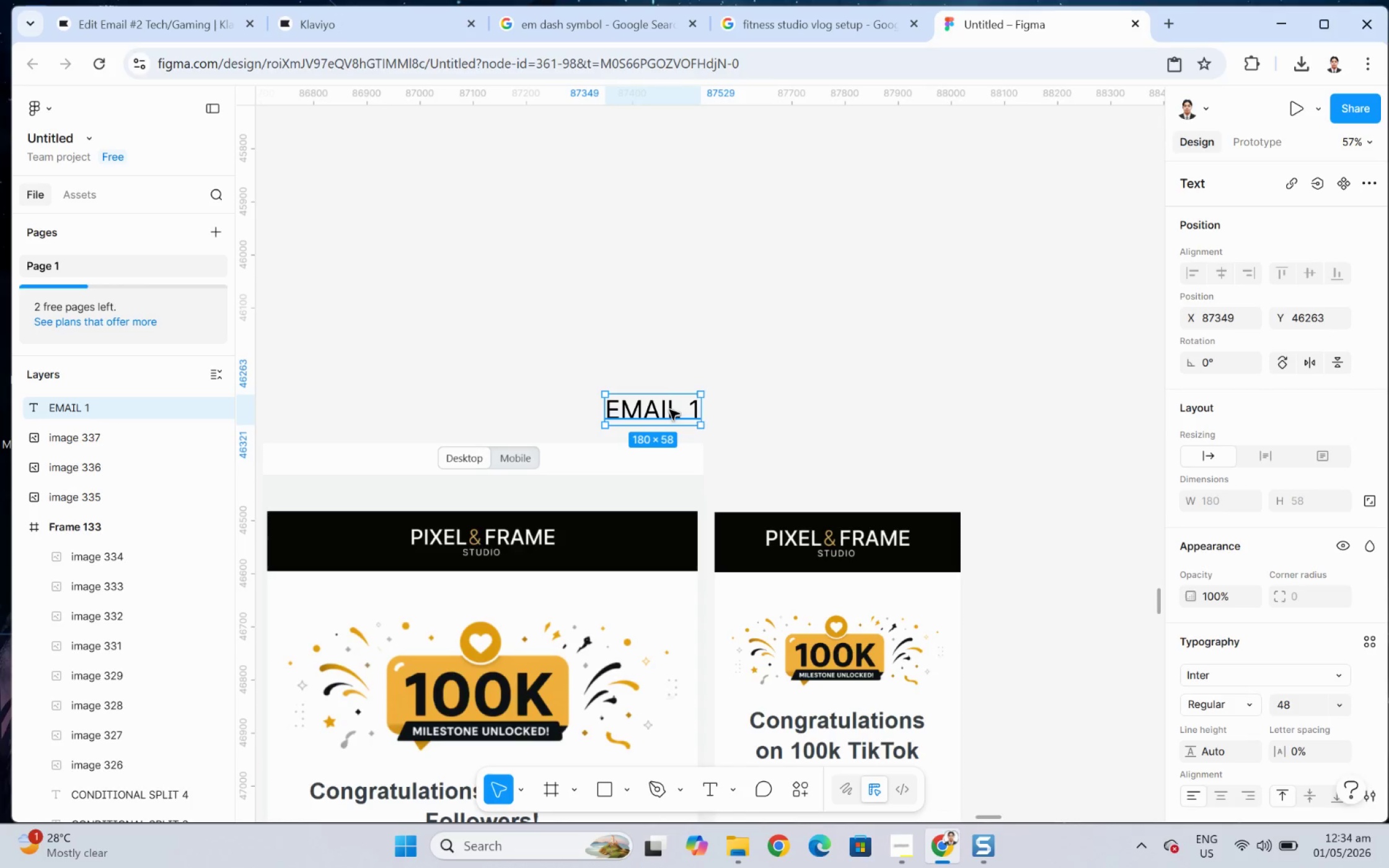 
key(Control+C)
 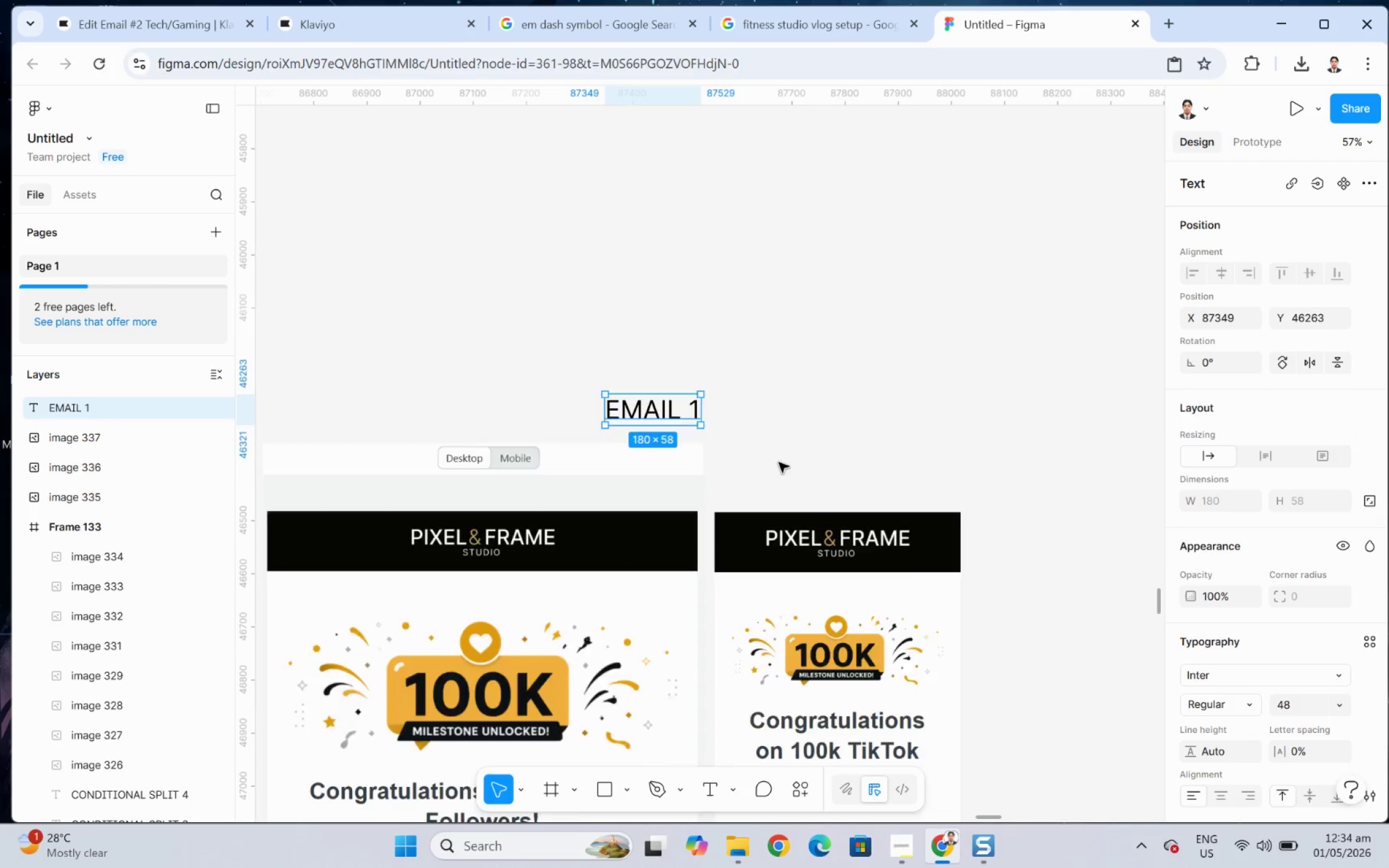 
scroll: coordinate [764, 459], scroll_direction: down, amount: 20.0
 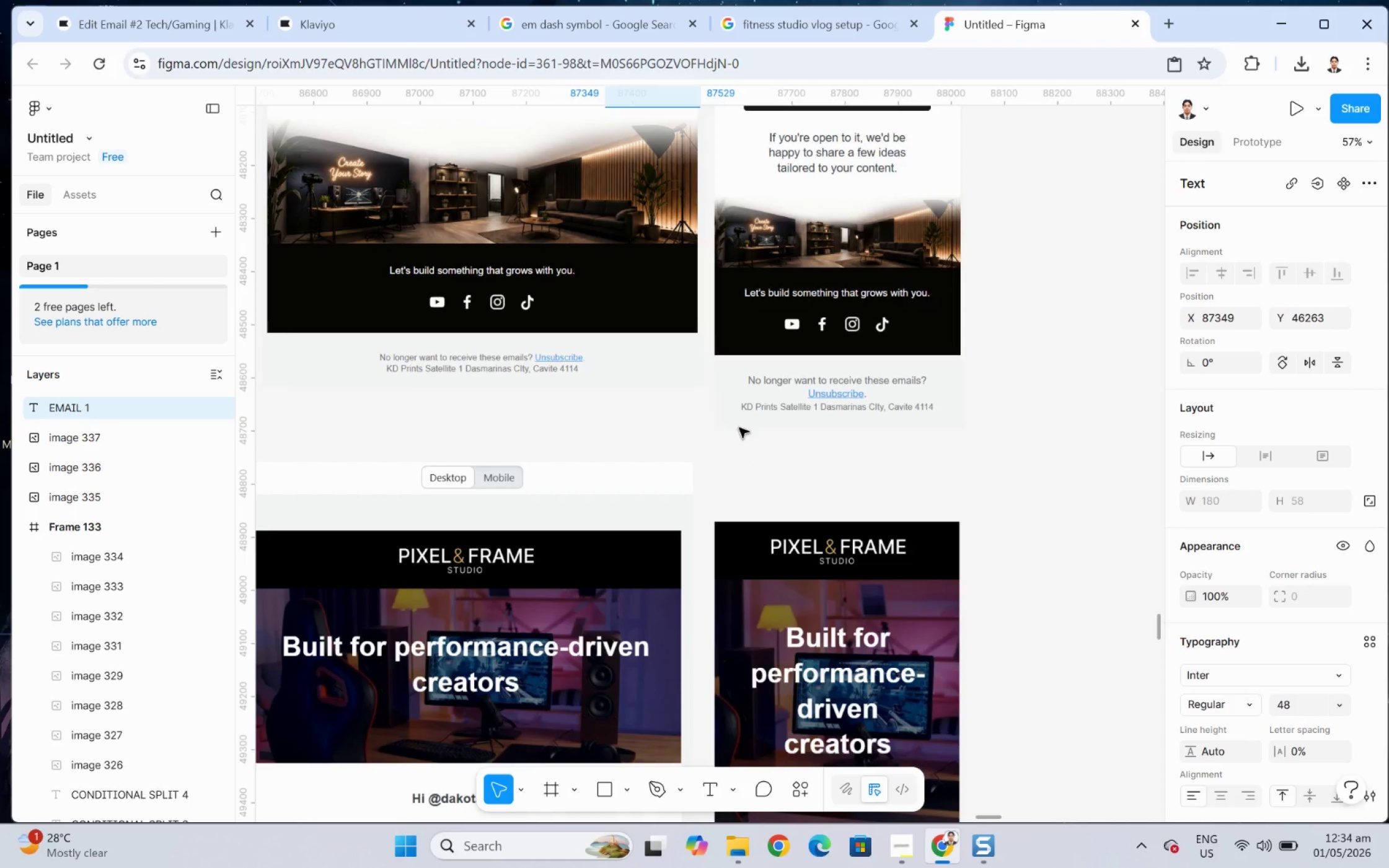 
key(Control+V)
 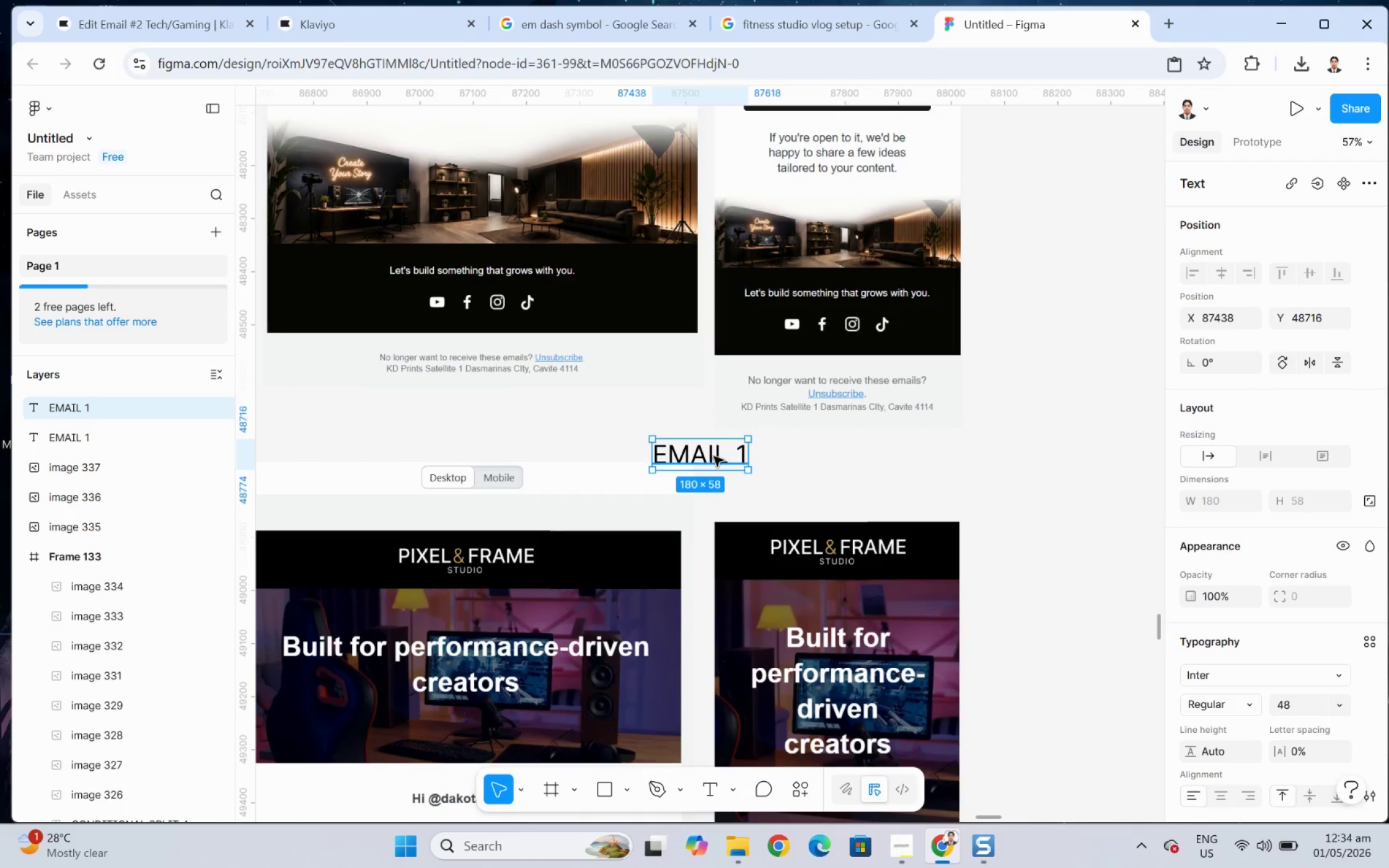 
left_click_drag(start_coordinate=[710, 460], to_coordinate=[642, 437])
 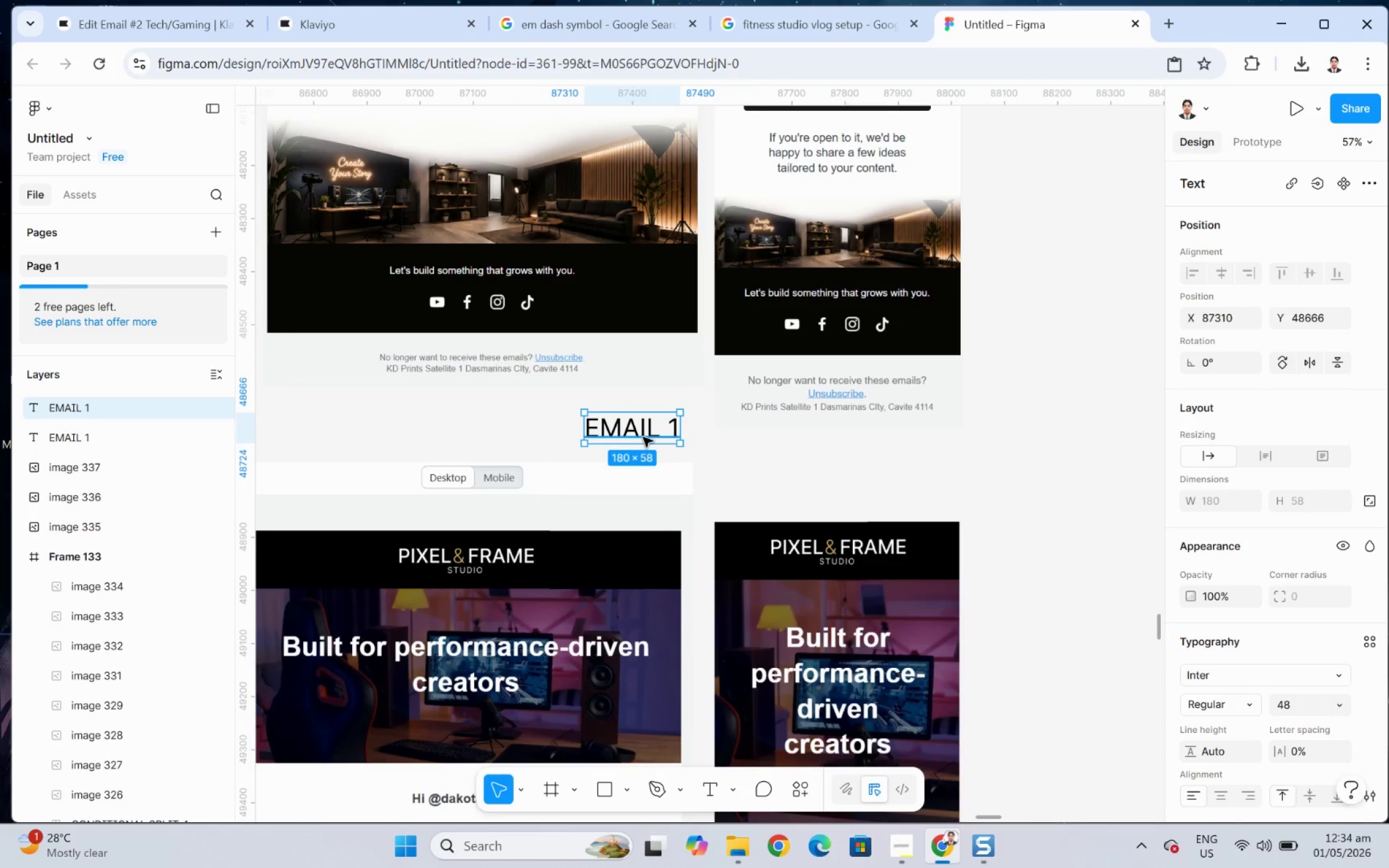 
left_click([643, 437])
 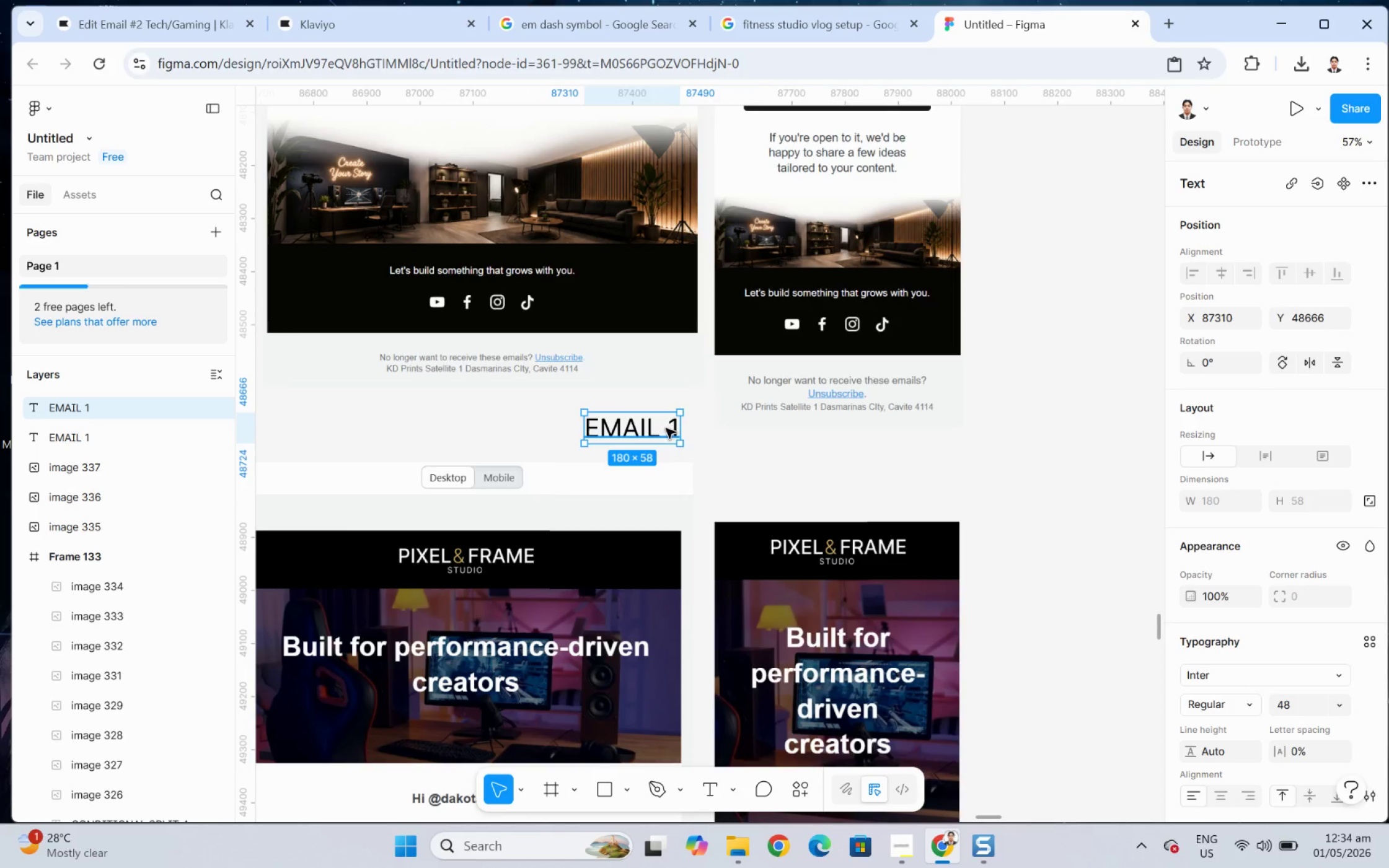 
double_click([668, 427])
 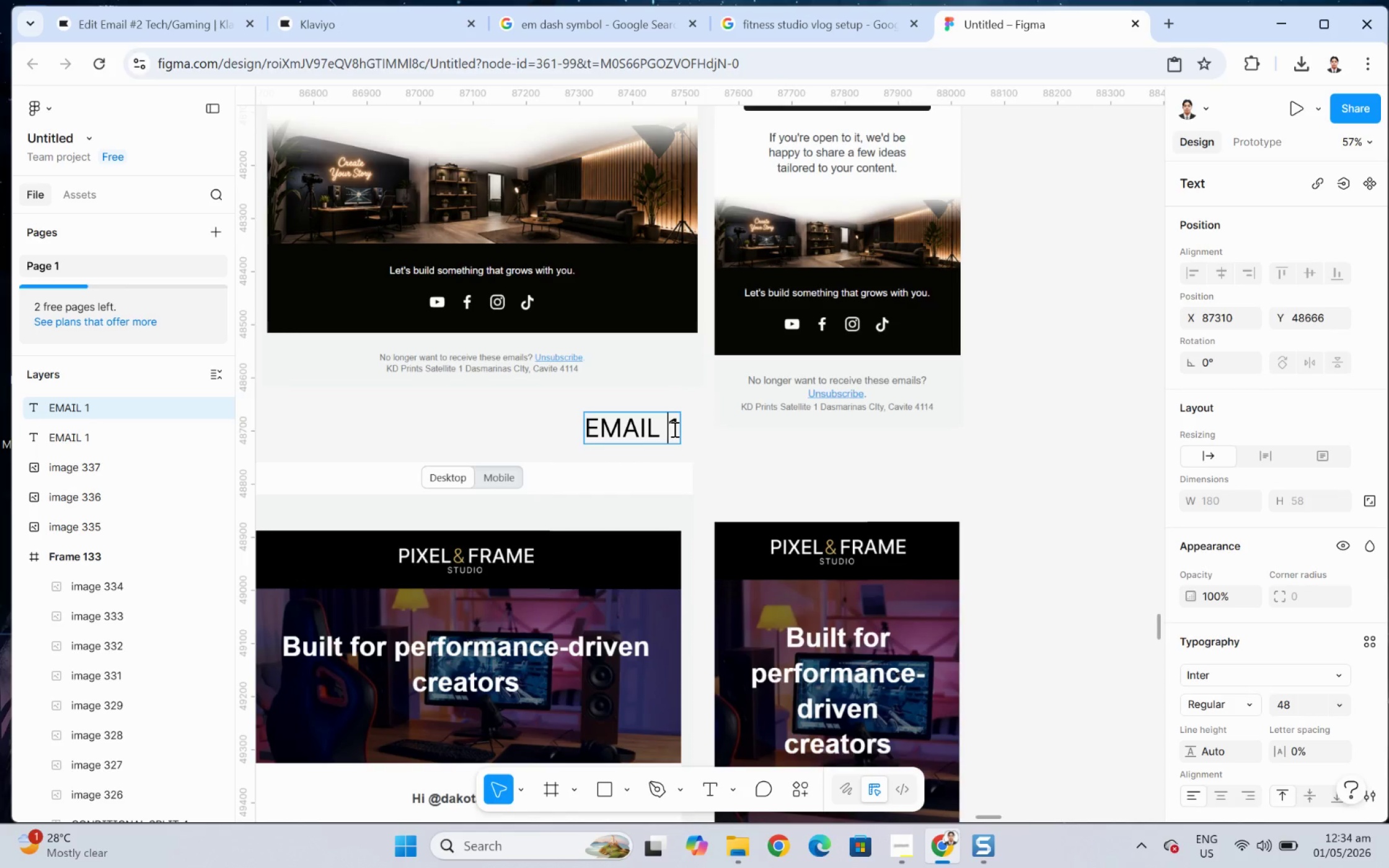 
left_click_drag(start_coordinate=[672, 429], to_coordinate=[681, 437])
 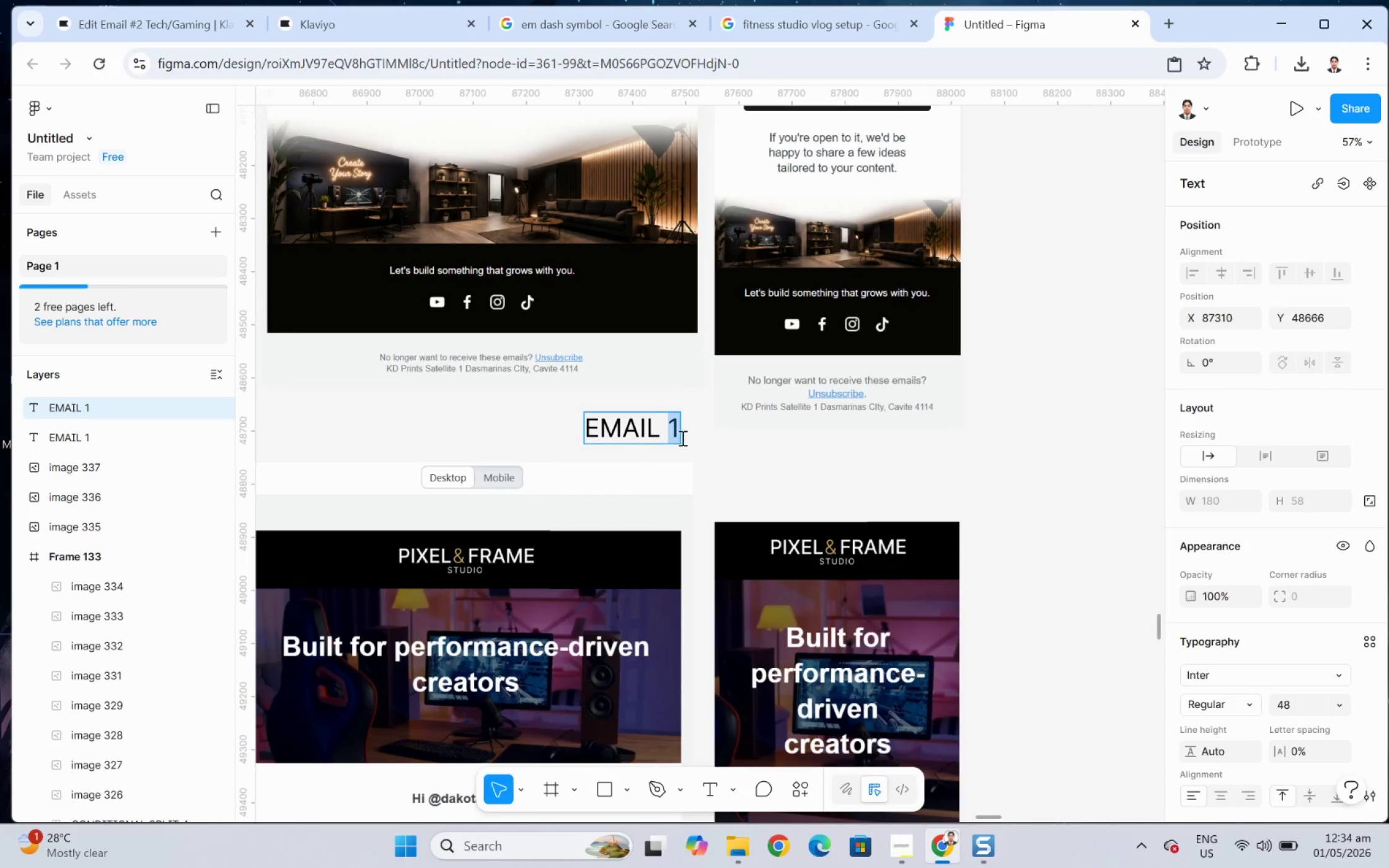 
key(2)
 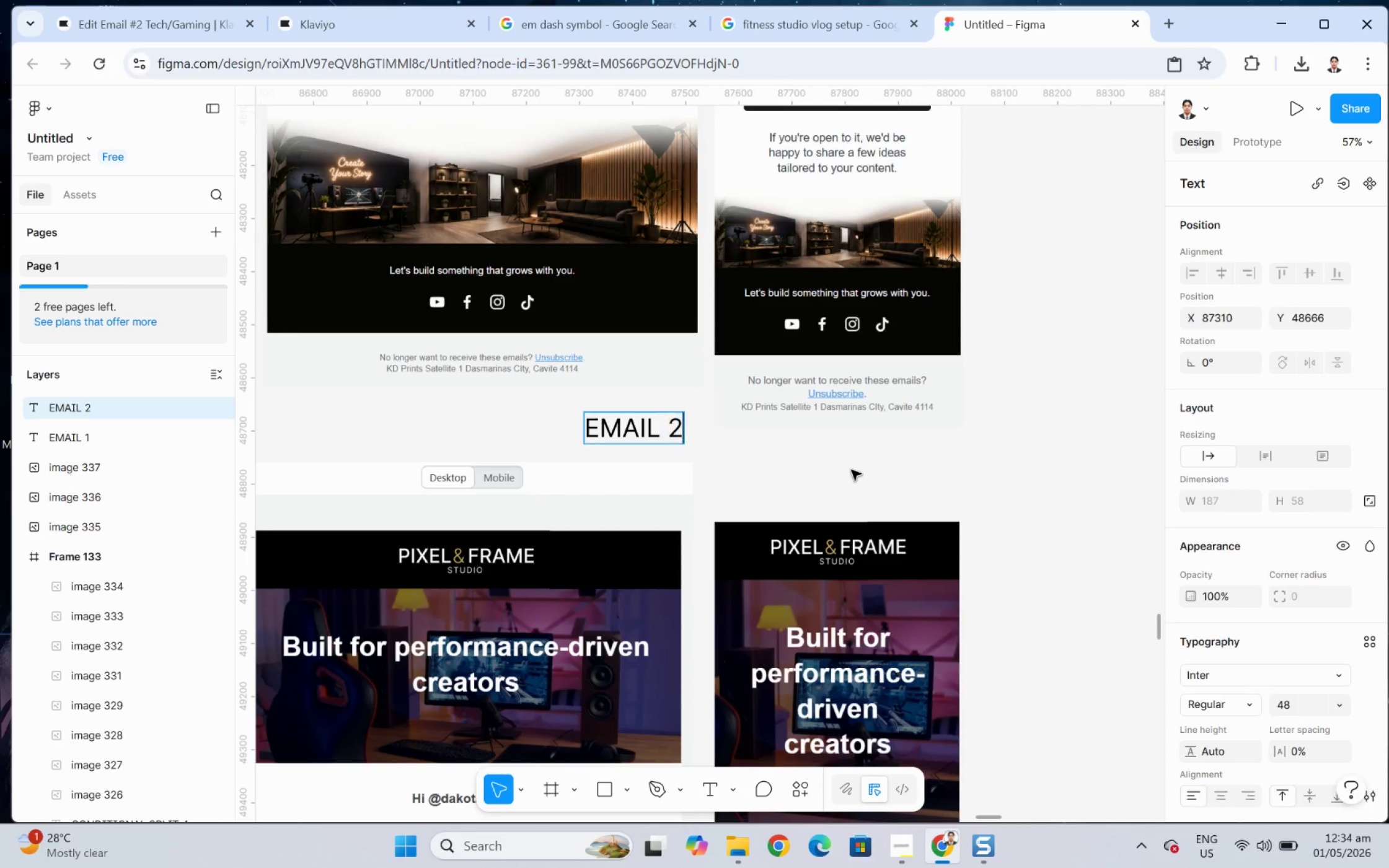 
left_click([851, 470])
 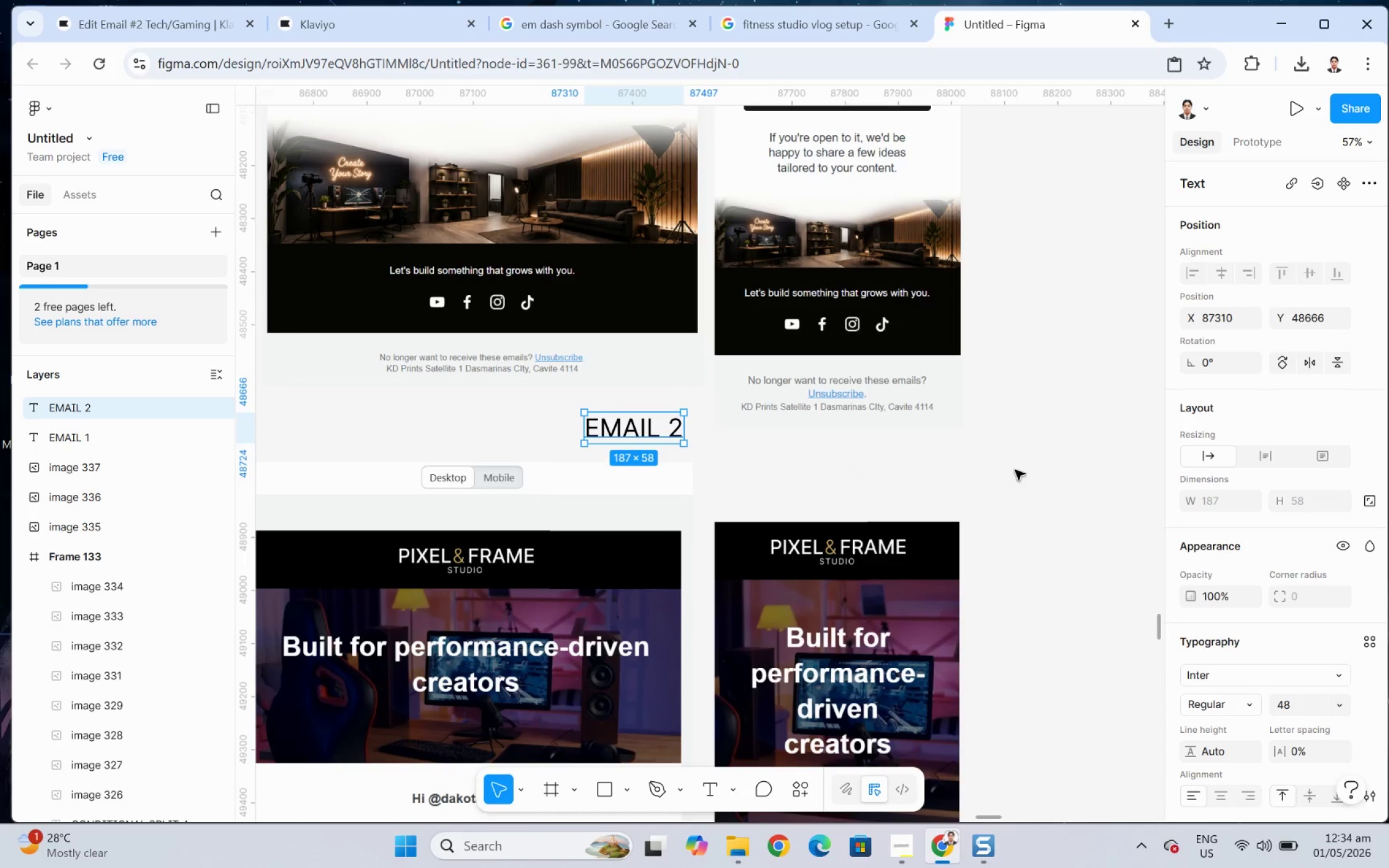 
left_click([1038, 471])
 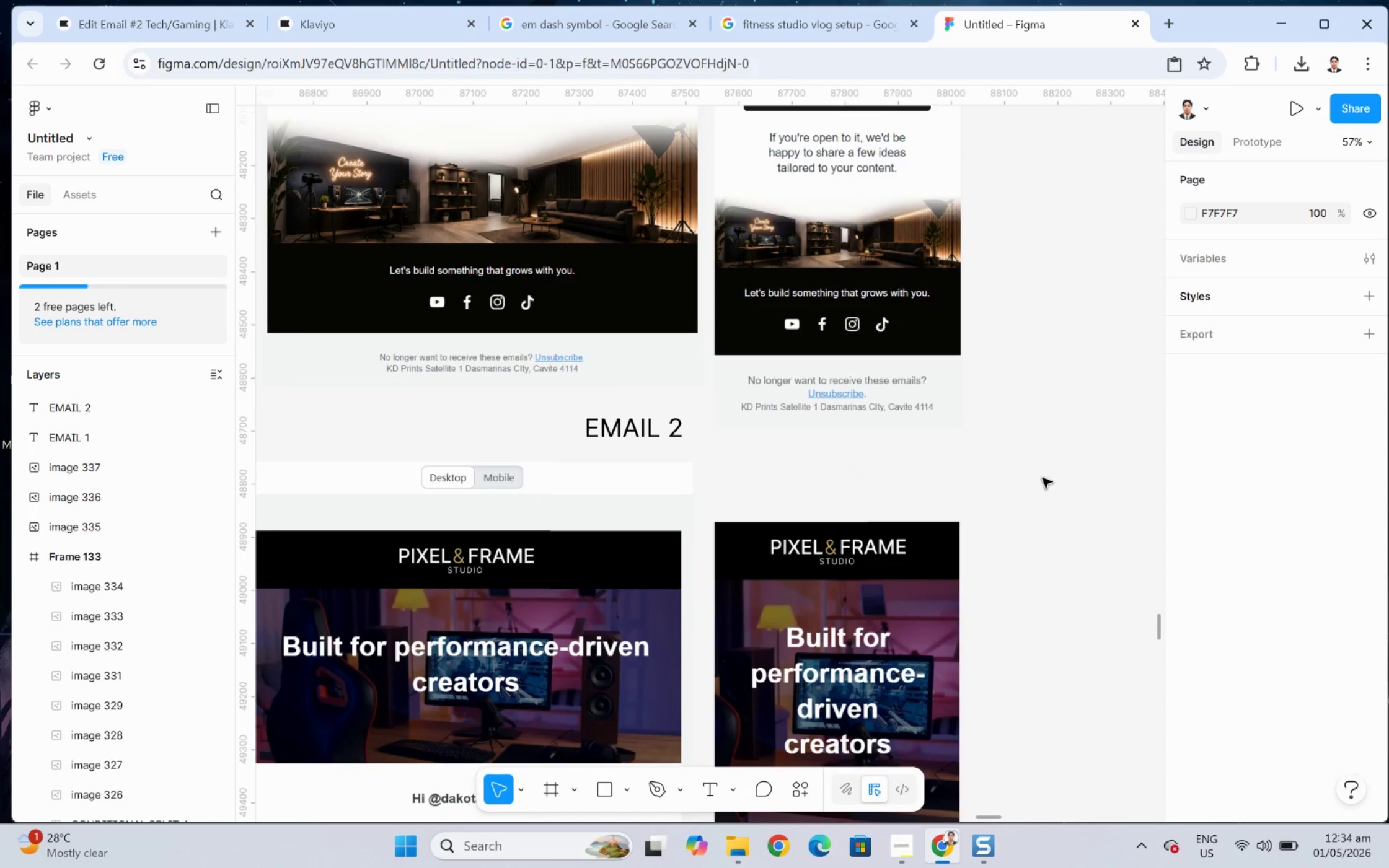 
hold_key(key=ControlLeft, duration=0.44)
scroll: coordinate [1065, 635], scroll_direction: down, amount: 11.0
 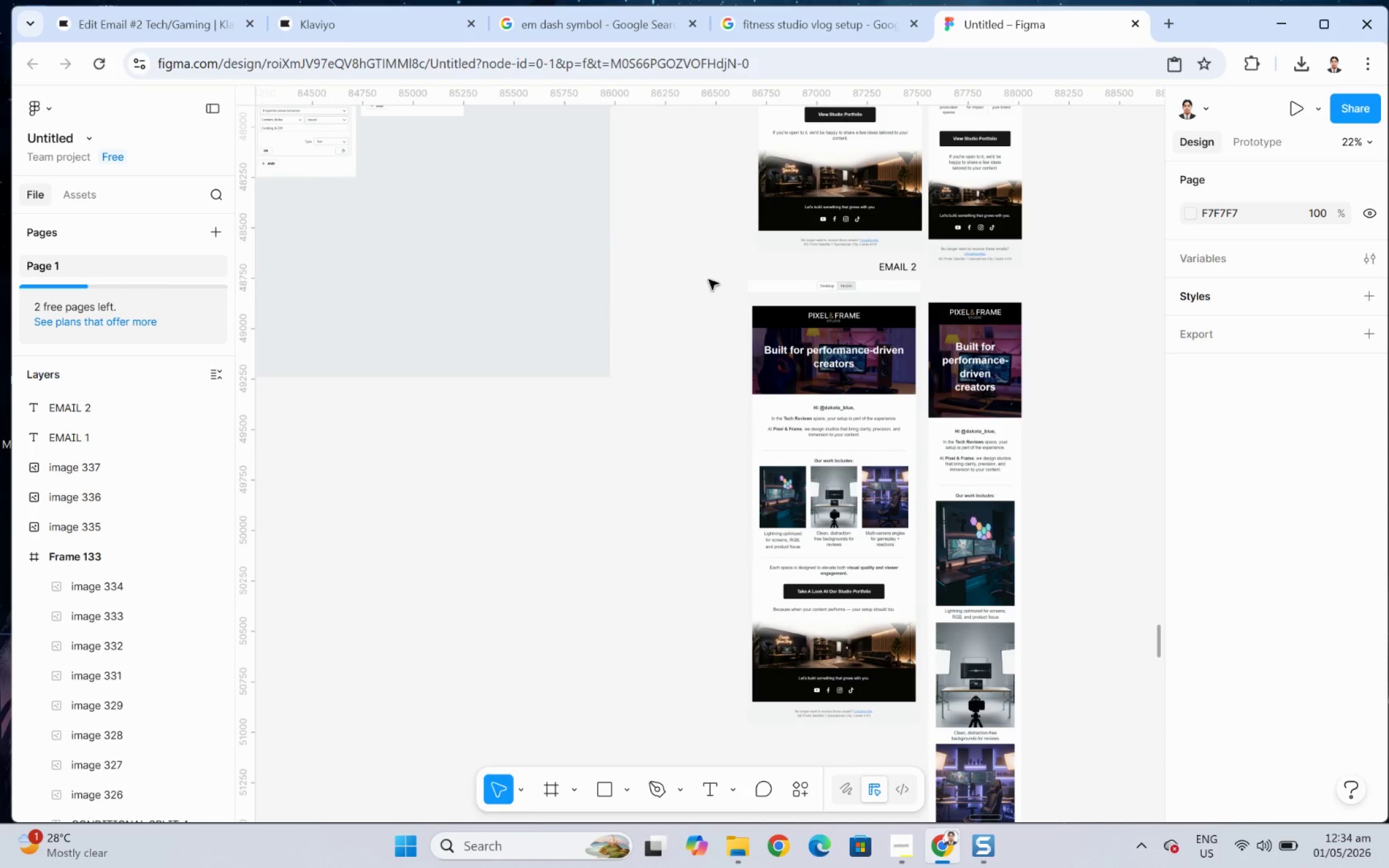 
left_click_drag(start_coordinate=[713, 258], to_coordinate=[937, 422])
 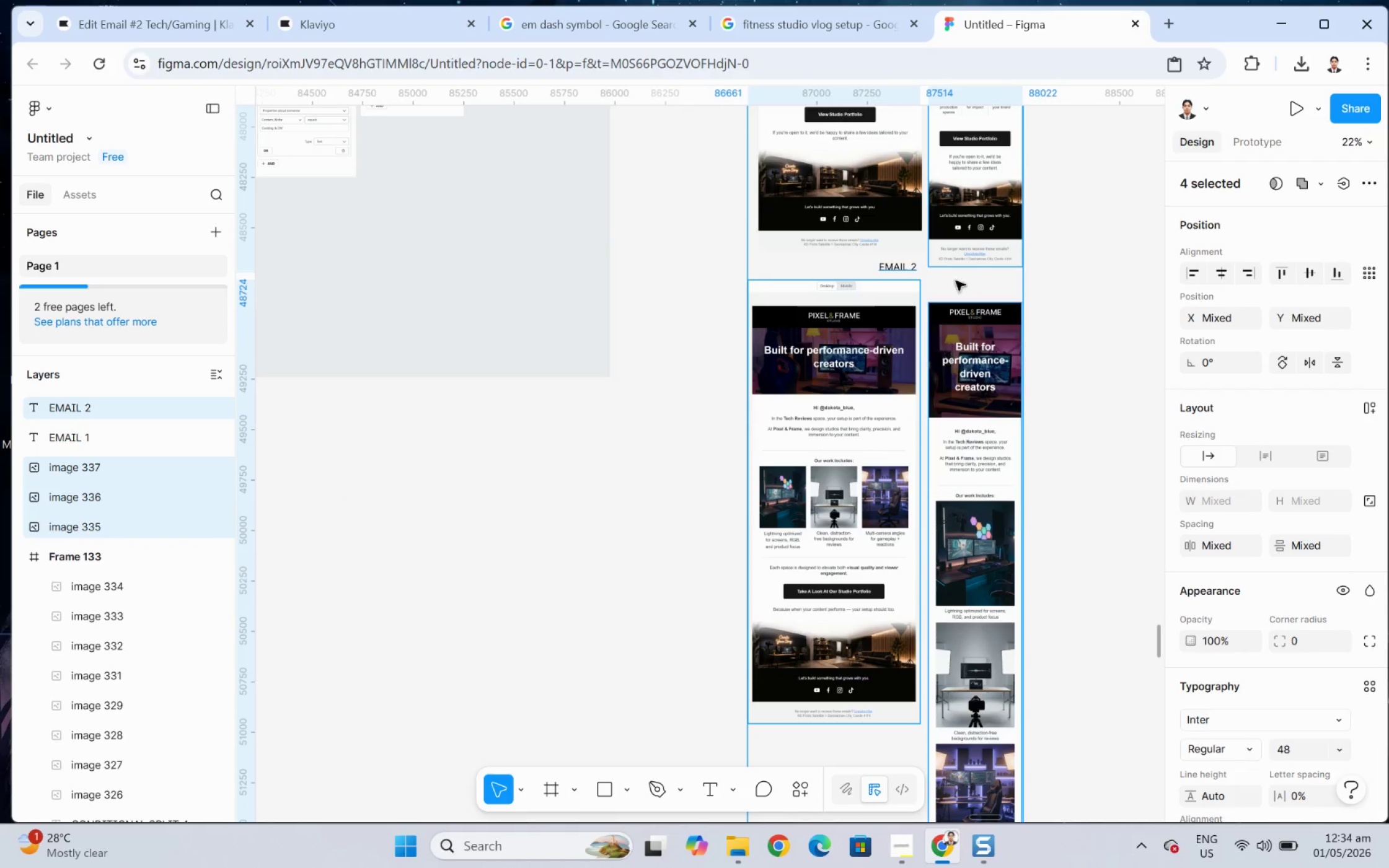 
hold_key(key=ShiftLeft, duration=0.38)
left_click([966, 238])
 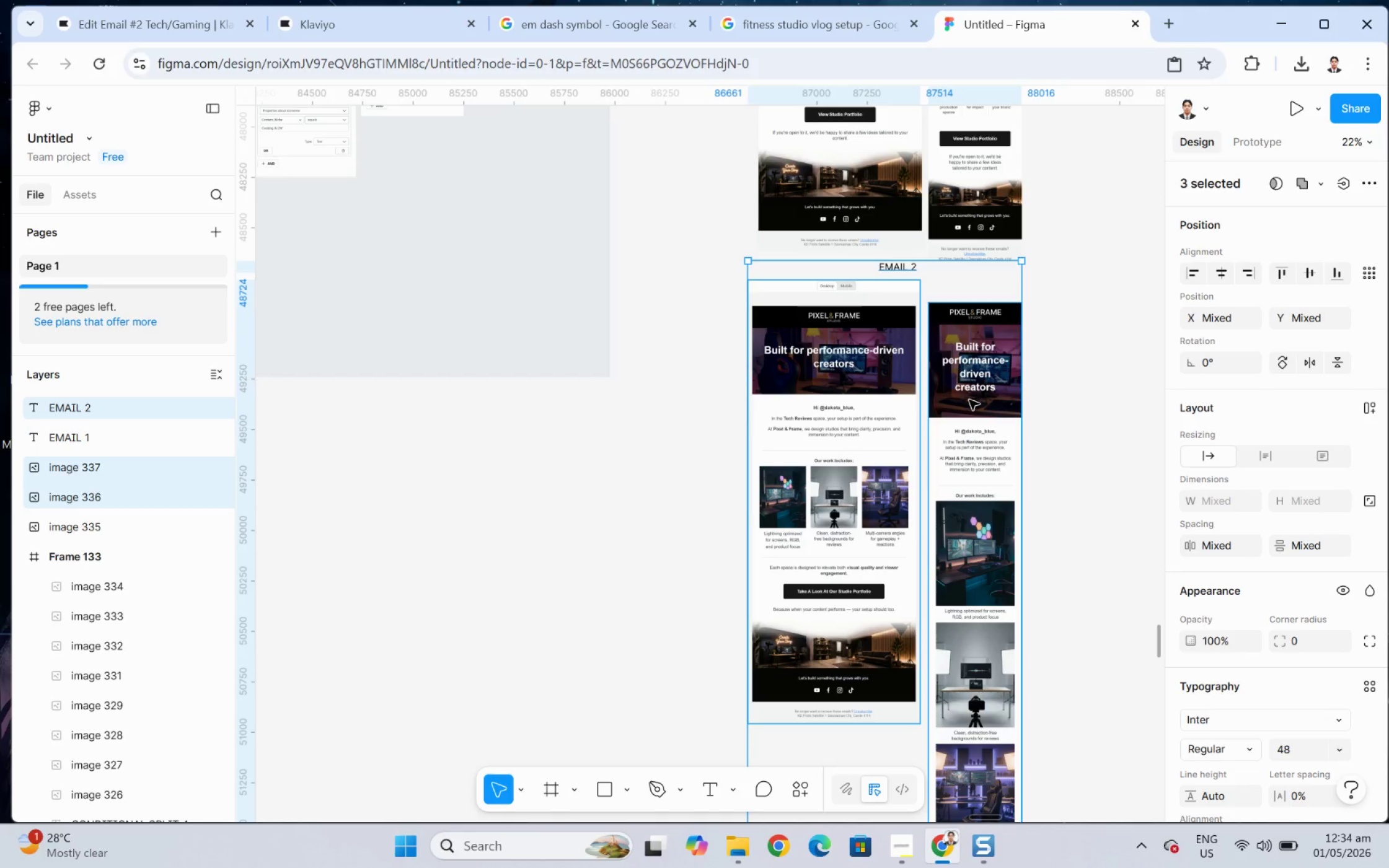 
left_click_drag(start_coordinate=[957, 369], to_coordinate=[955, 392])
 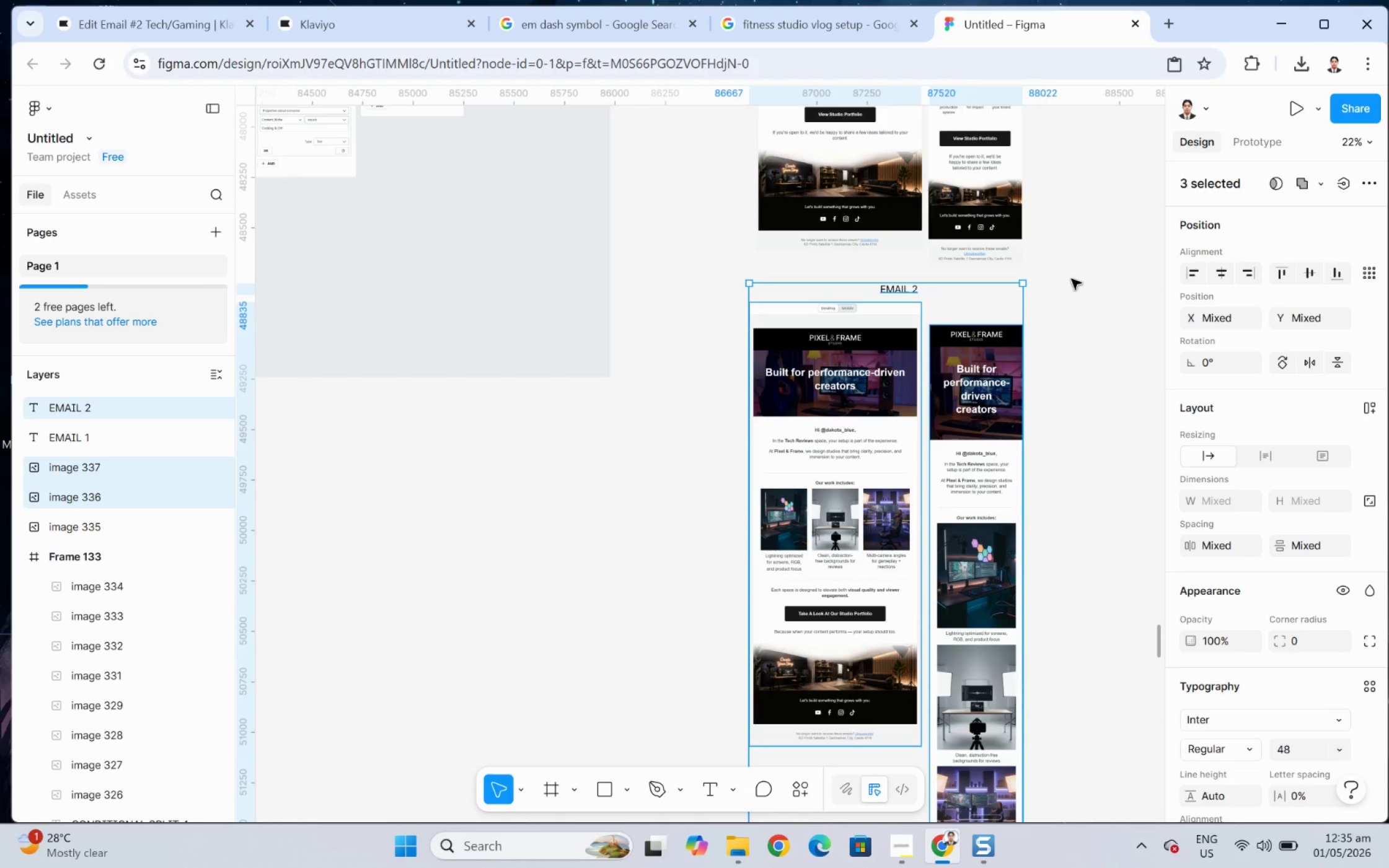 
left_click([1071, 279])
 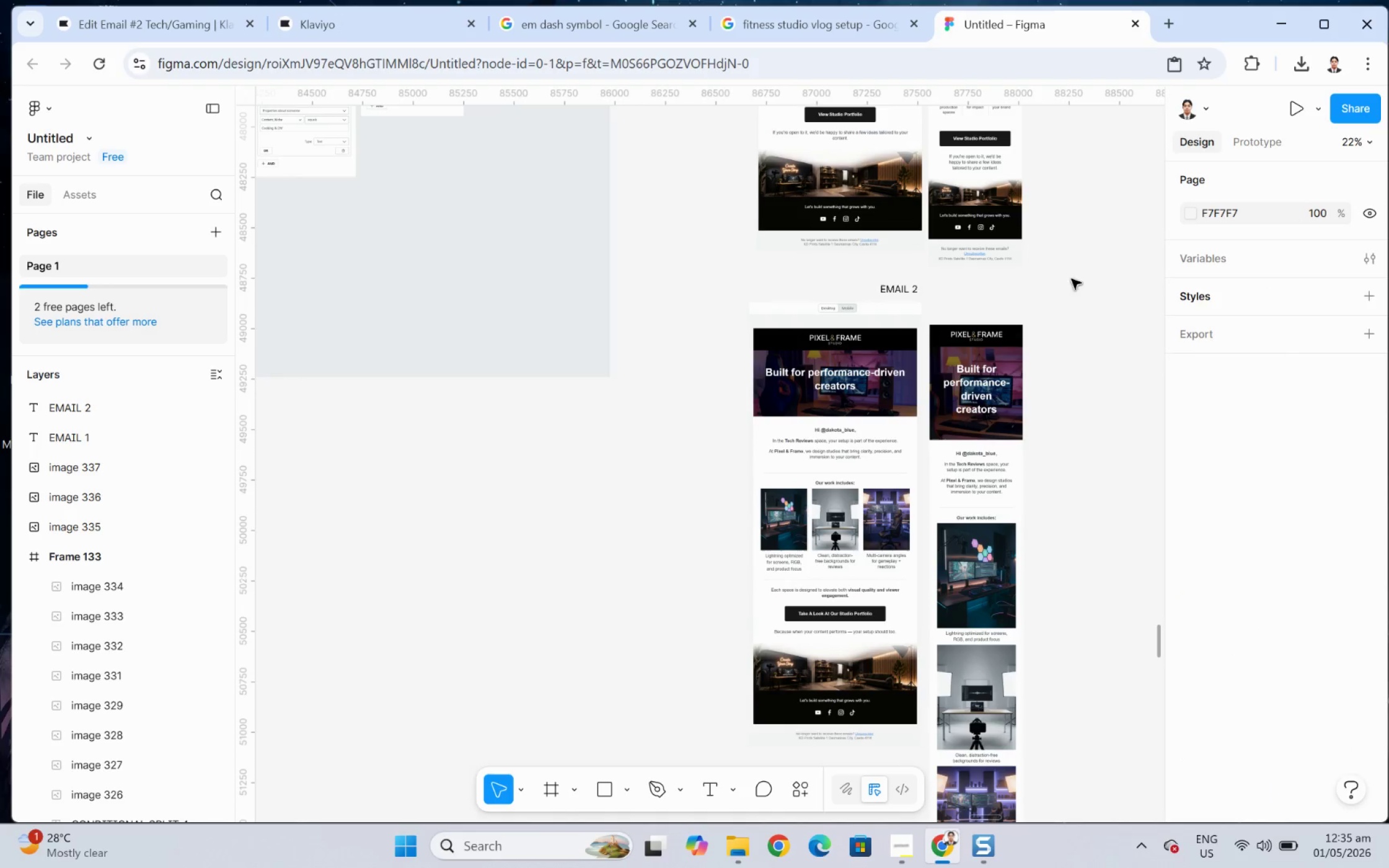 
hold_key(key=ControlLeft, duration=0.89)
 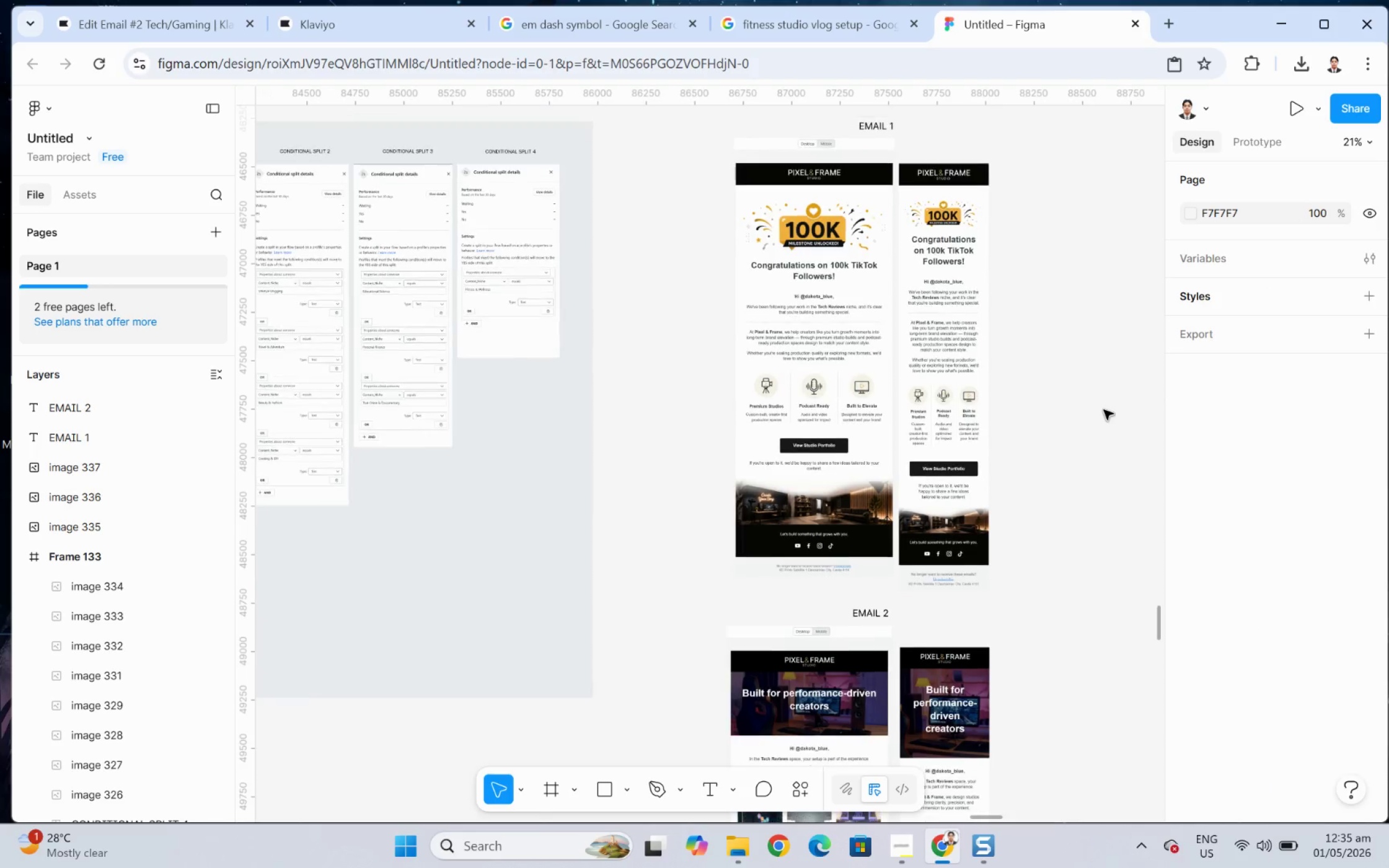 
hold_key(key=ControlLeft, duration=0.95)
 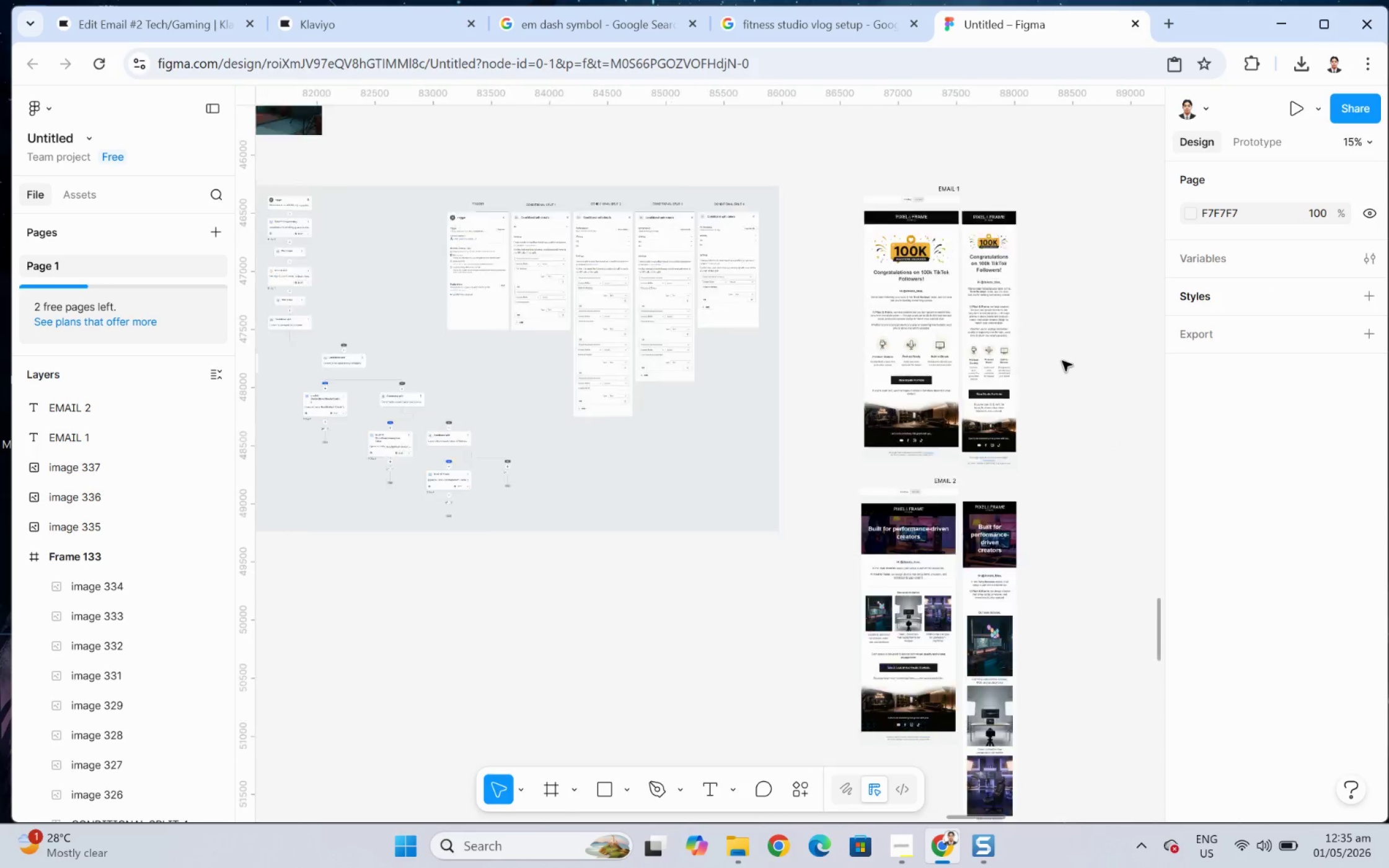 
scroll: coordinate [1103, 410], scroll_direction: up, amount: 6.0
 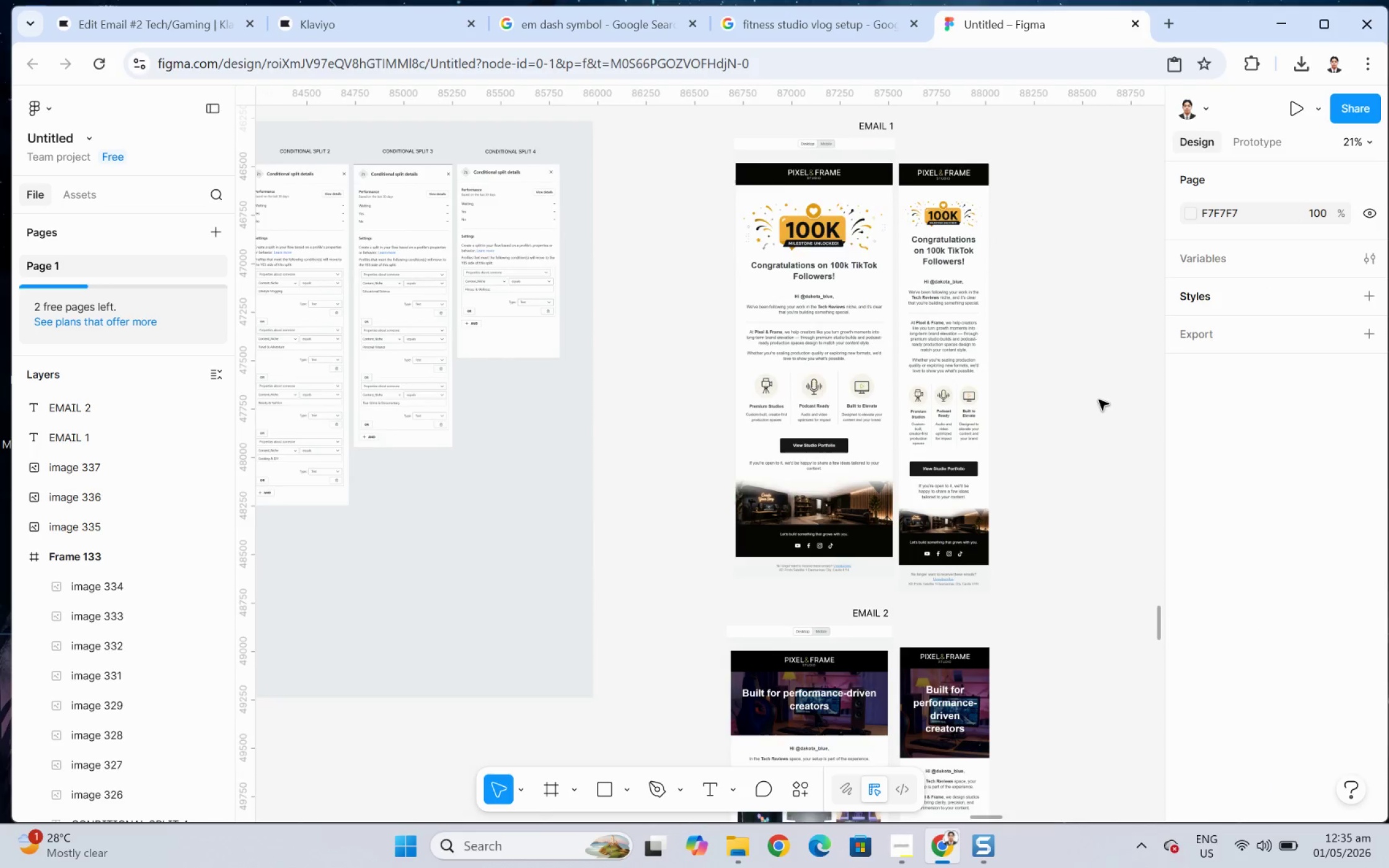 
scroll: coordinate [1114, 482], scroll_direction: down, amount: 2.0
 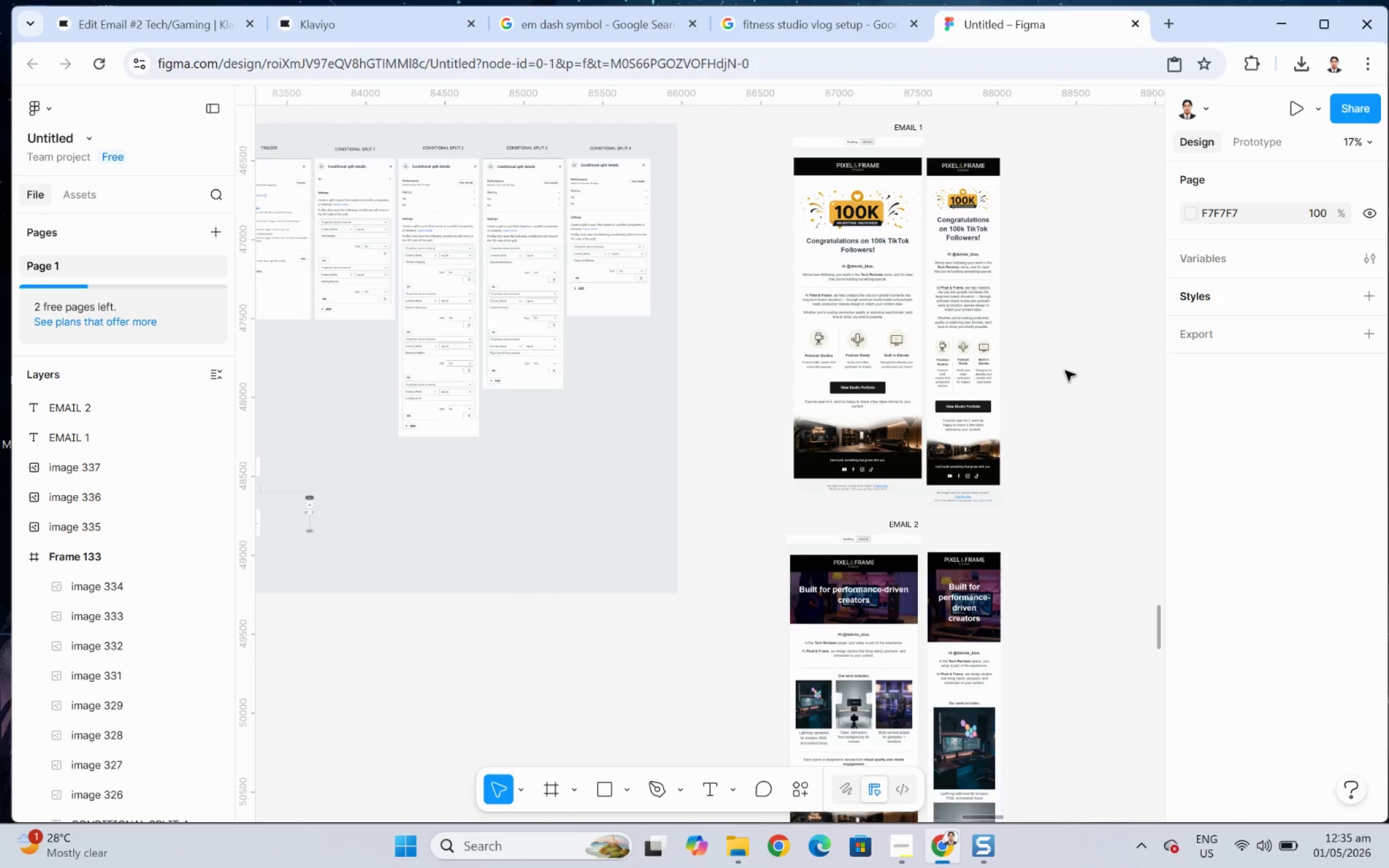 
hold_key(key=ControlLeft, duration=0.49)
scroll: coordinate [1064, 364], scroll_direction: down, amount: 5.0
 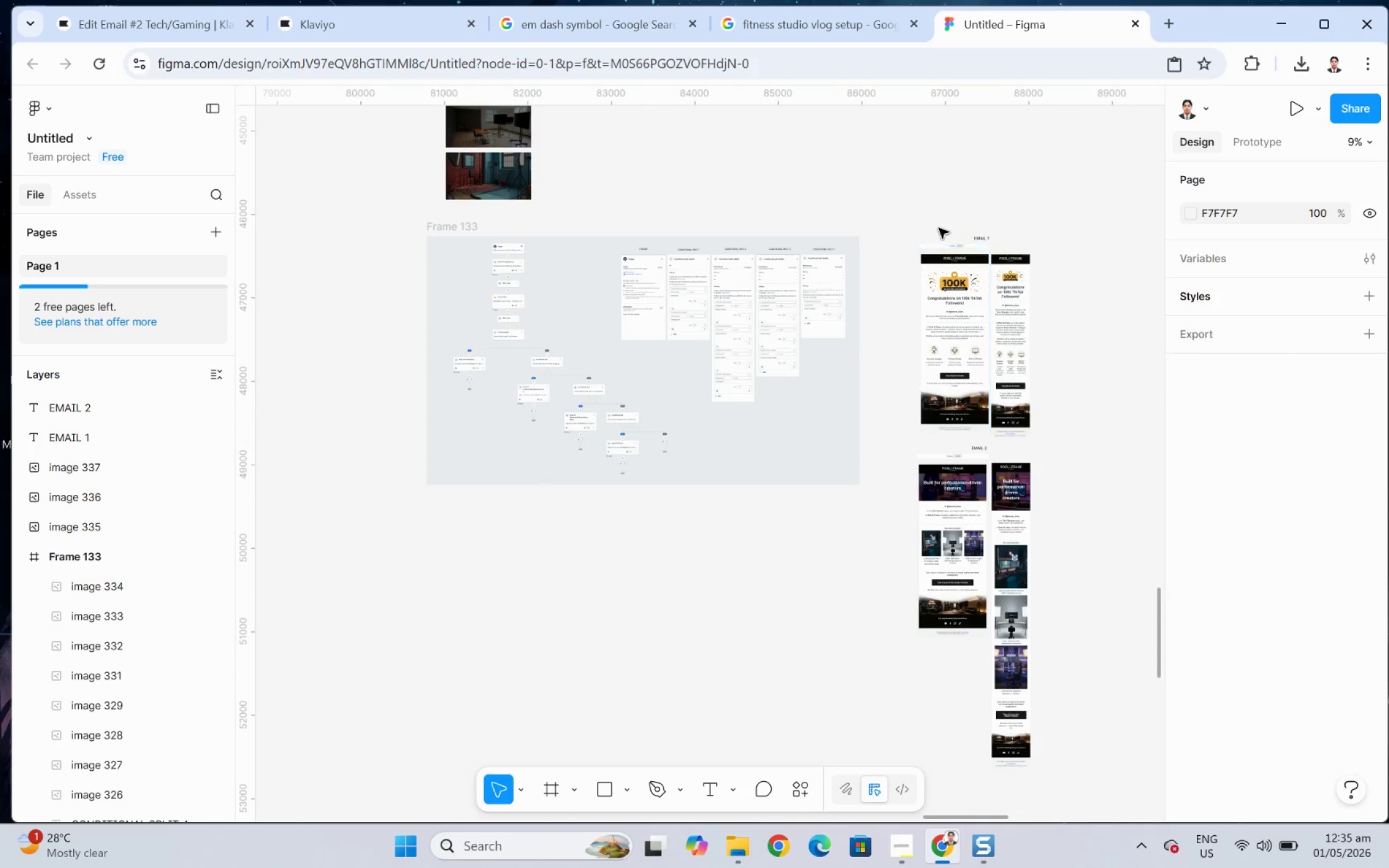 
left_click_drag(start_coordinate=[919, 222], to_coordinate=[1067, 785])
 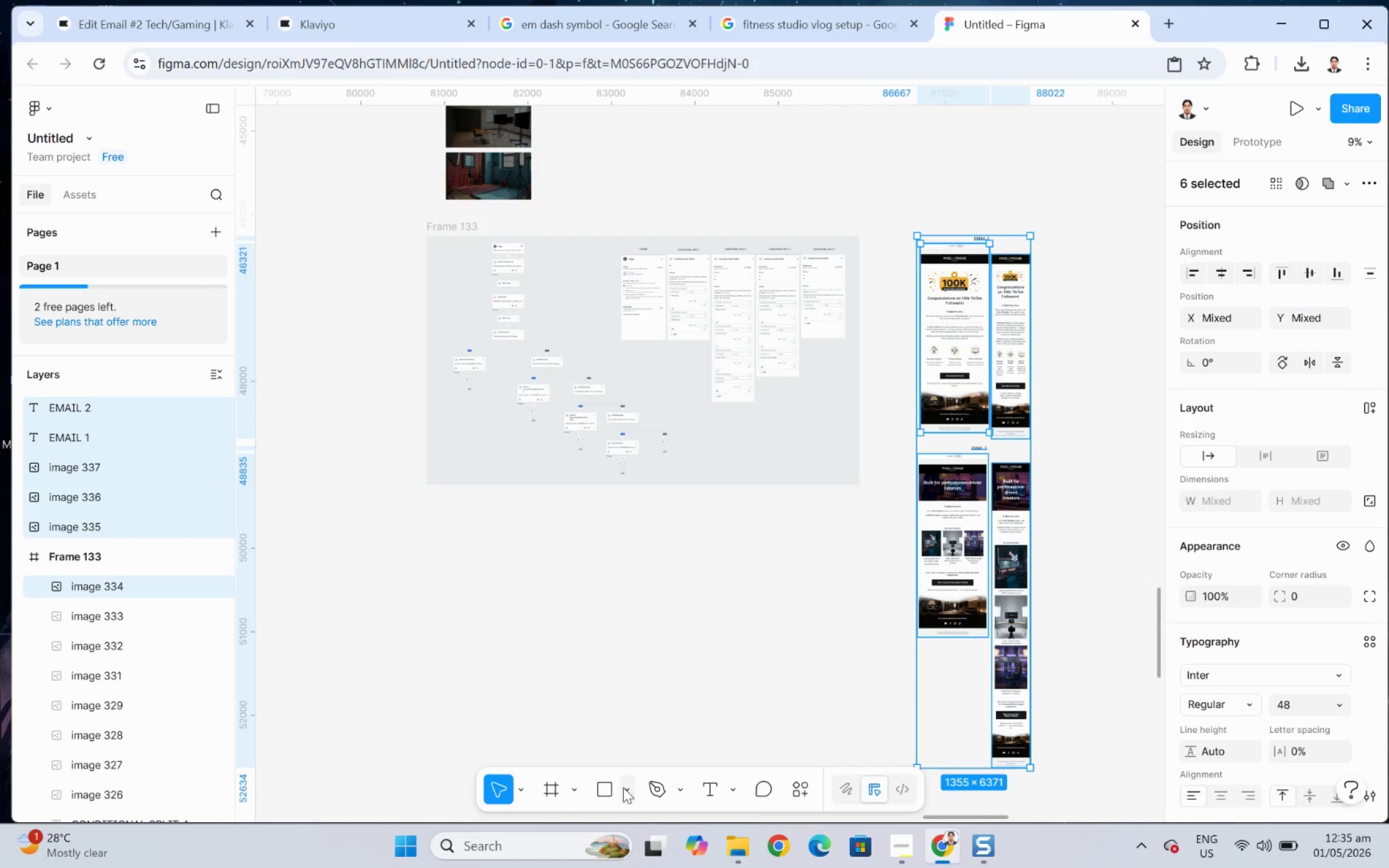 
left_click([610, 784])
 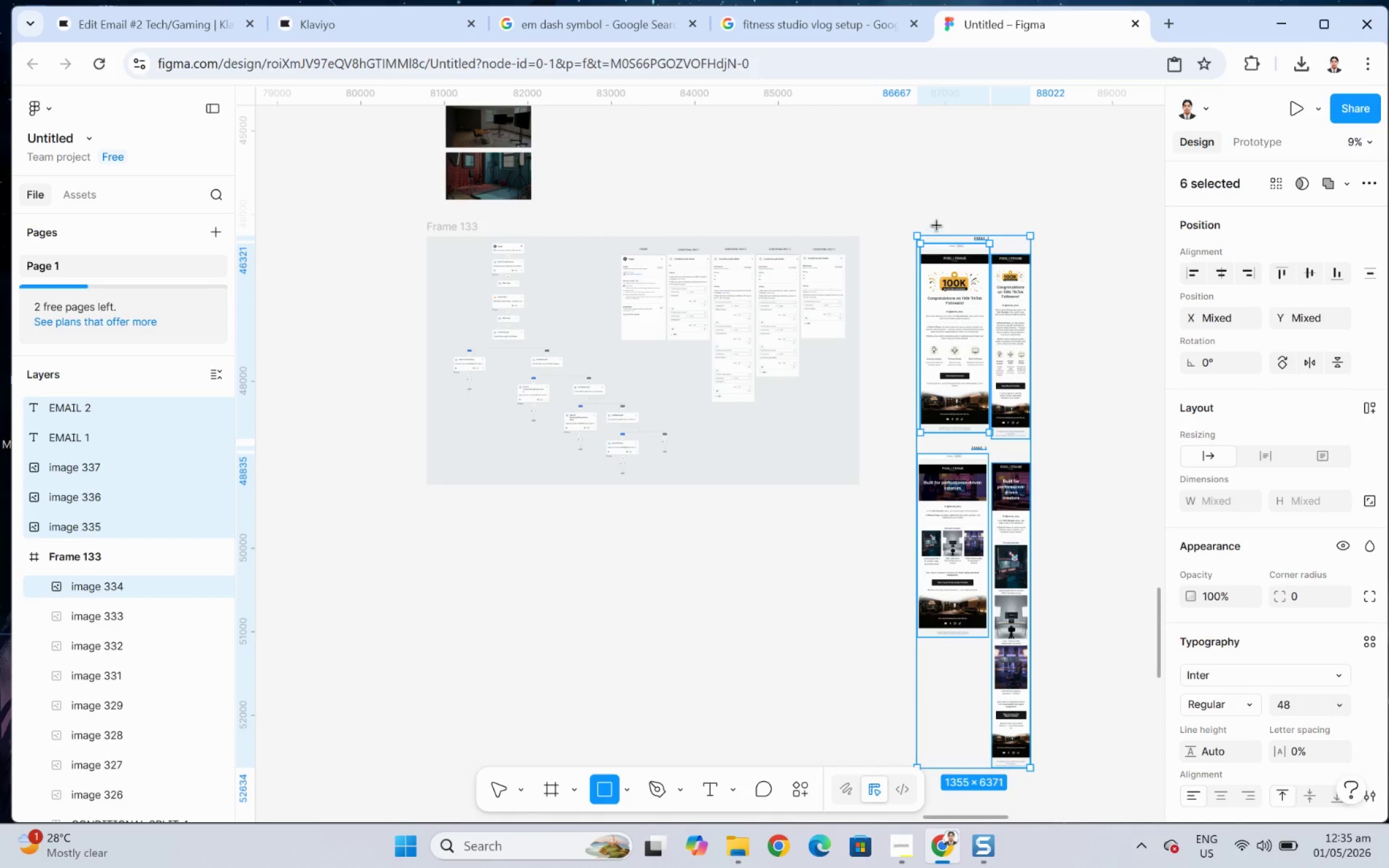 
left_click([924, 211])
 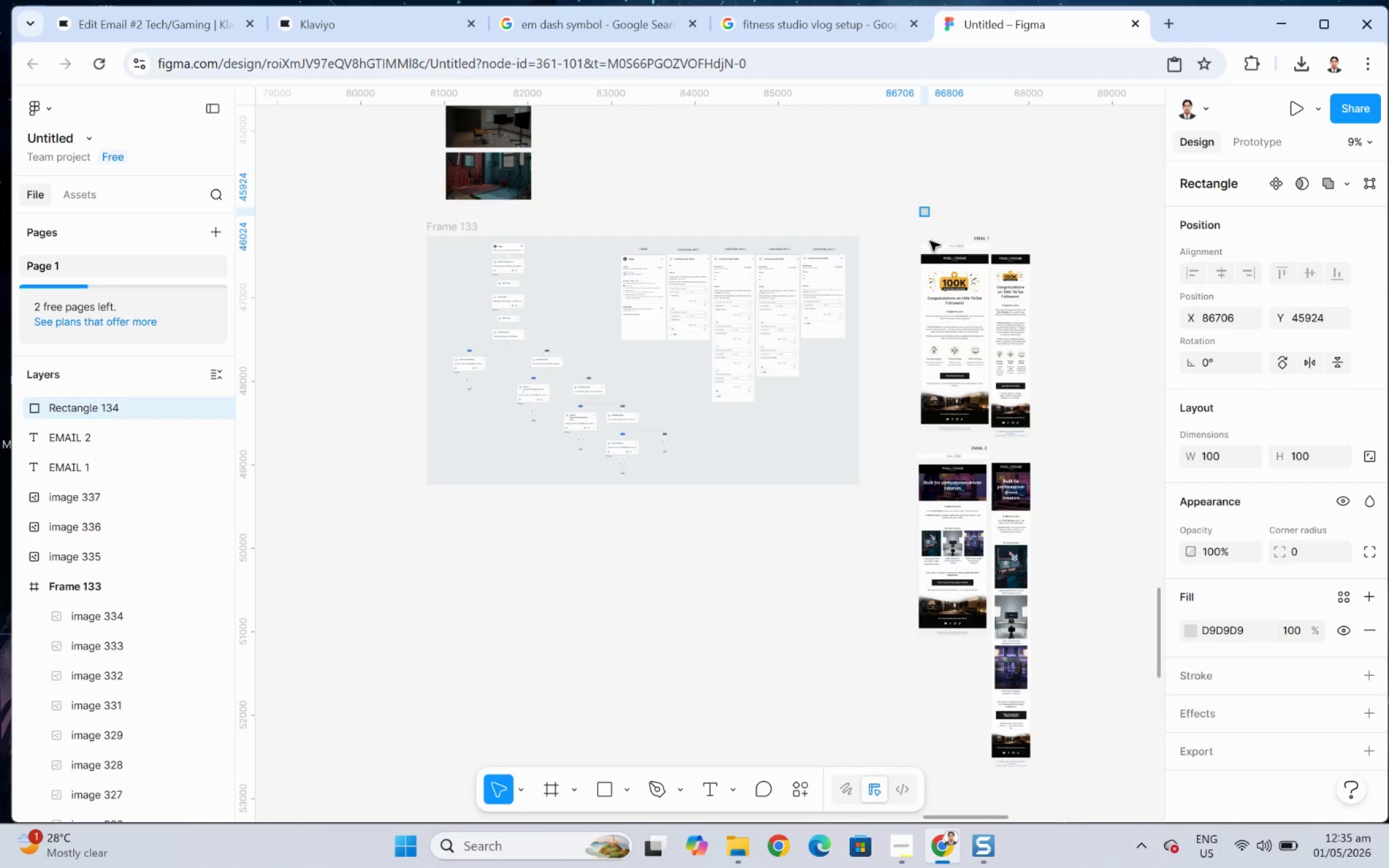 
key(Control+Z)
 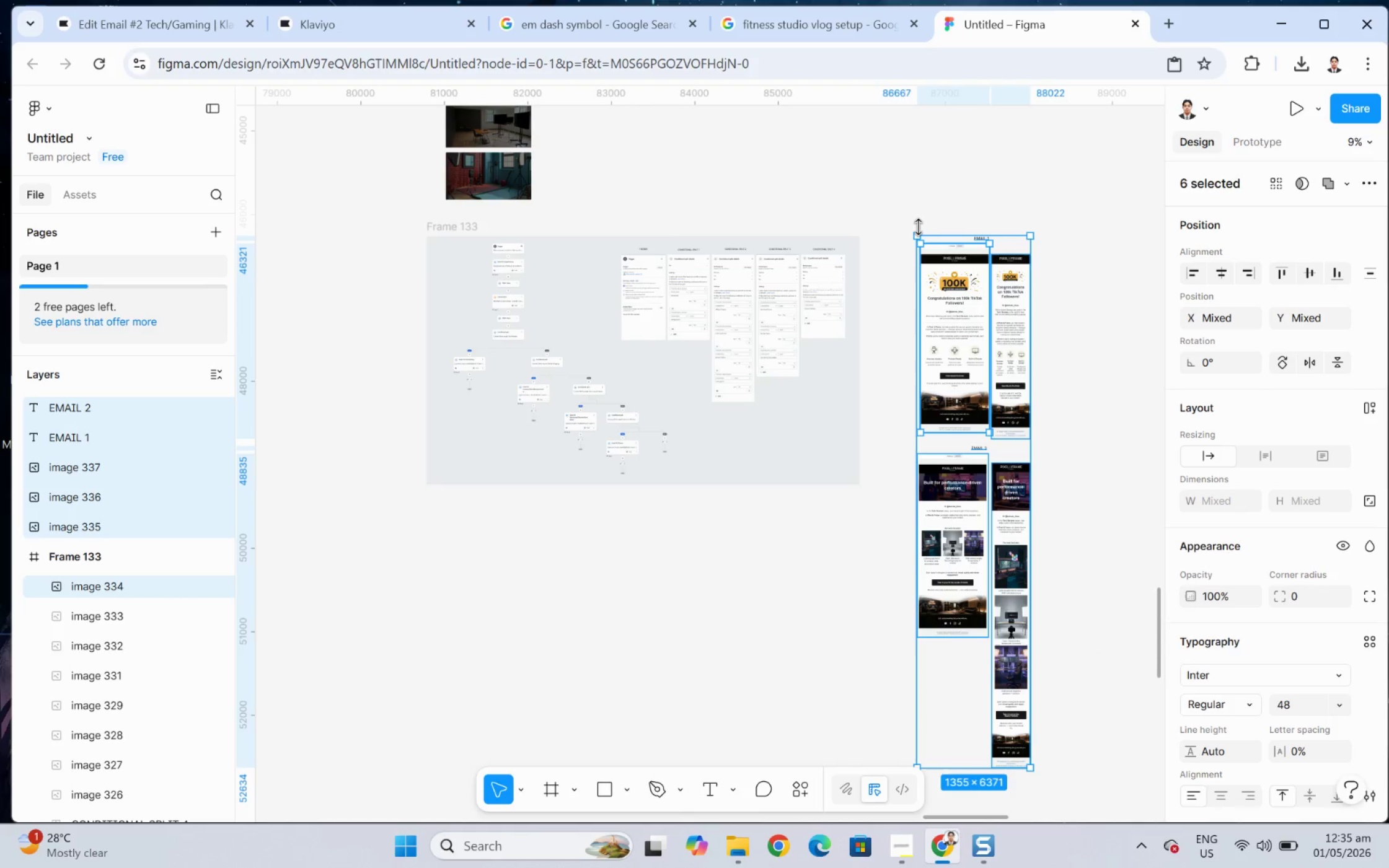 
left_click([917, 217])
 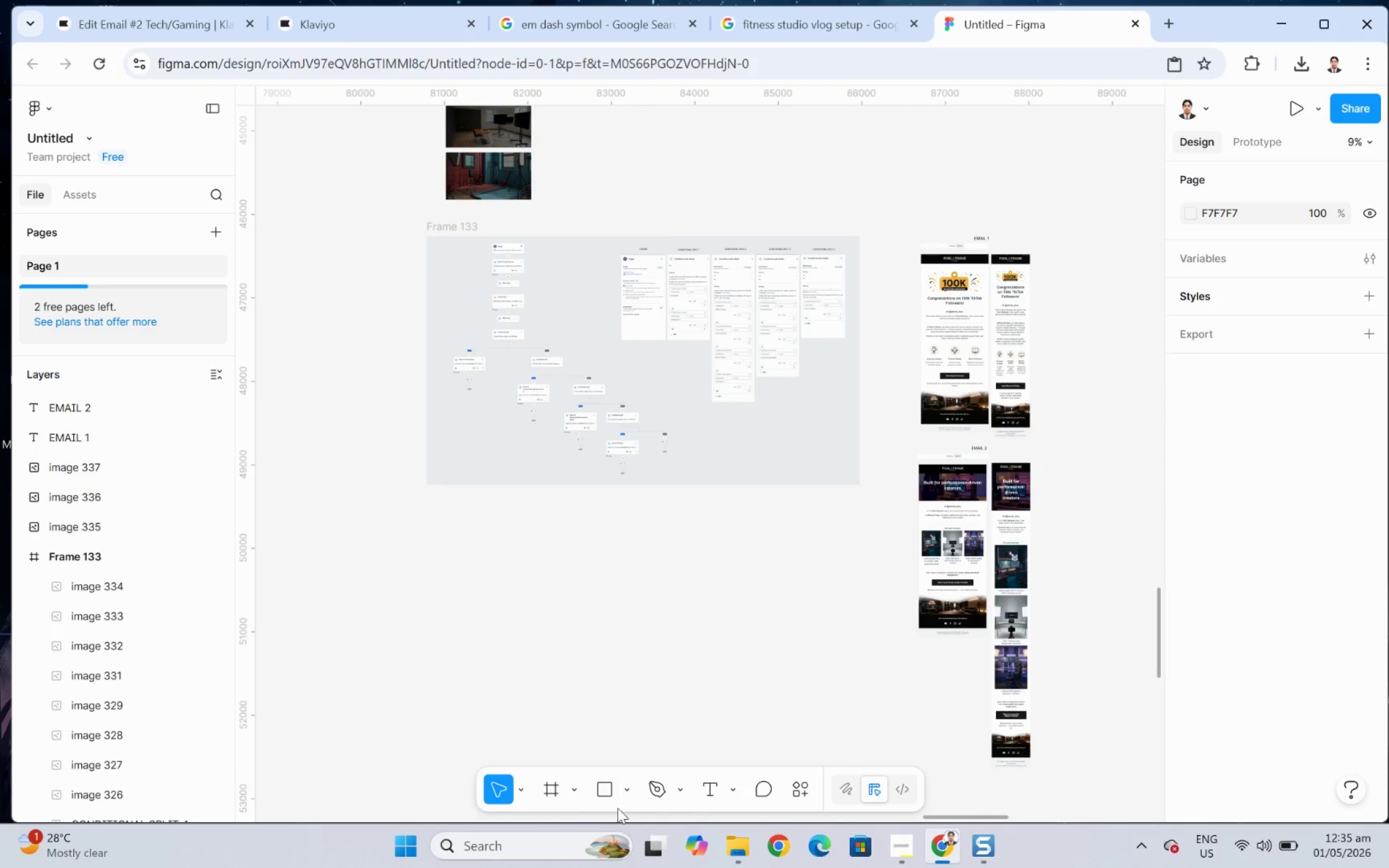 
left_click([605, 795])
 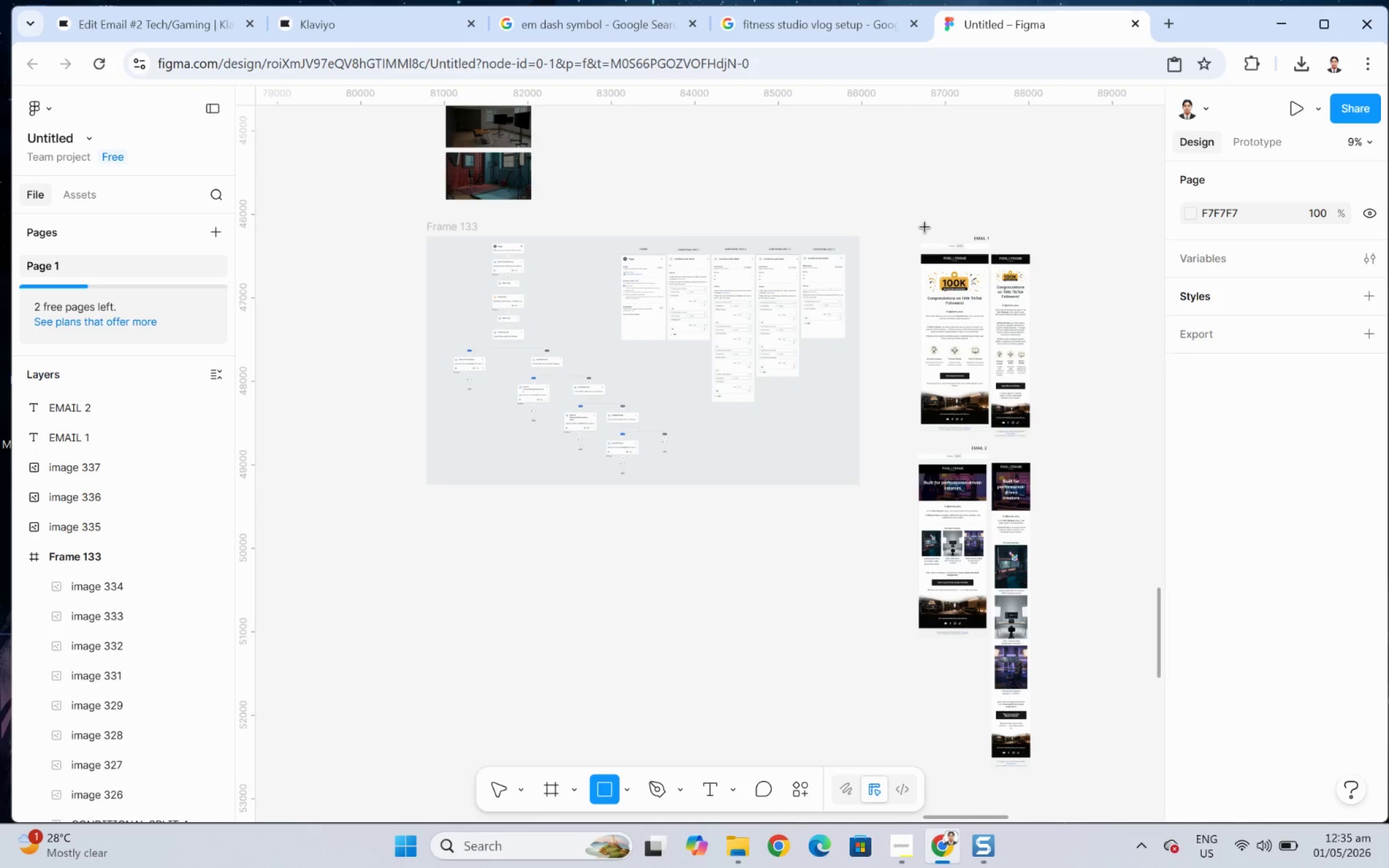 
left_click_drag(start_coordinate=[923, 226], to_coordinate=[1042, 765])
 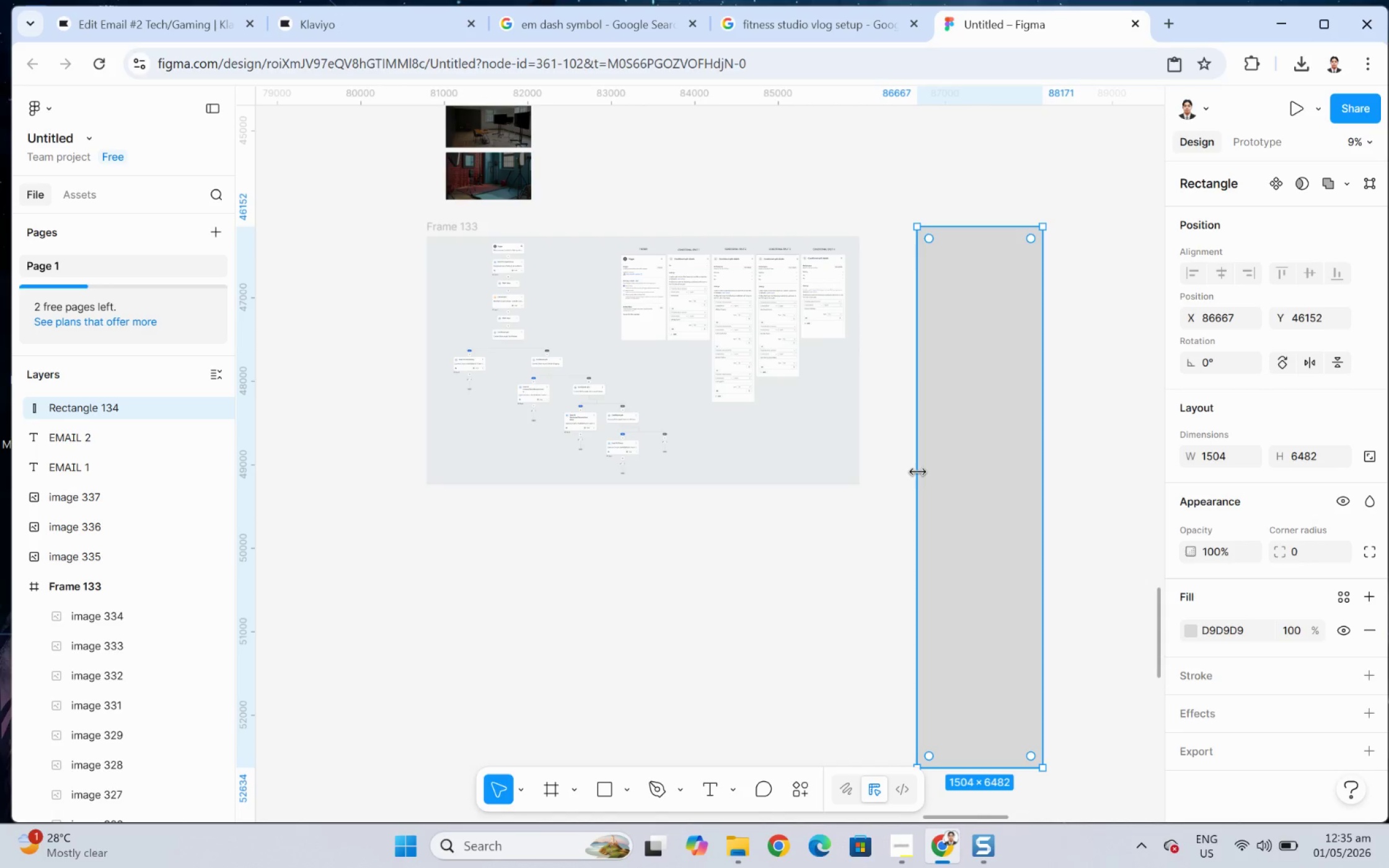 
left_click_drag(start_coordinate=[914, 468], to_coordinate=[906, 468])
 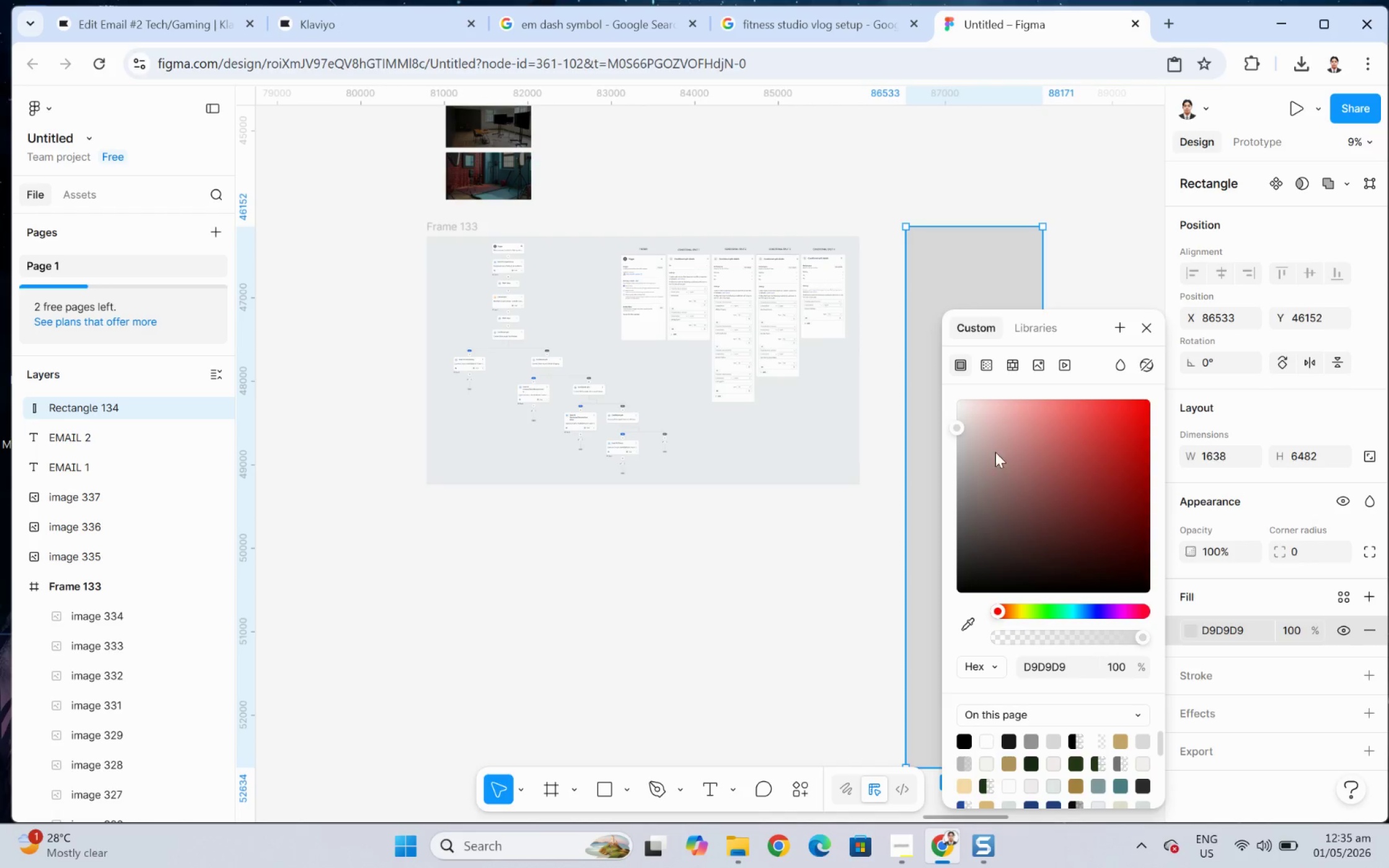 
left_click_drag(start_coordinate=[956, 424], to_coordinate=[946, 372])
 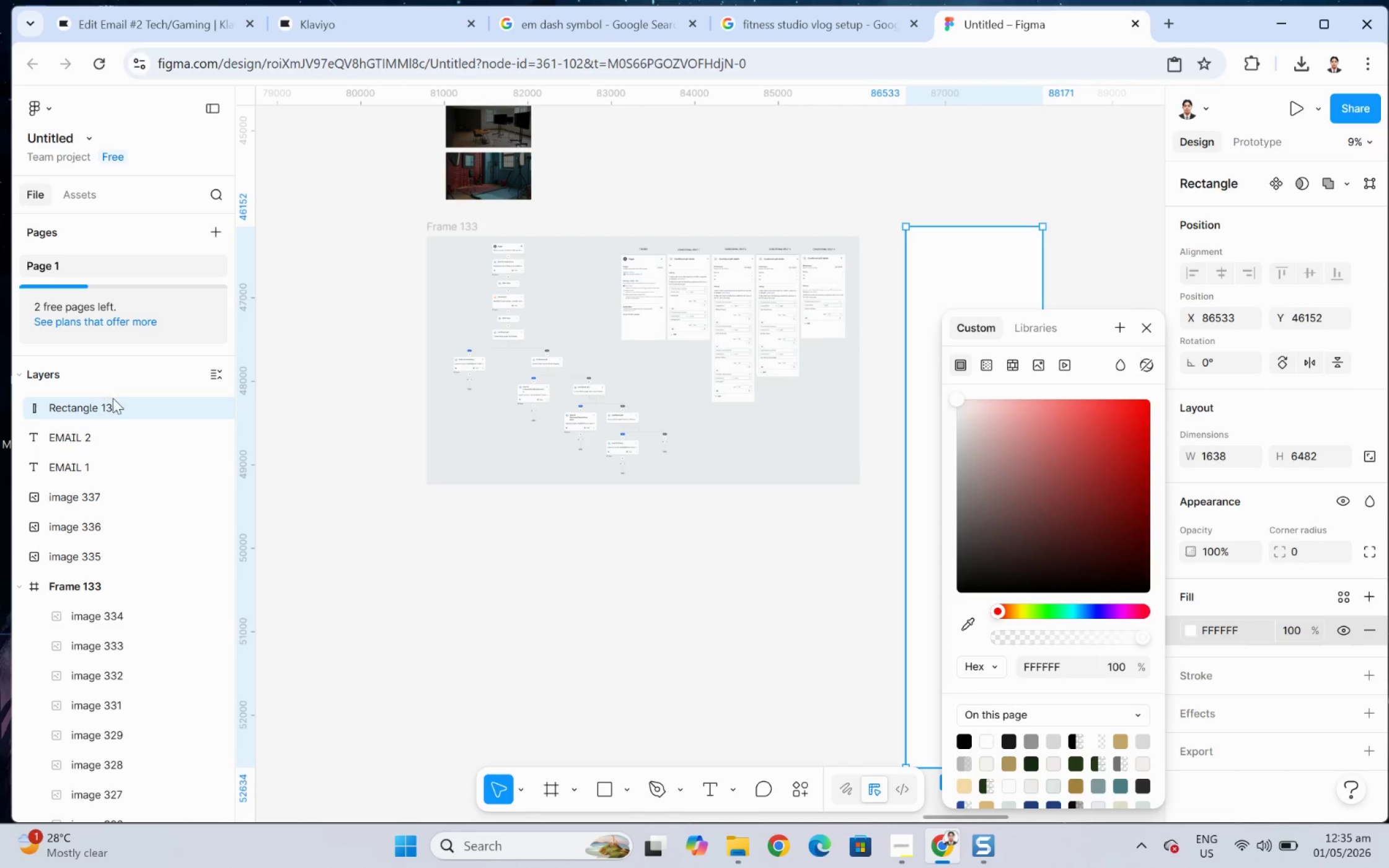 
left_click_drag(start_coordinate=[138, 414], to_coordinate=[148, 564])
 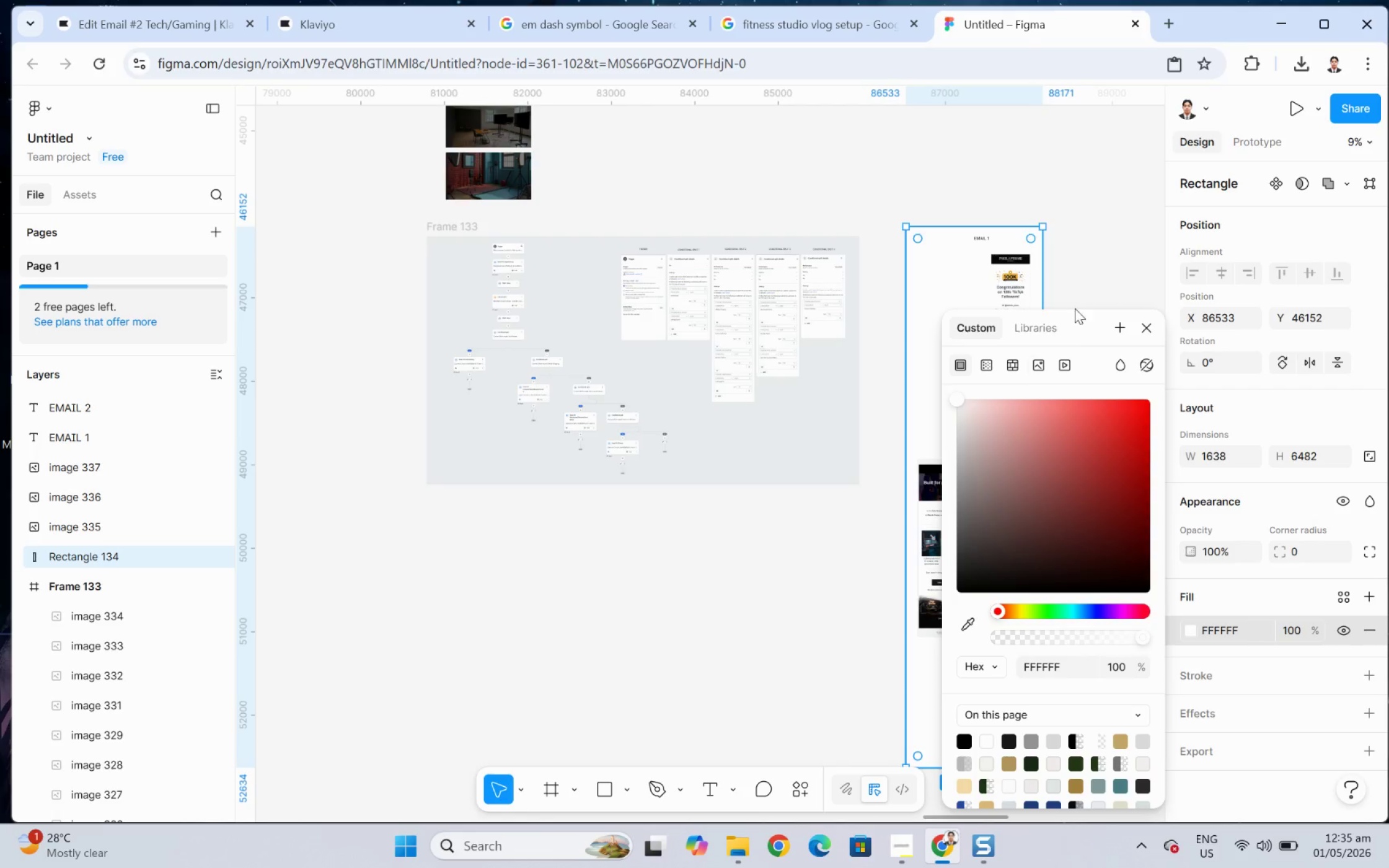 
left_click([1127, 239])
 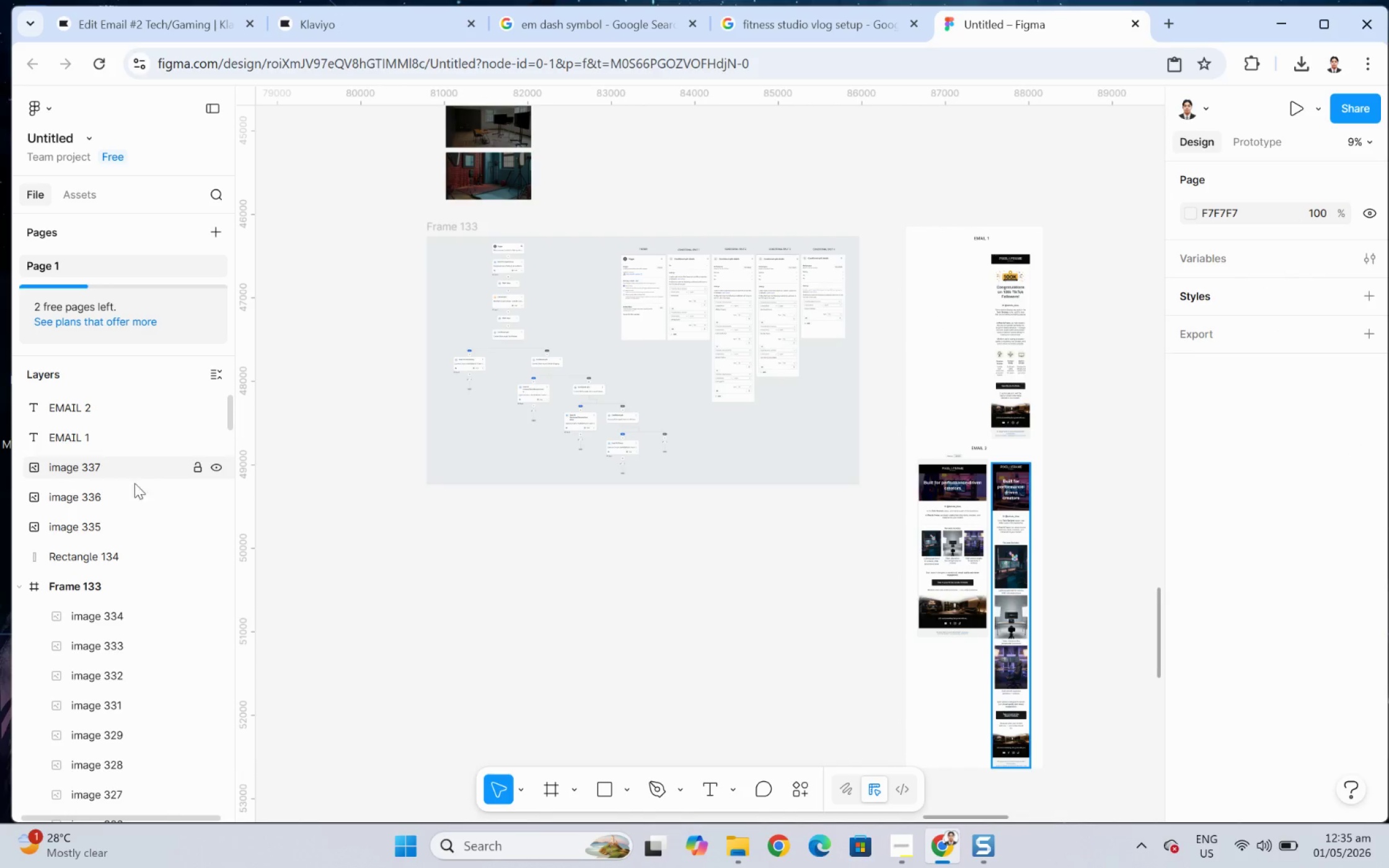 
wait(6.08)
 